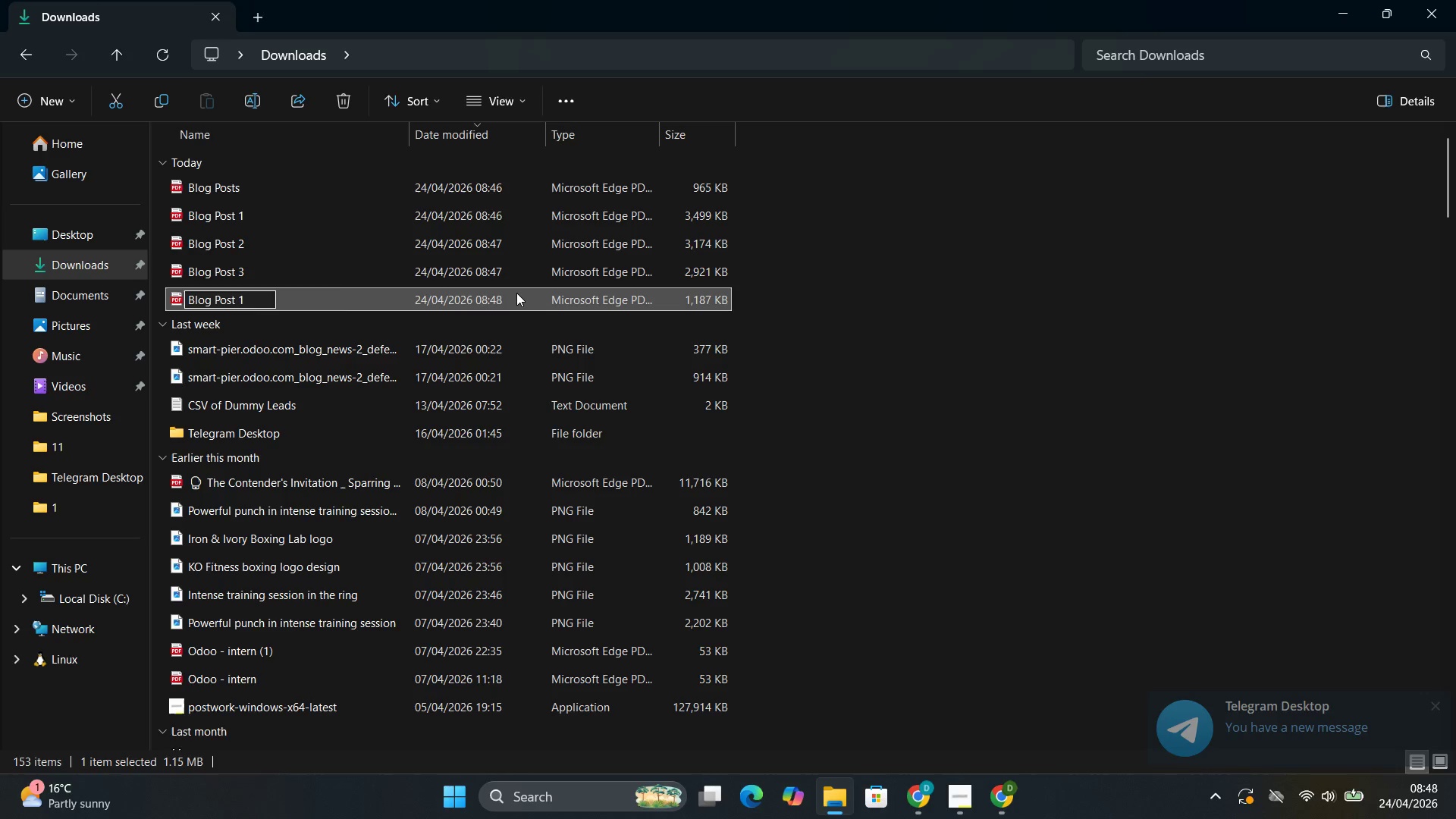 
key(Backspace)
type(SEO 1)
key(Backspace)
type(1)
 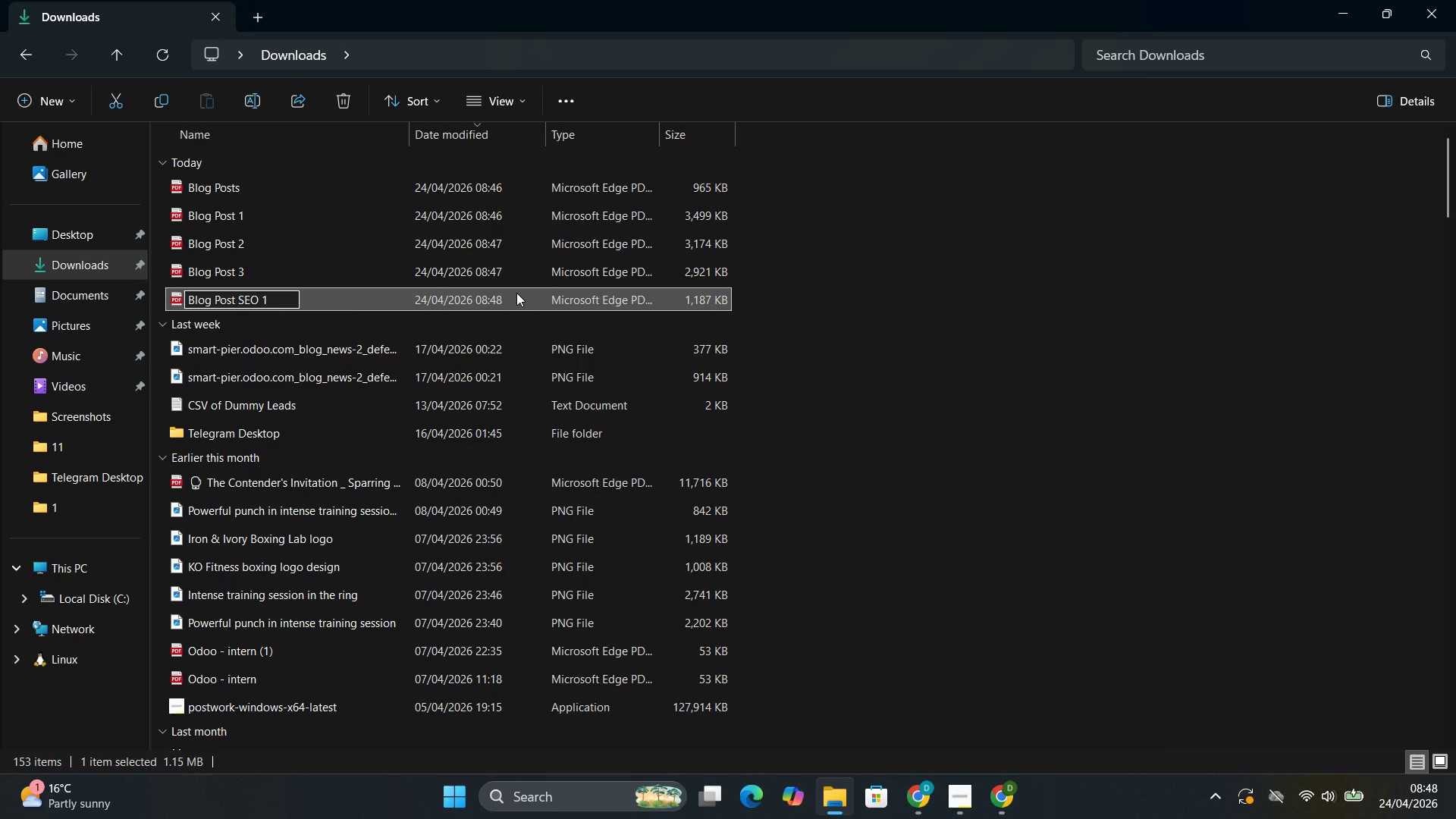 
key(Control+A)
 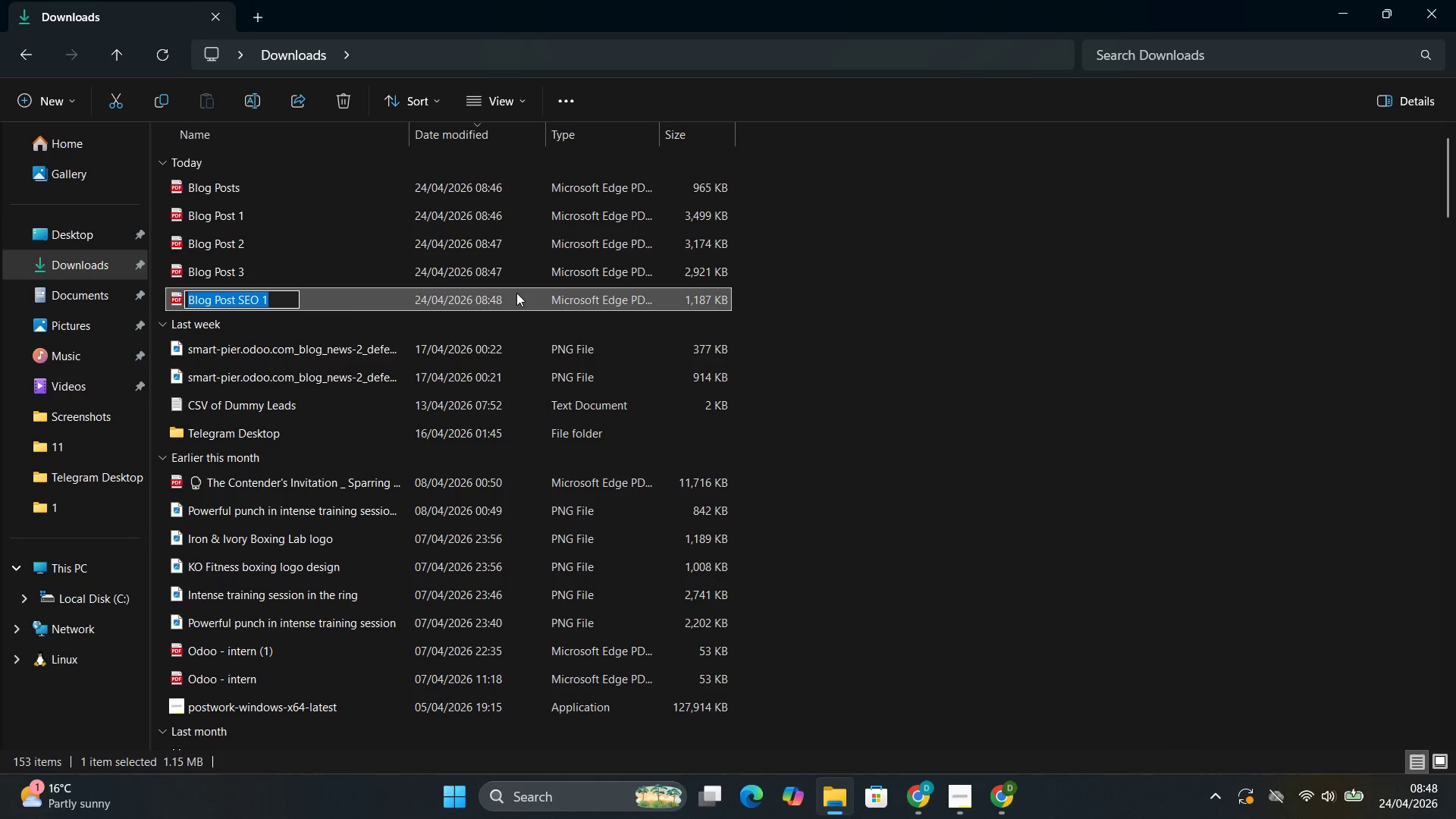 
key(Control+C)
 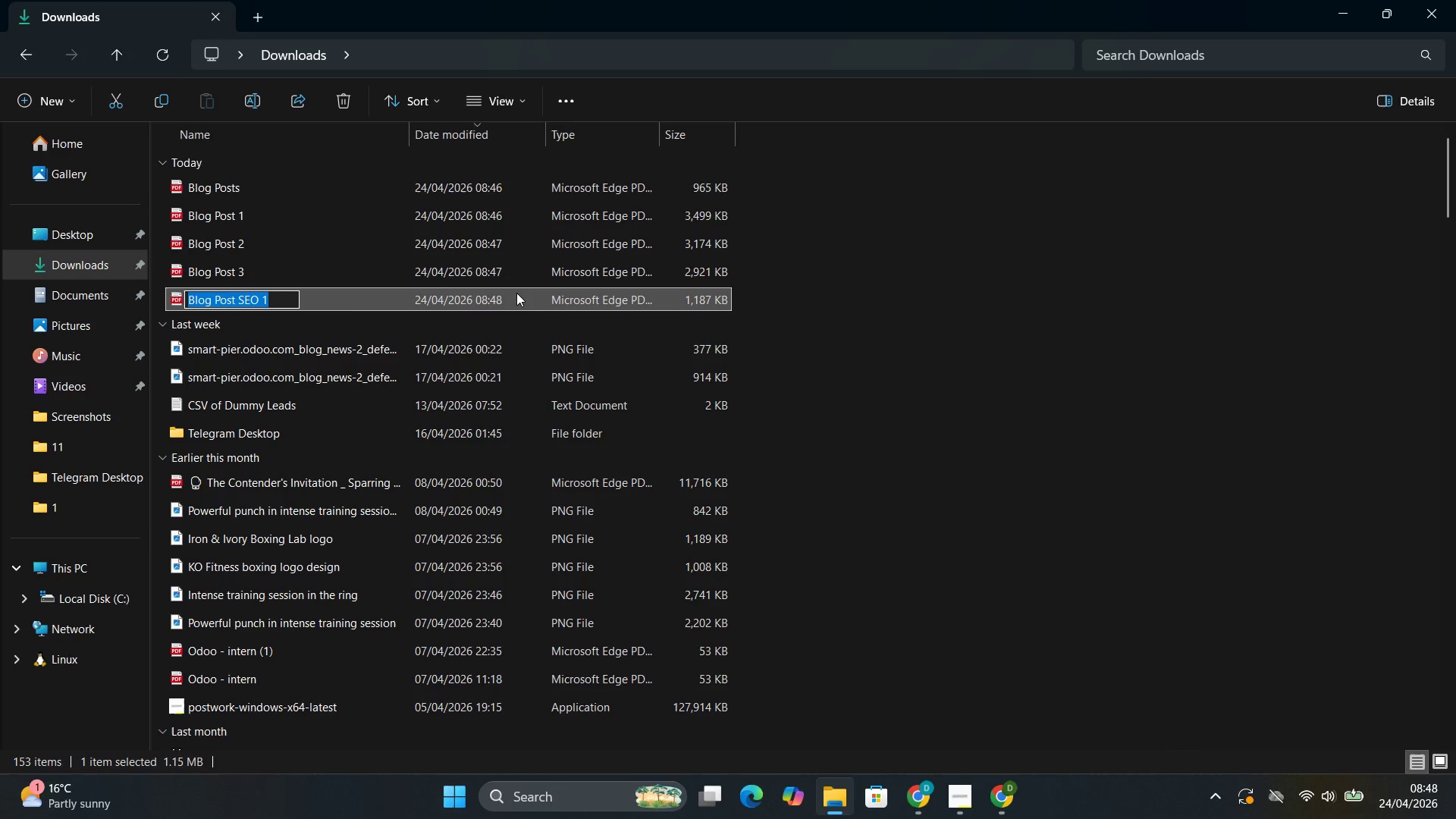 
key(Control+C)
 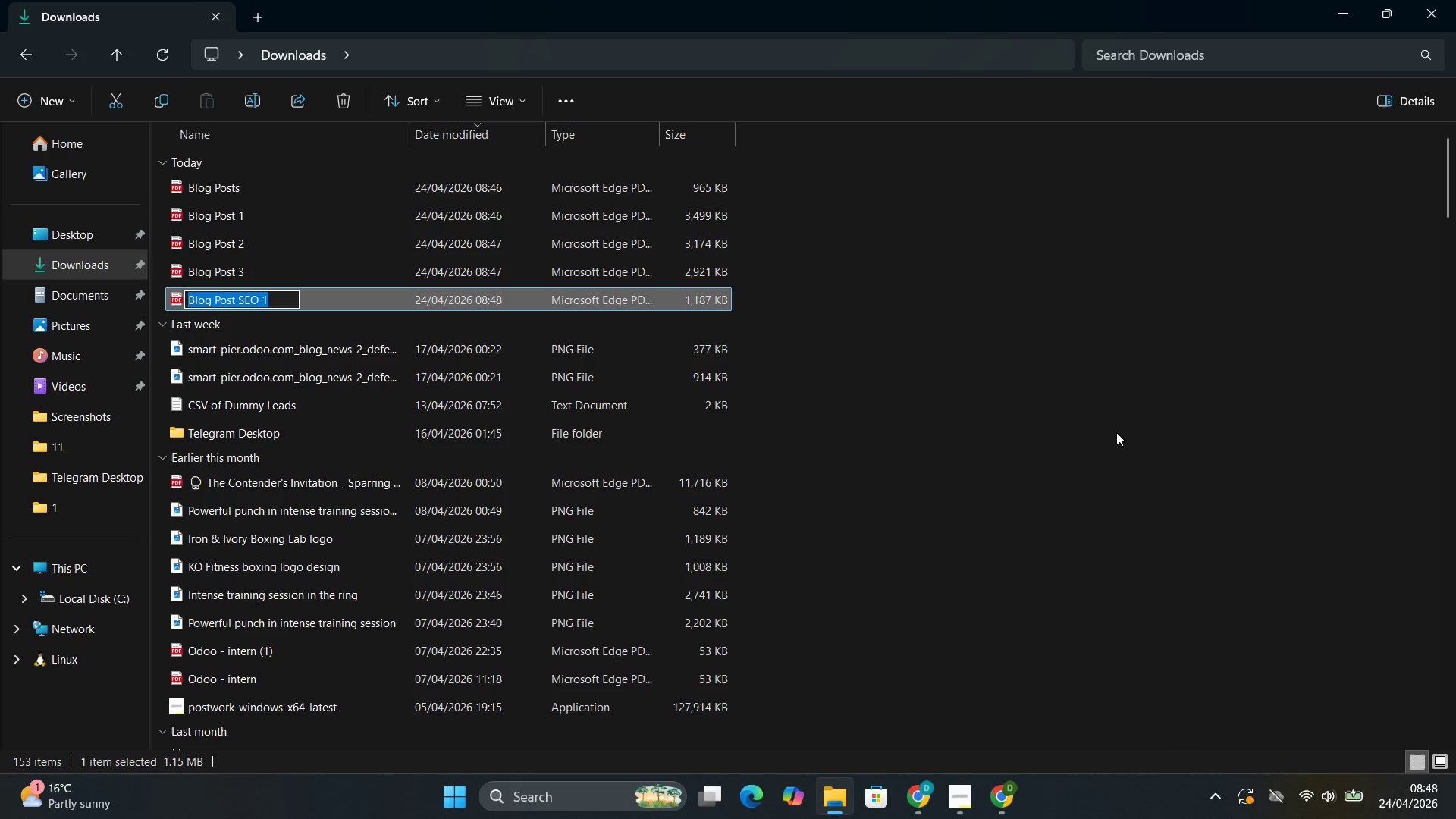 
left_click([1117, 431])
 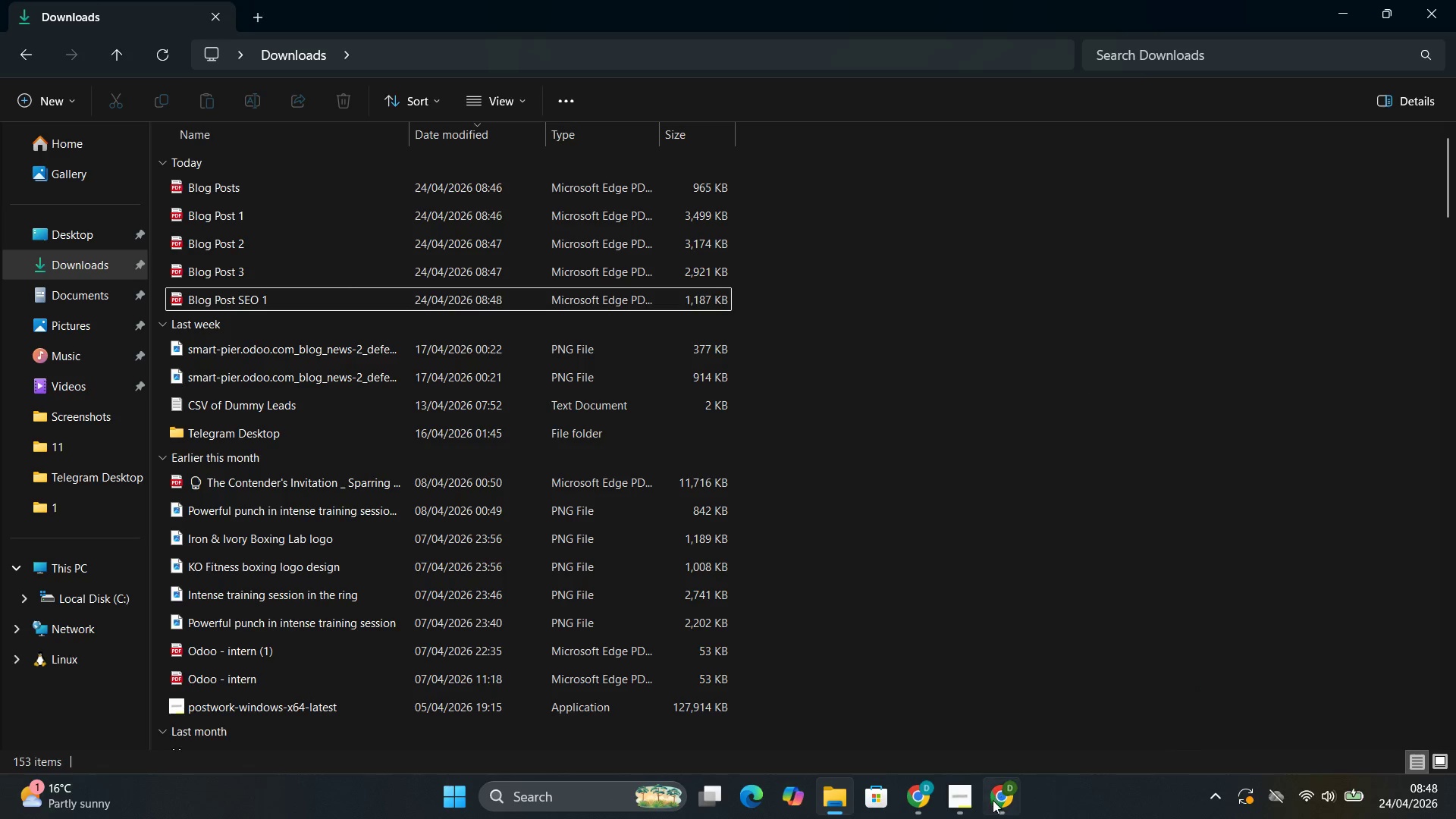 
mouse_move([987, 770])
 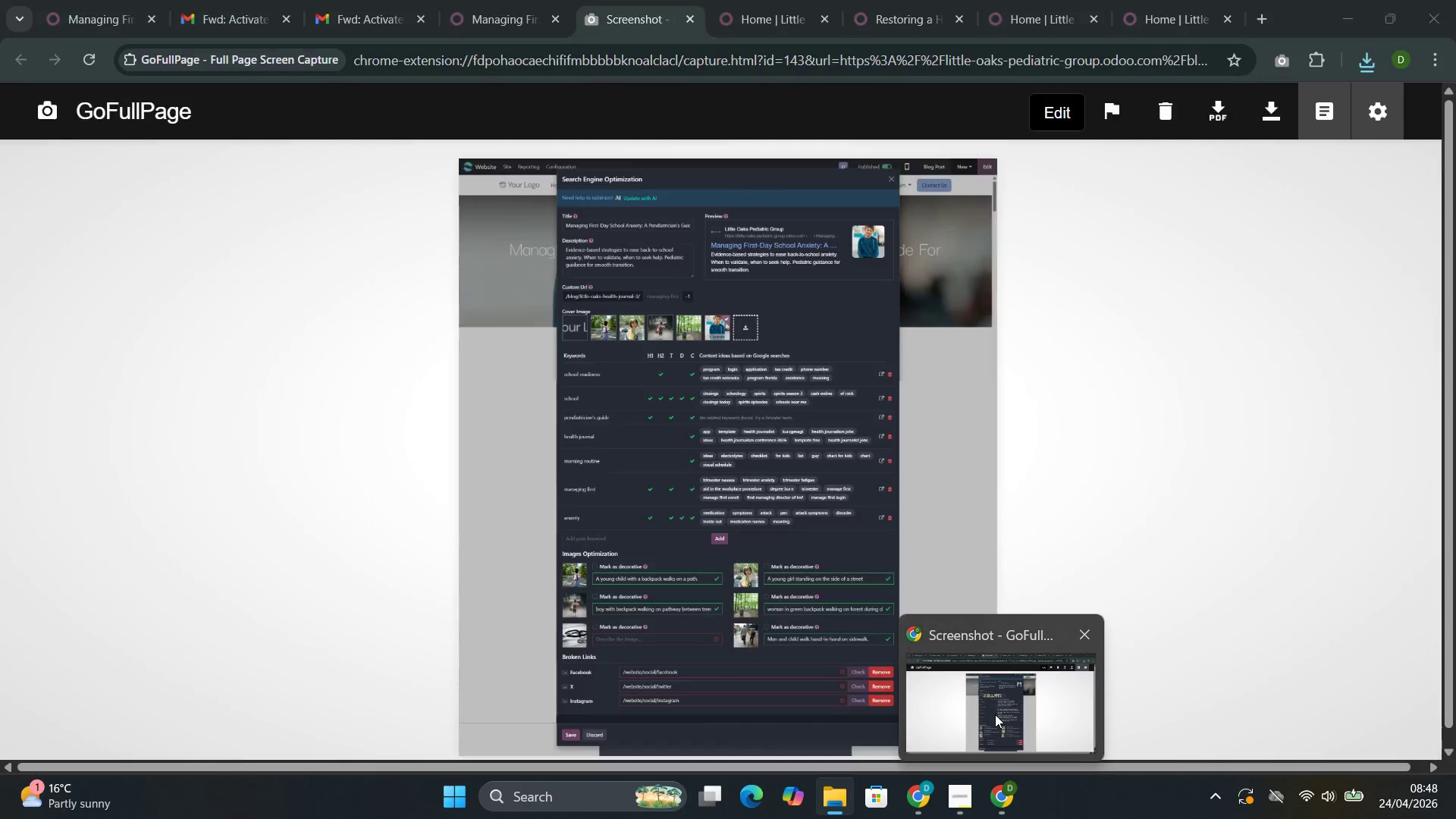 
left_click([995, 714])
 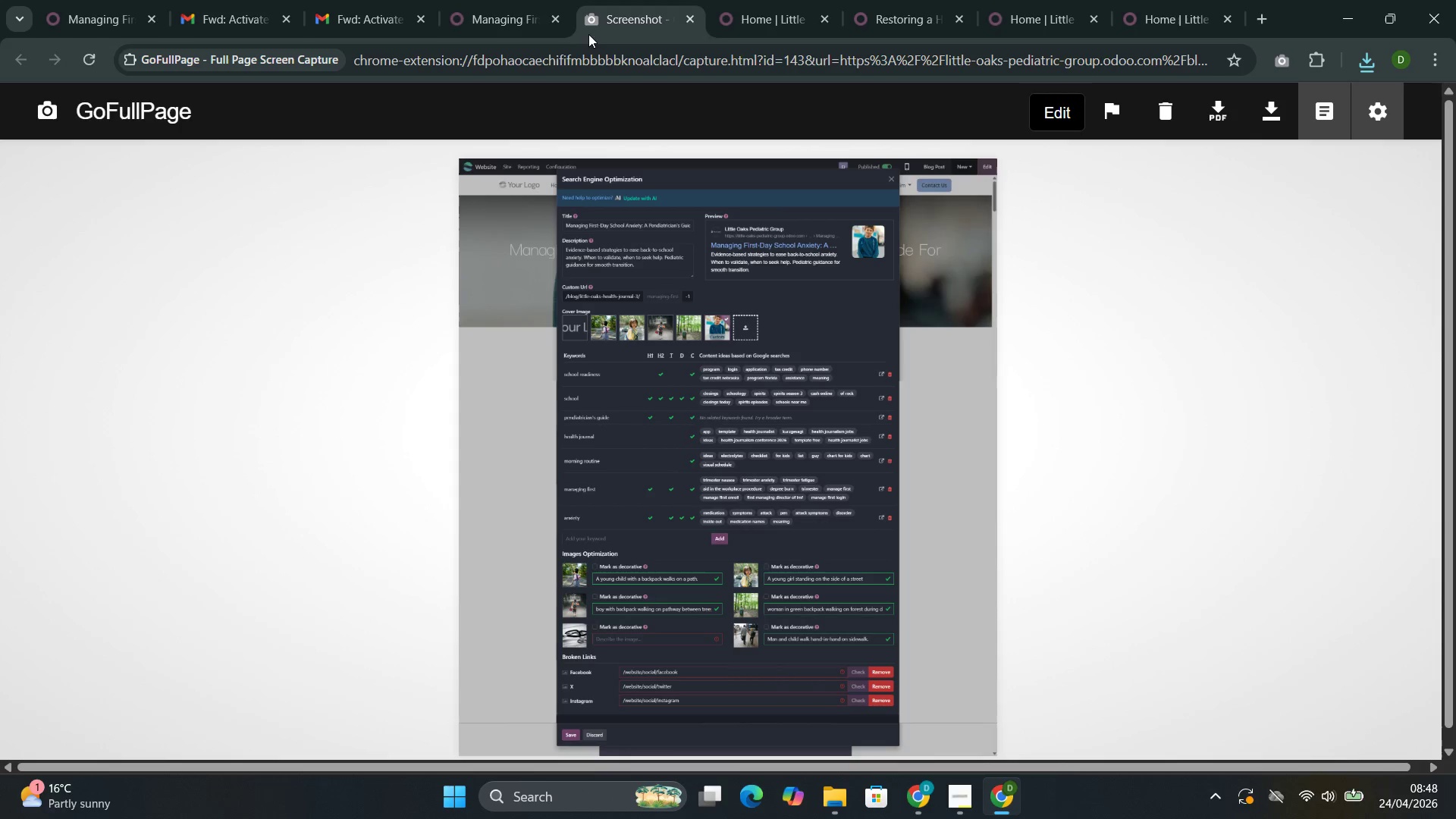 
left_click([501, 9])
 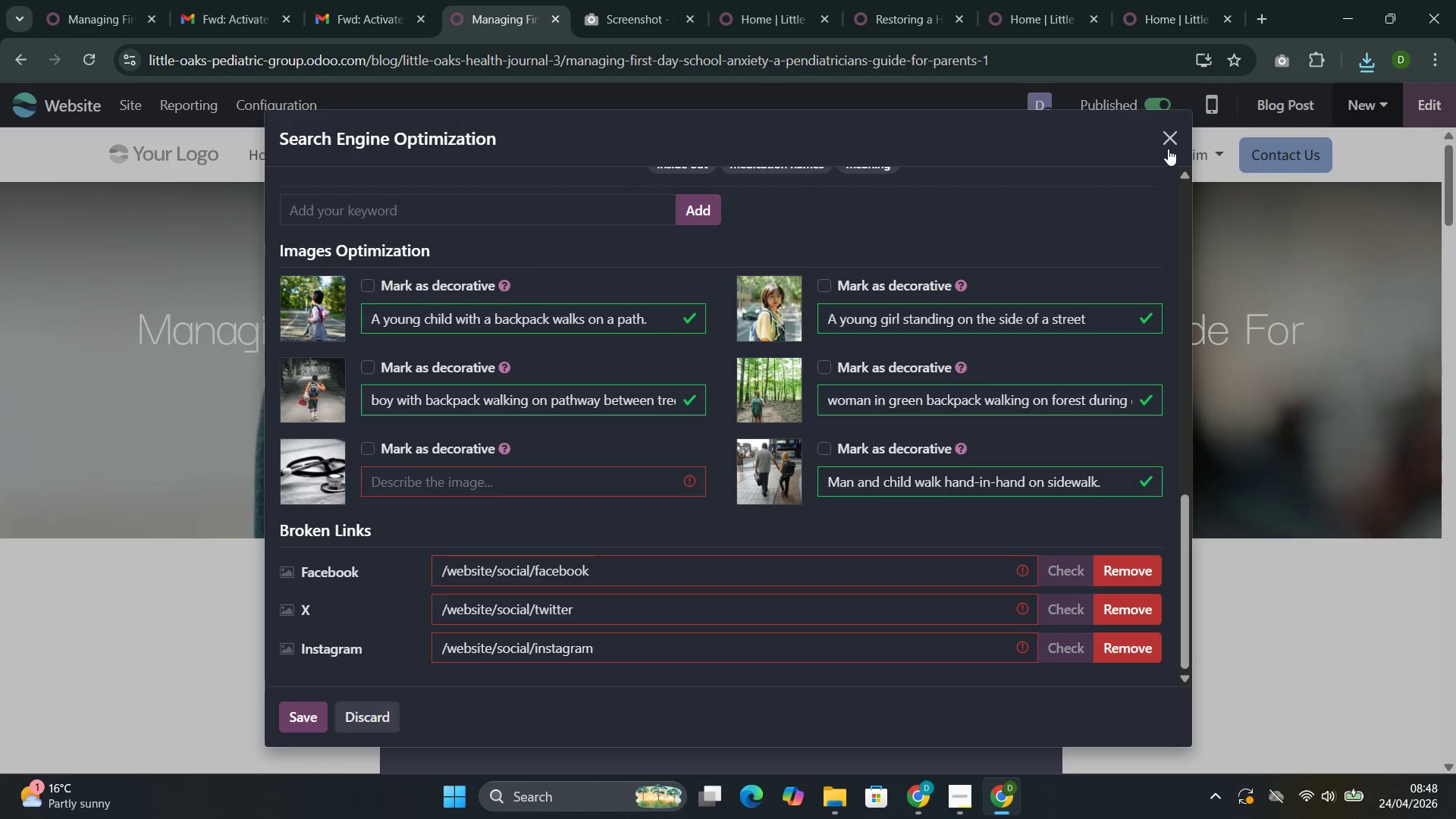 
left_click([1173, 143])
 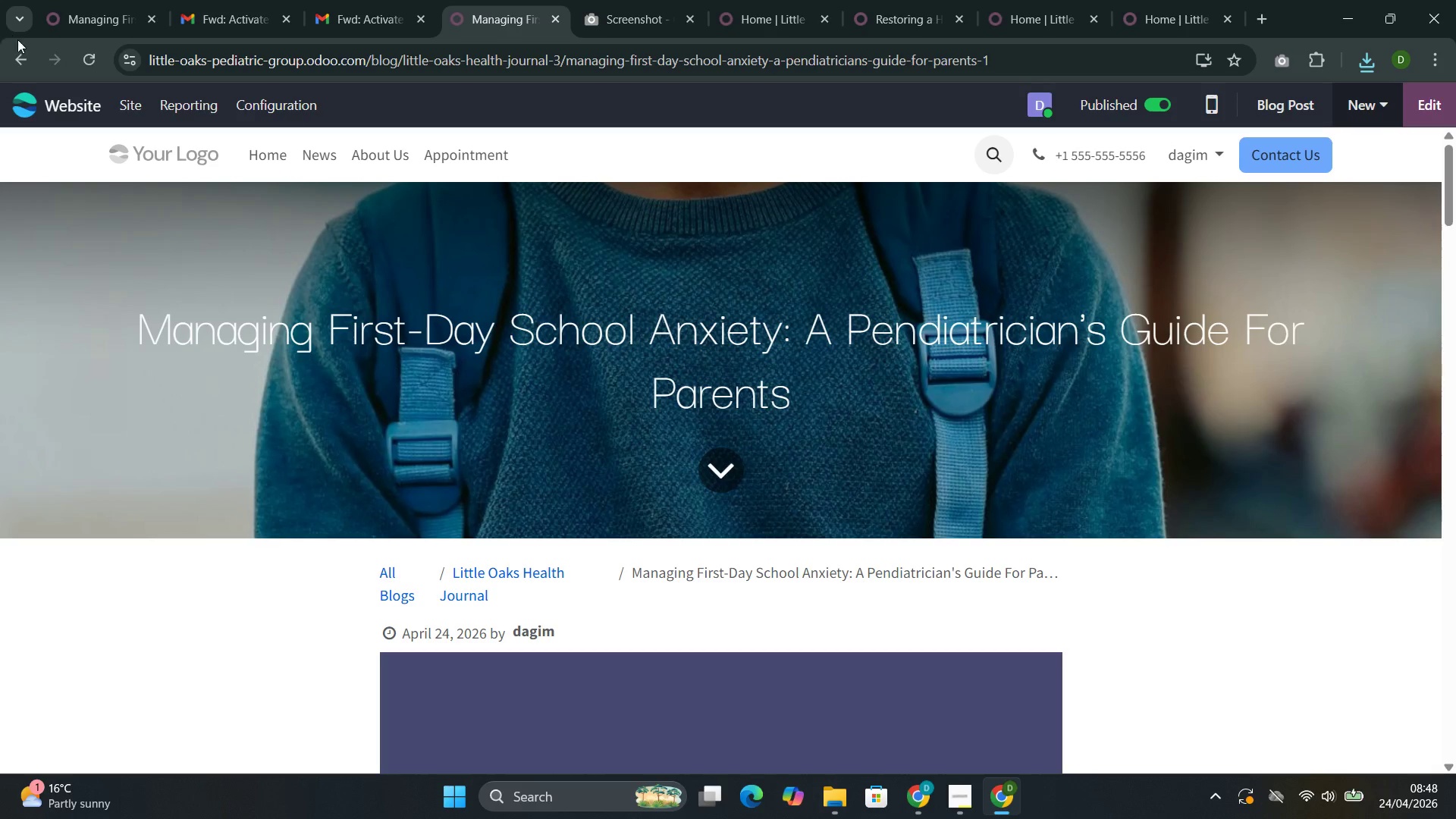 
left_click([23, 44])
 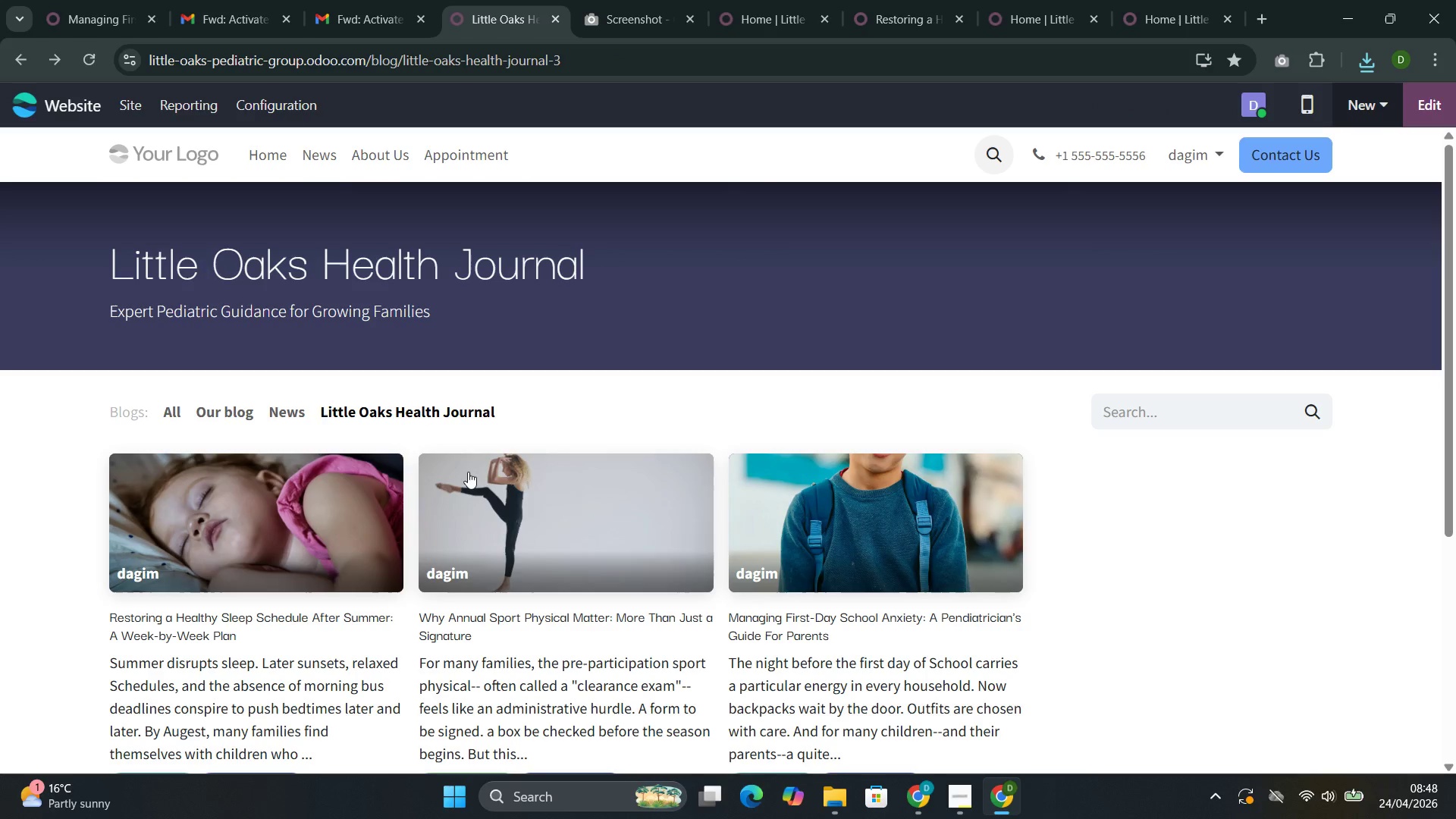 
left_click([554, 511])
 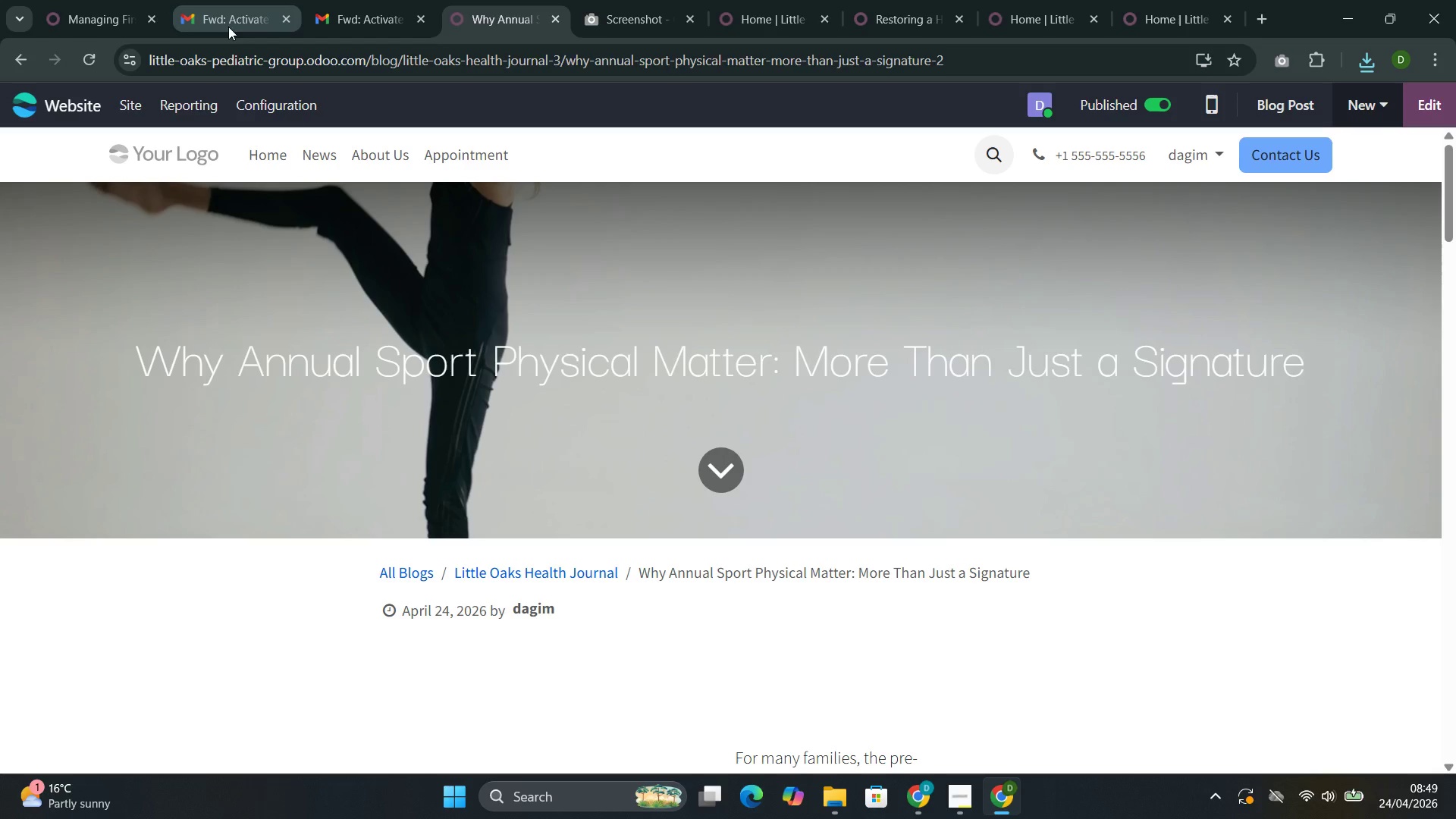 
left_click([136, 108])
 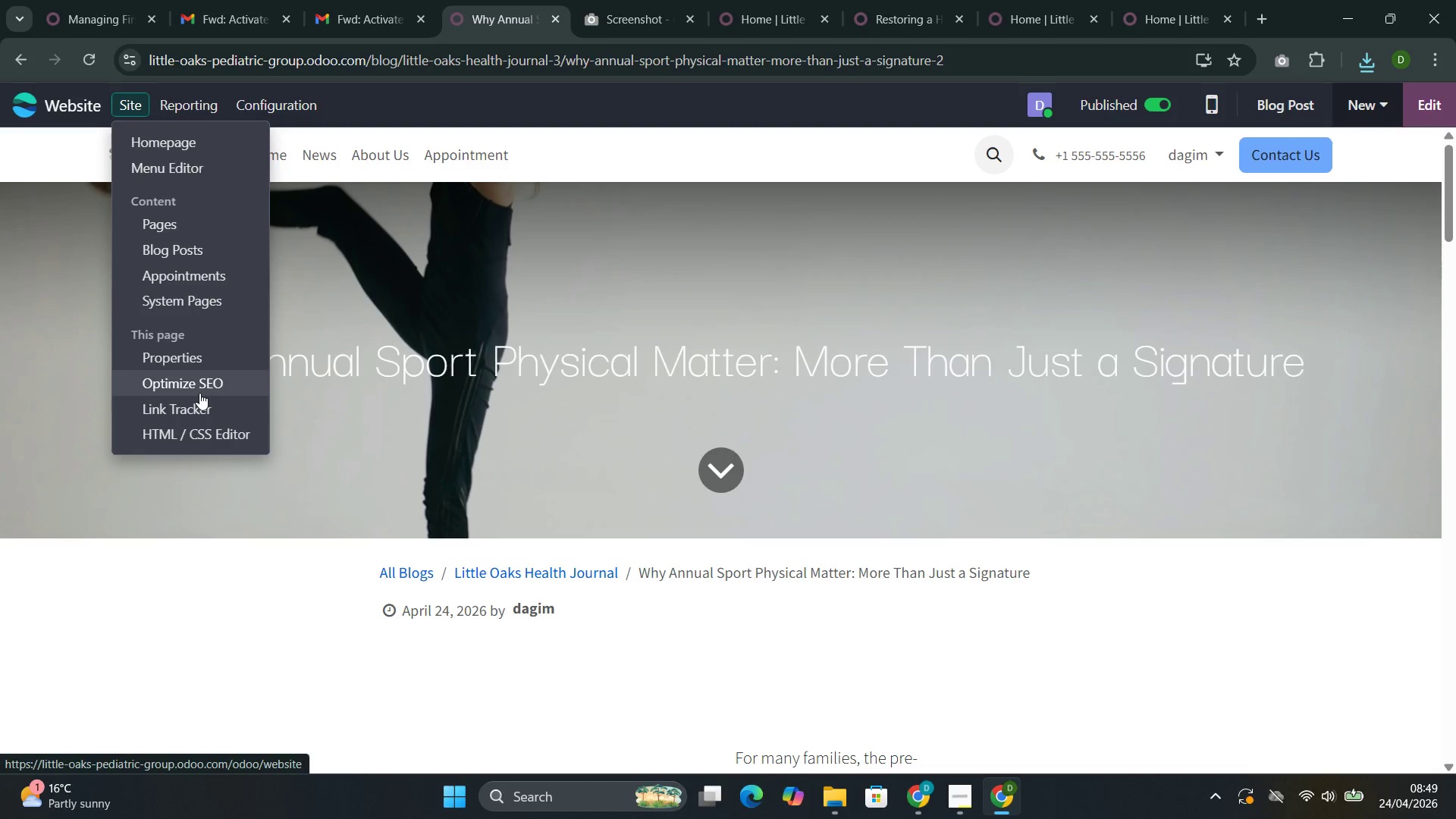 
left_click([199, 393])
 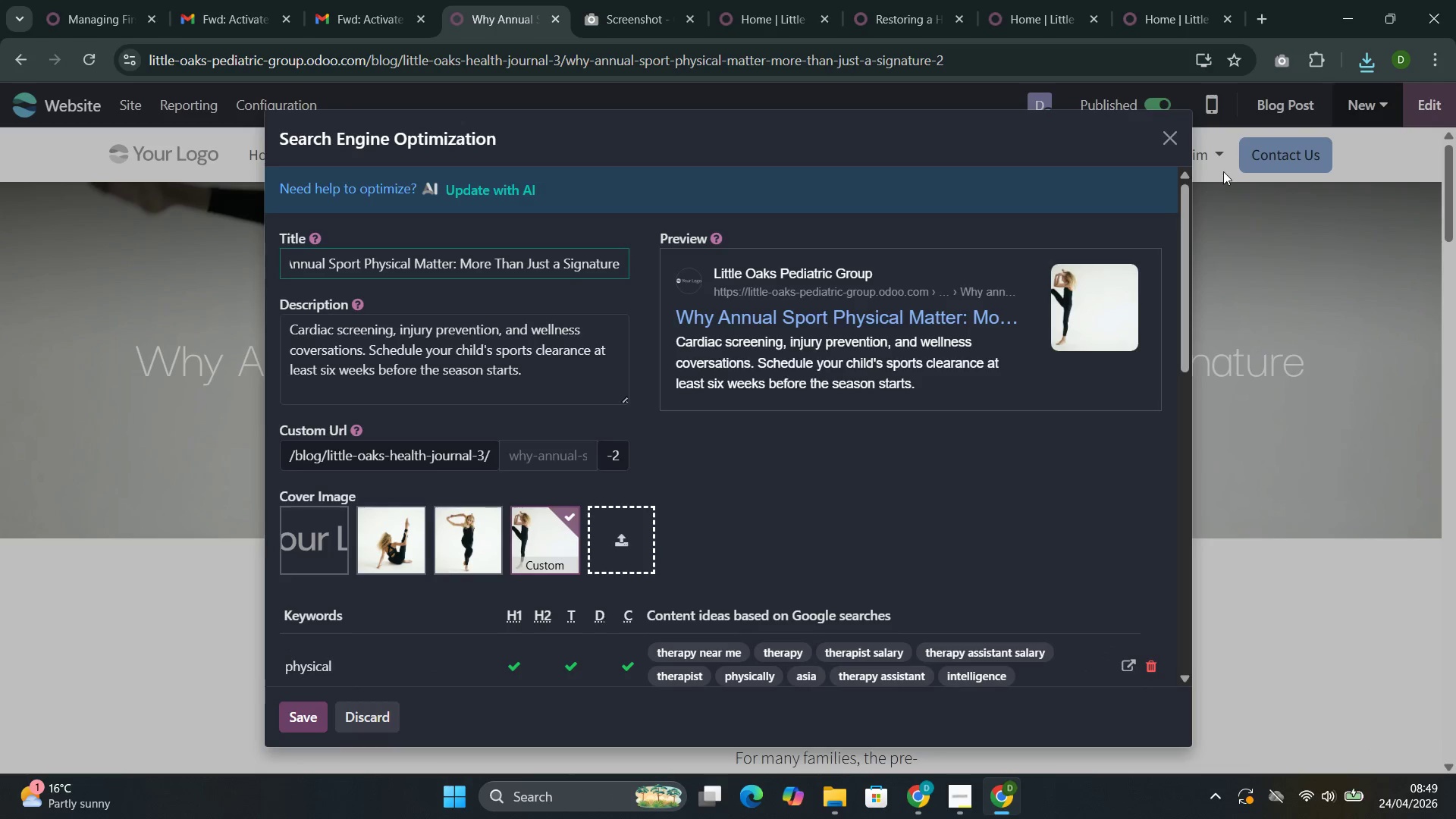 
left_click([1281, 65])
 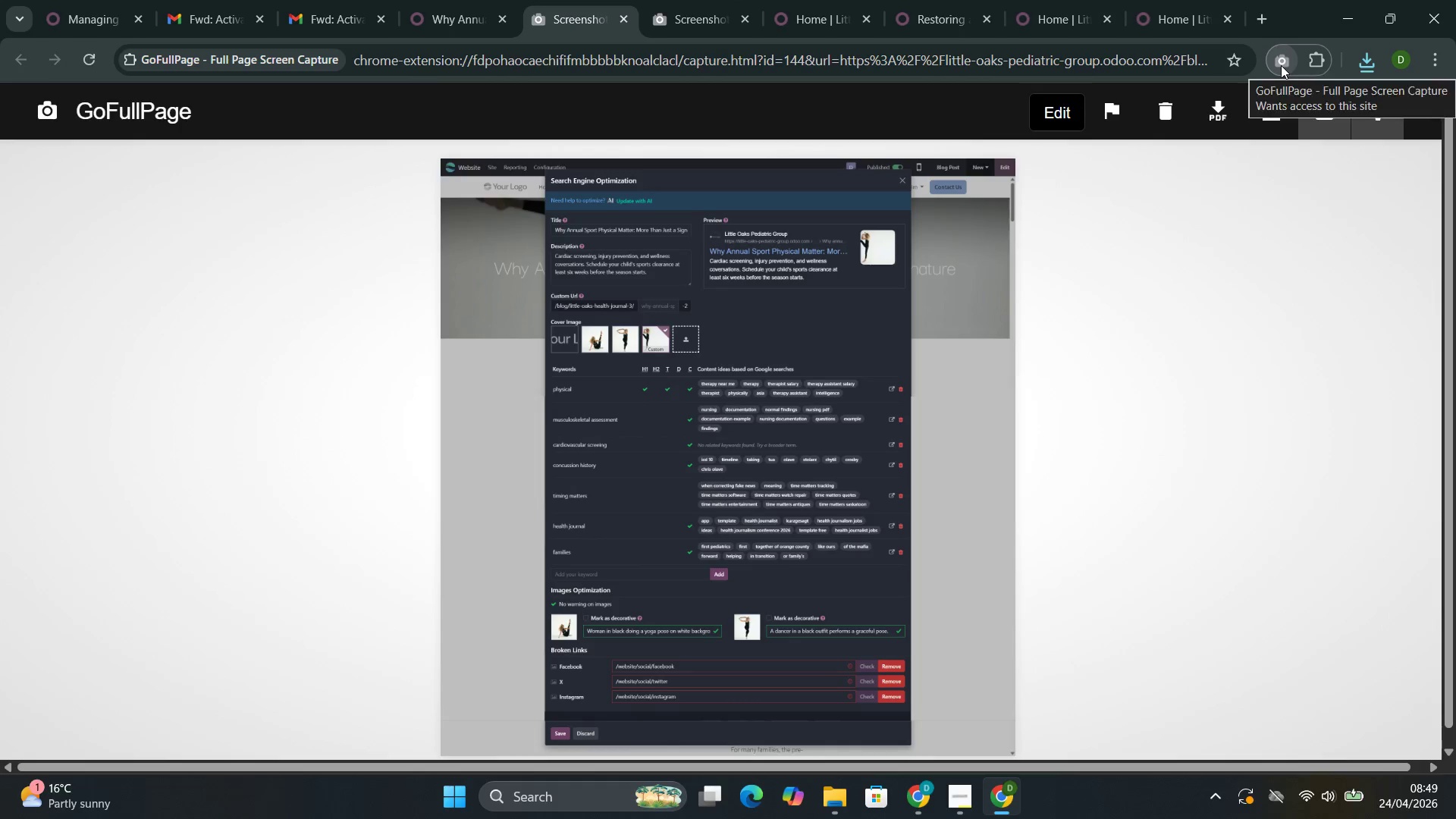 
left_click([1227, 122])
 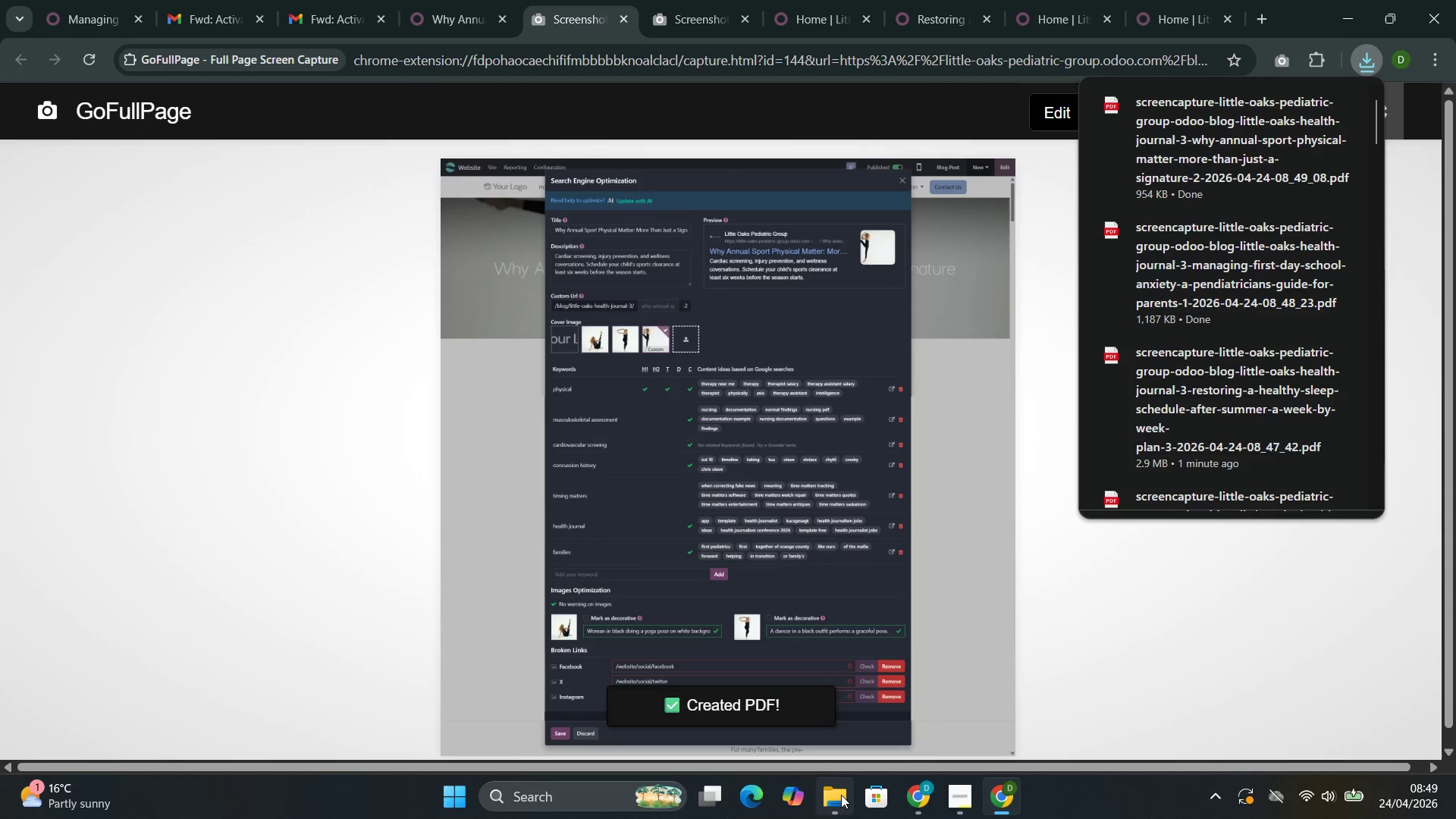 
left_click([783, 704])
 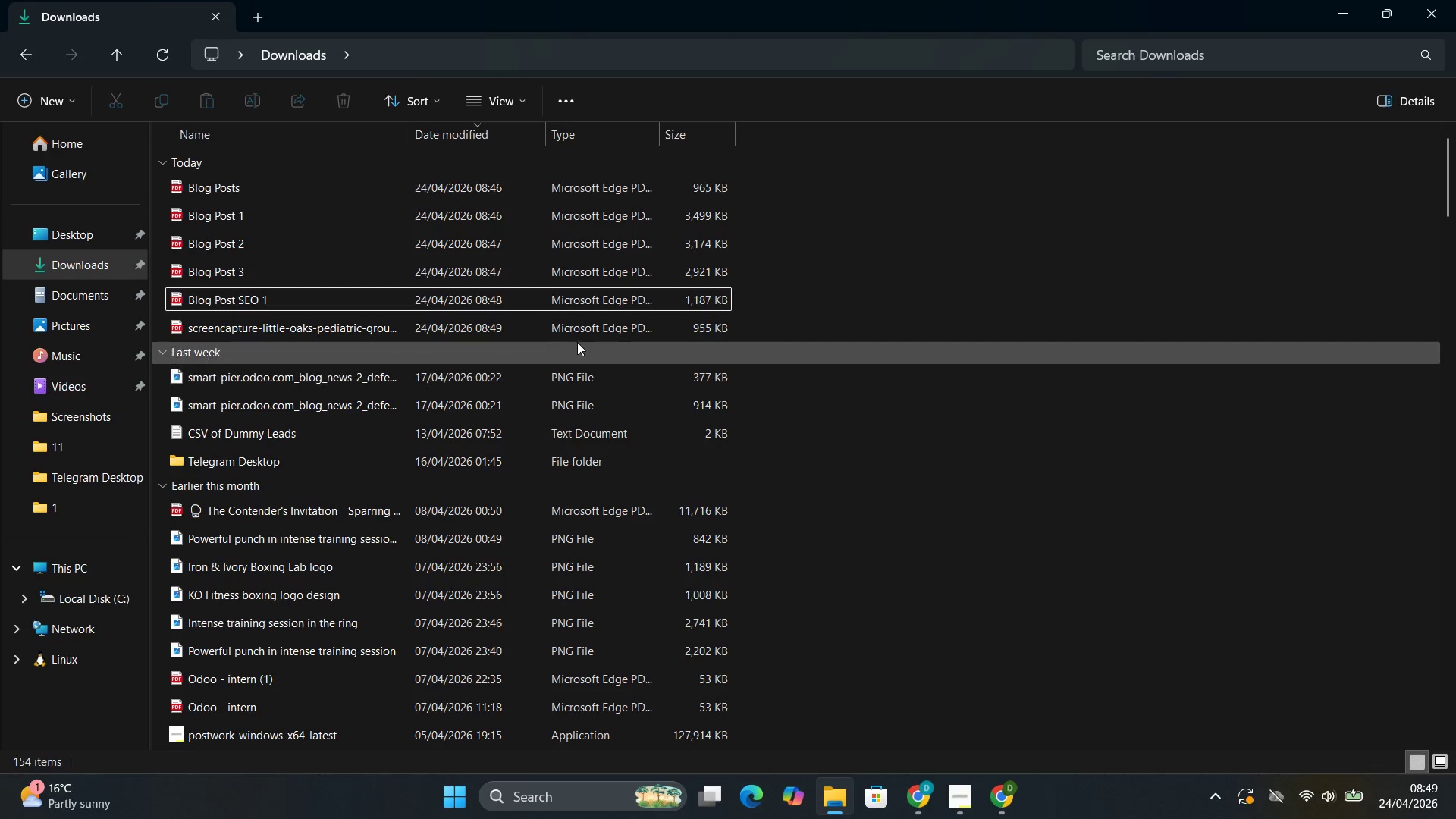 
left_click([569, 316])
 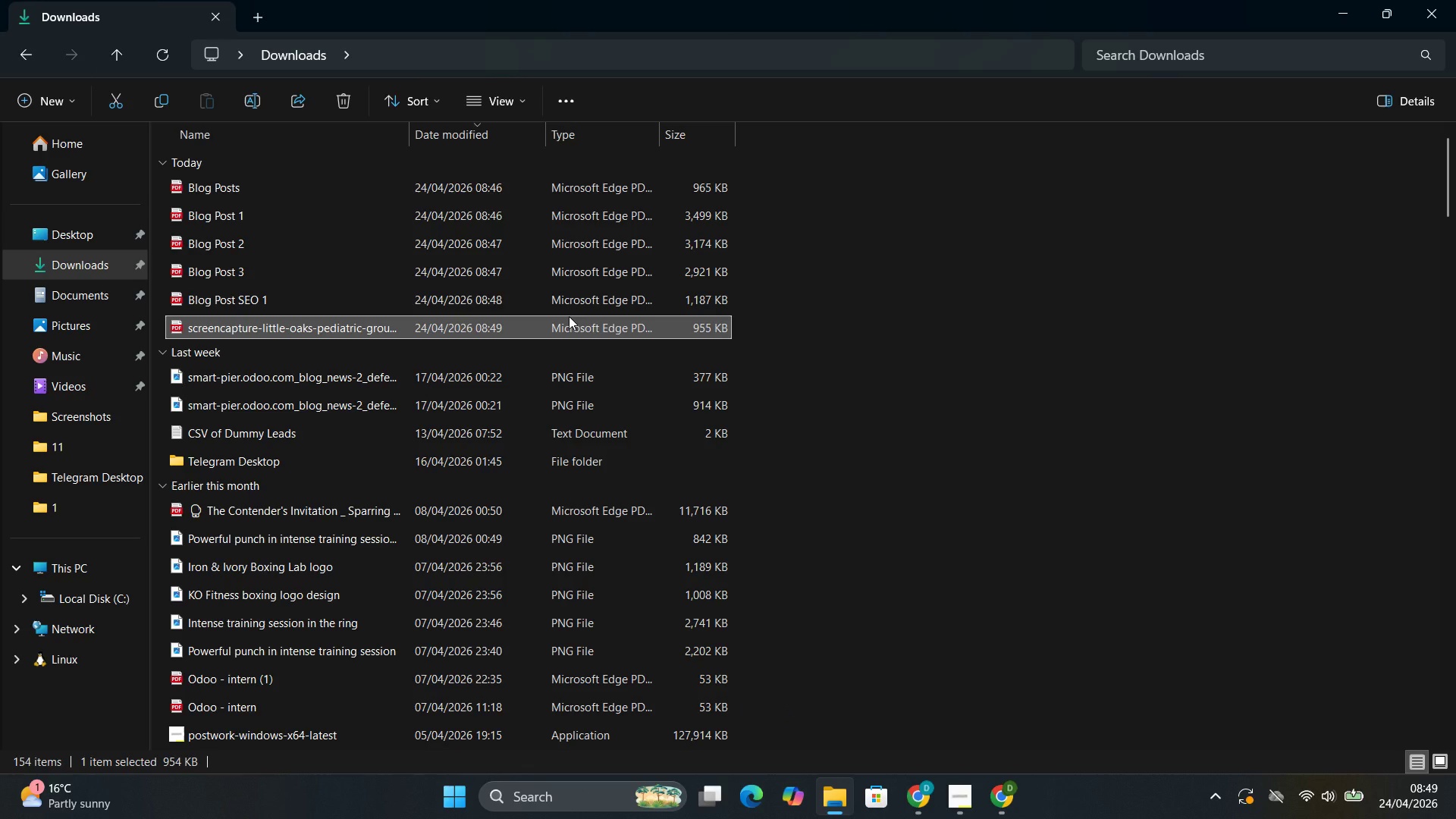 
key(F2)
 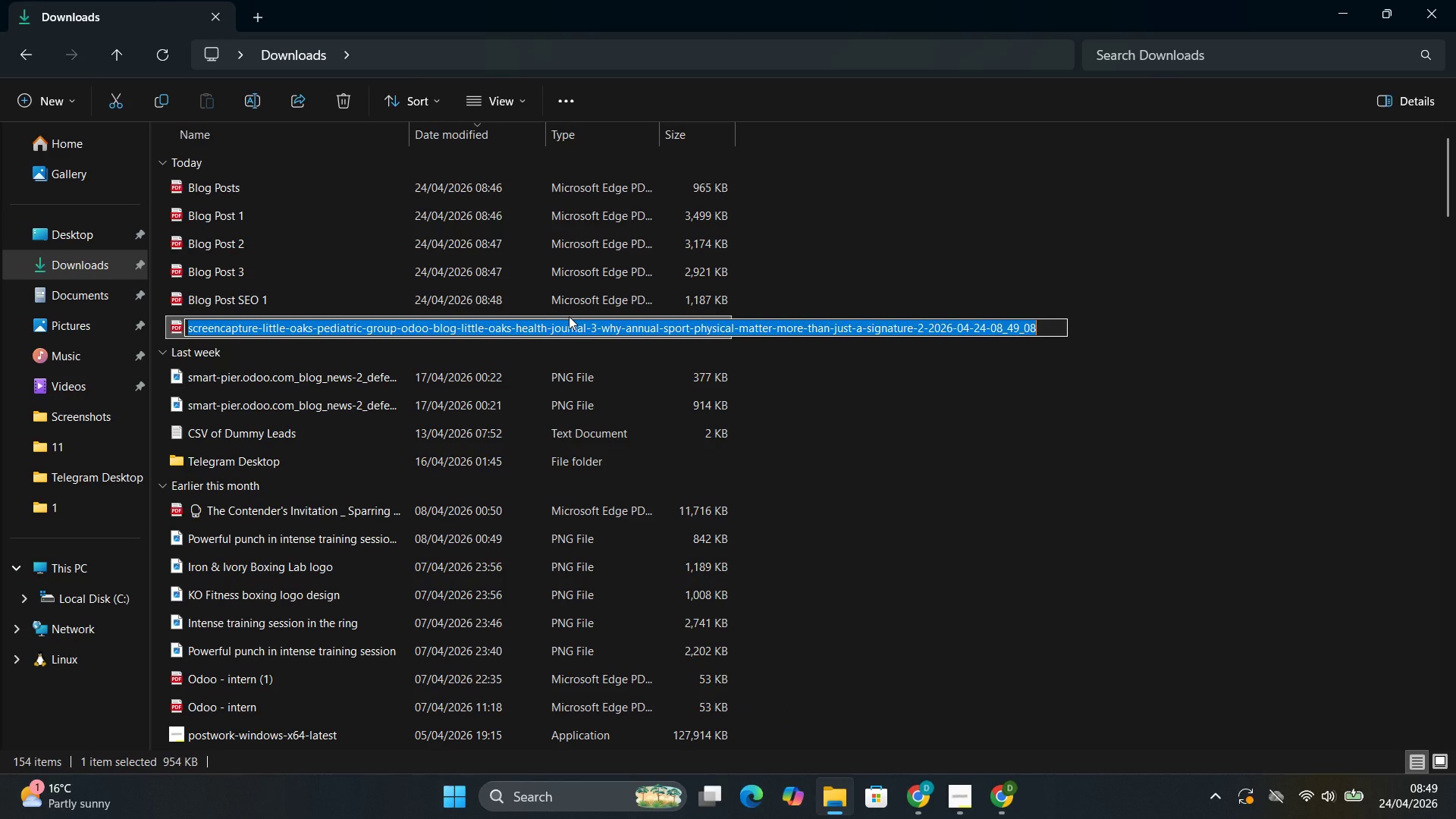 
key(Control+V)
 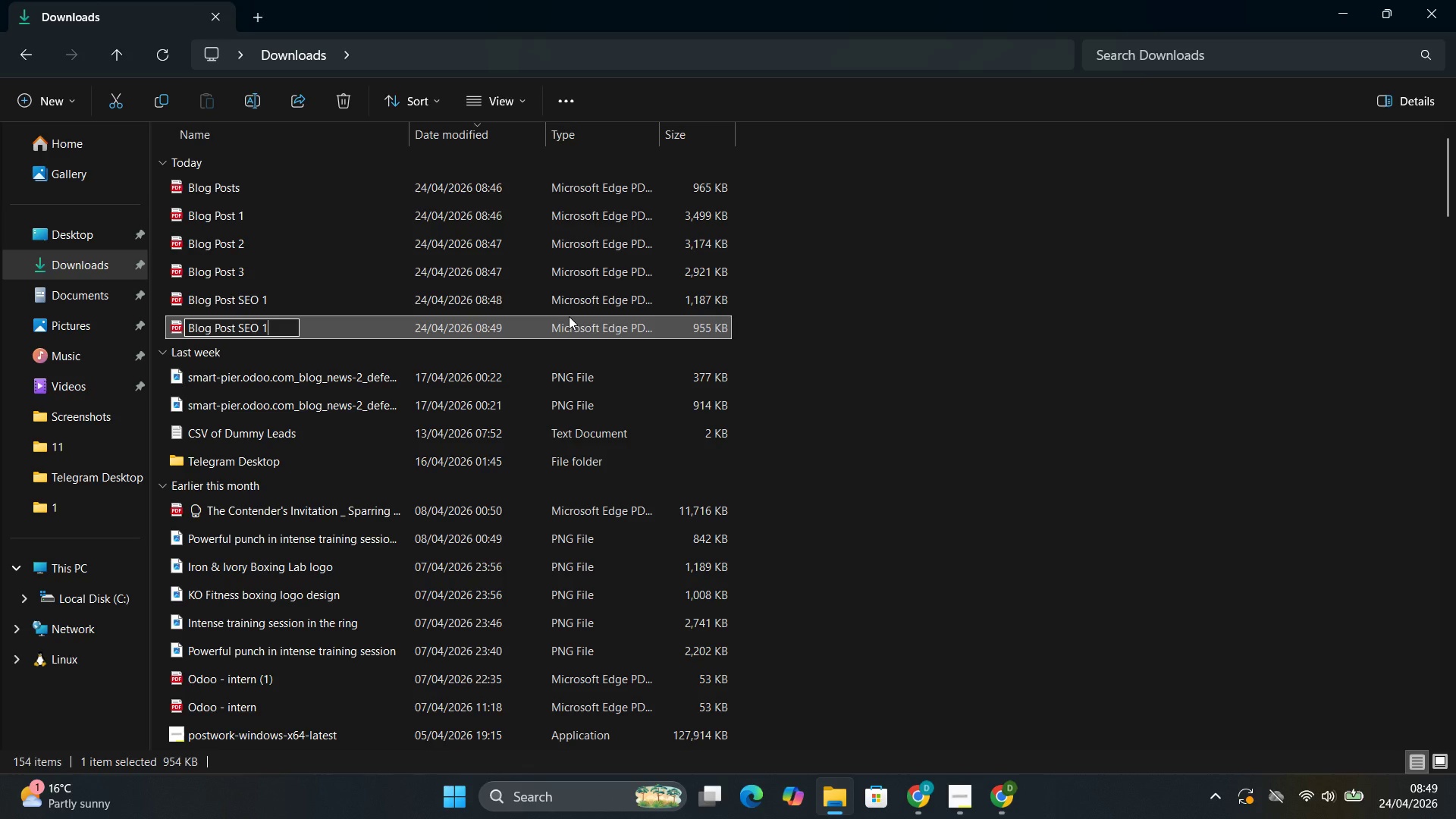 
key(Backspace)
 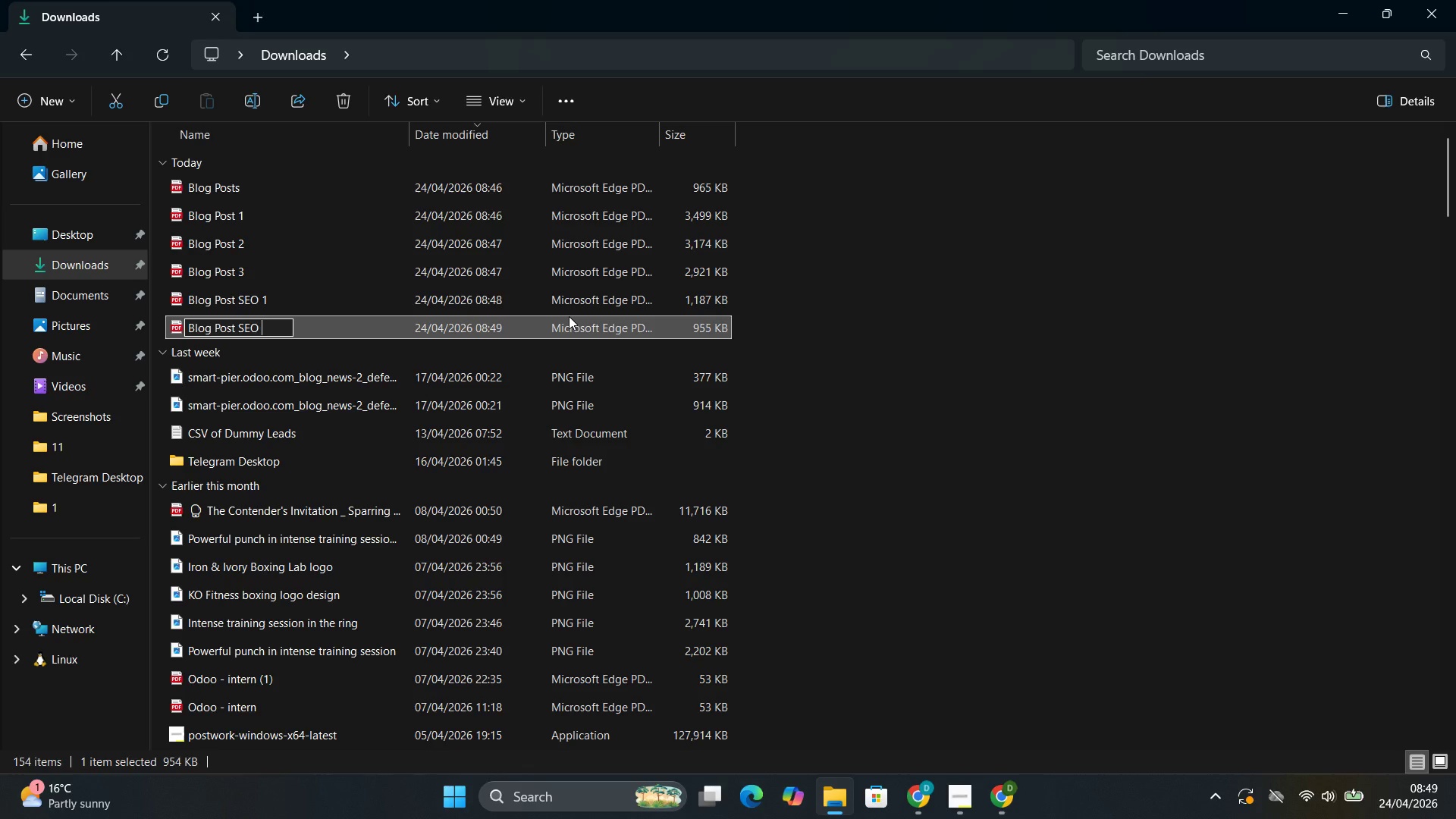 
key(2)
 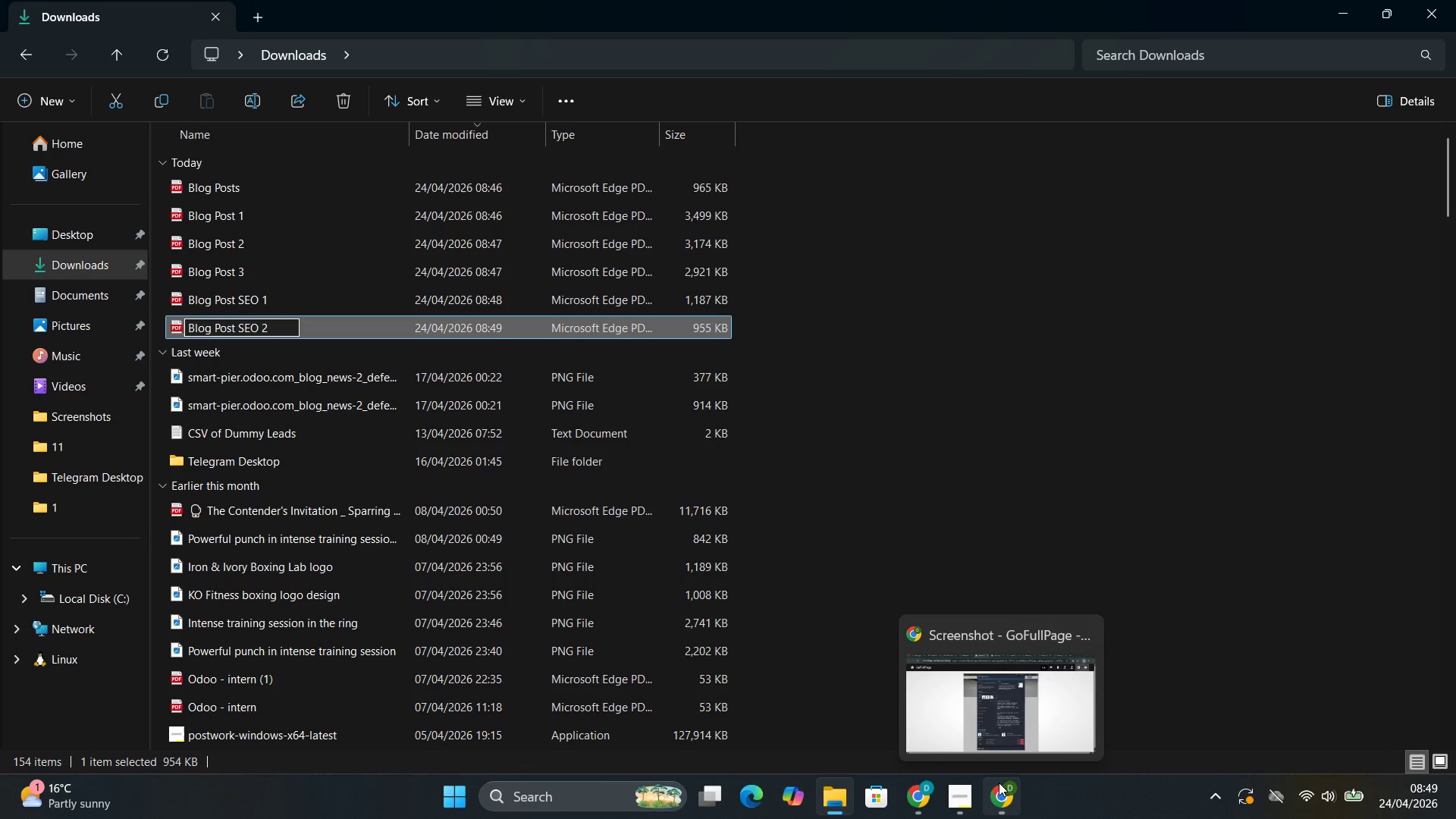 
left_click([987, 701])
 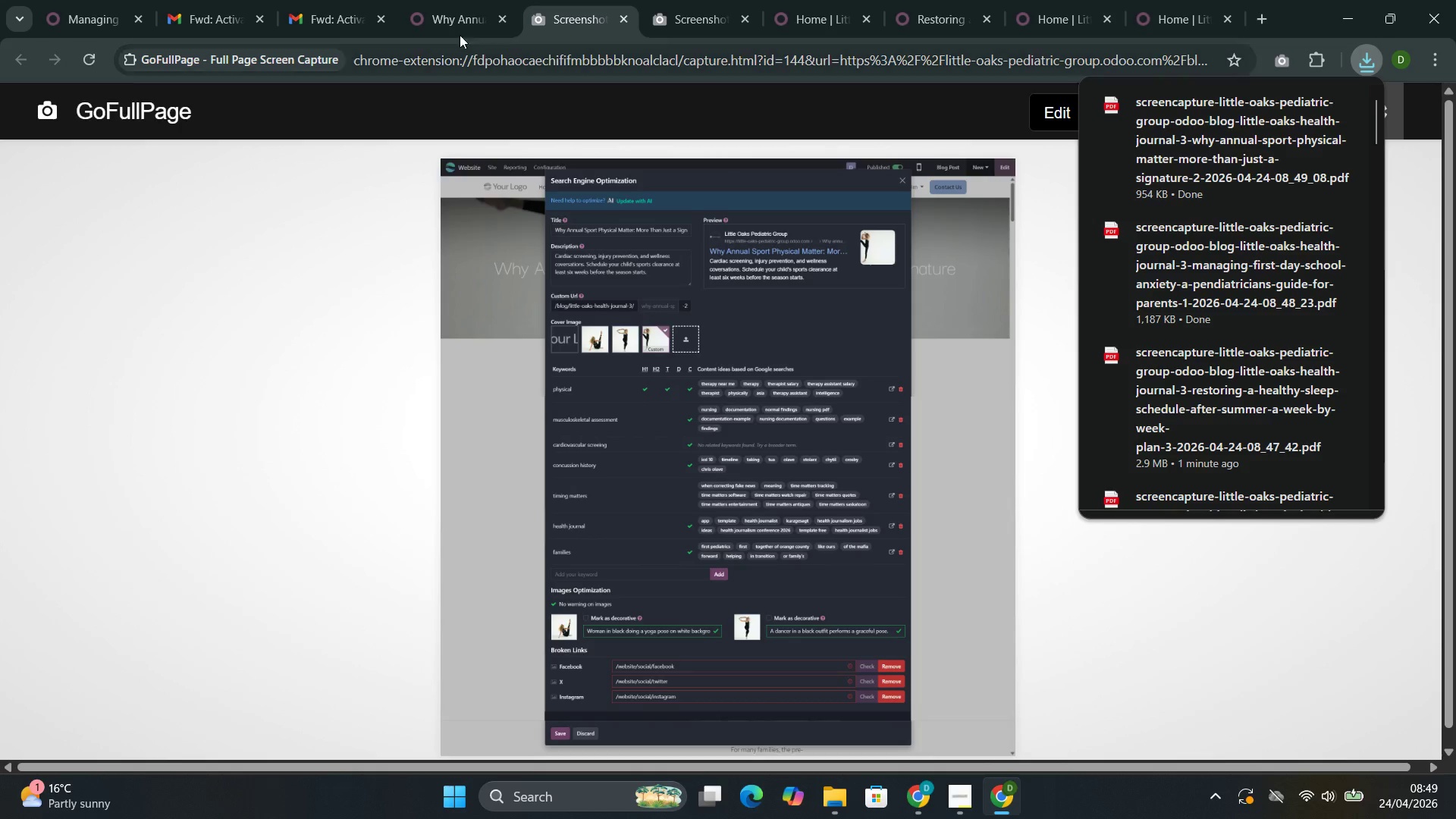 
left_click([431, 9])
 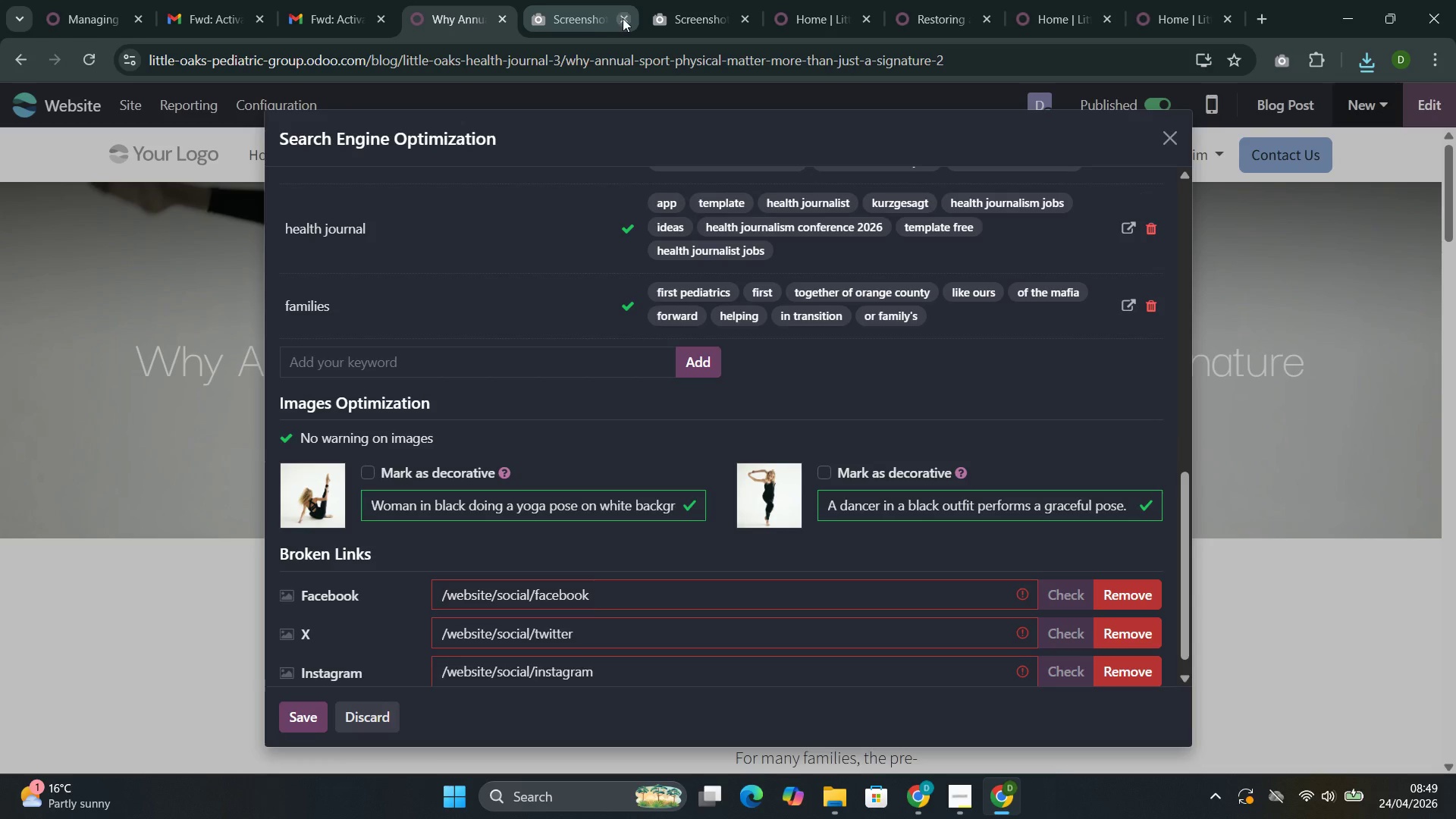 
left_click([623, 18])
 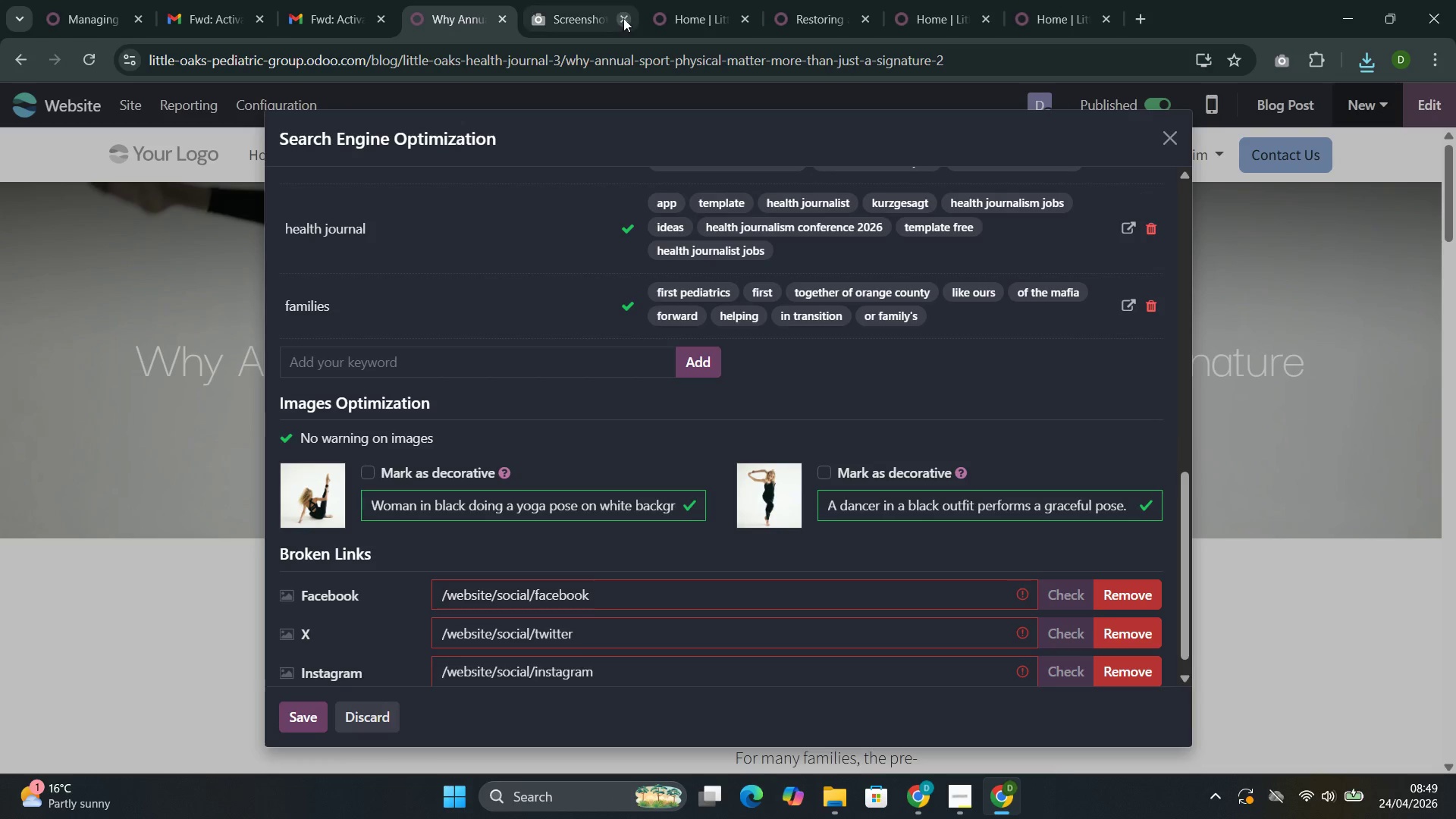 
left_click([623, 18])
 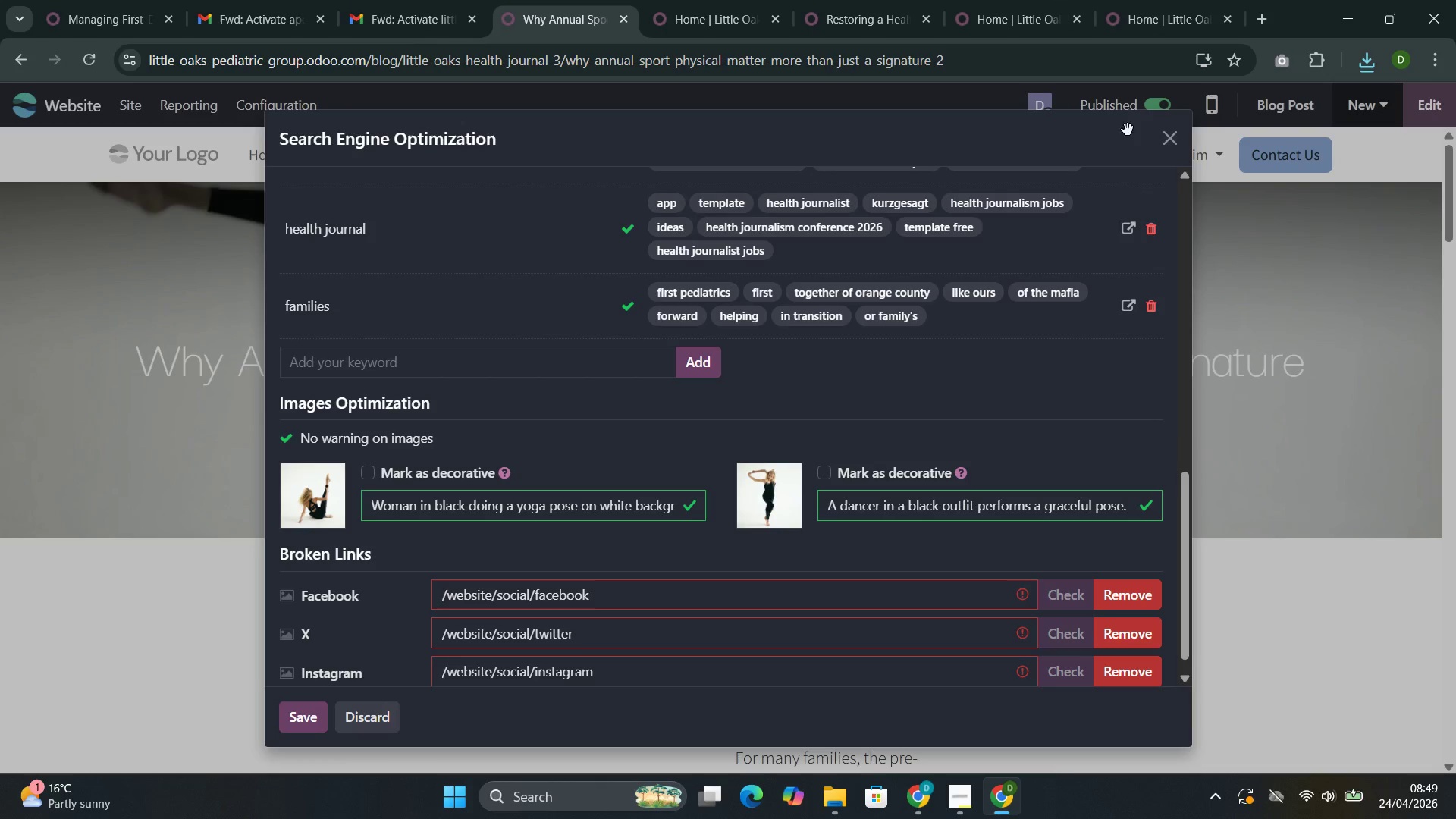 
left_click([1173, 138])
 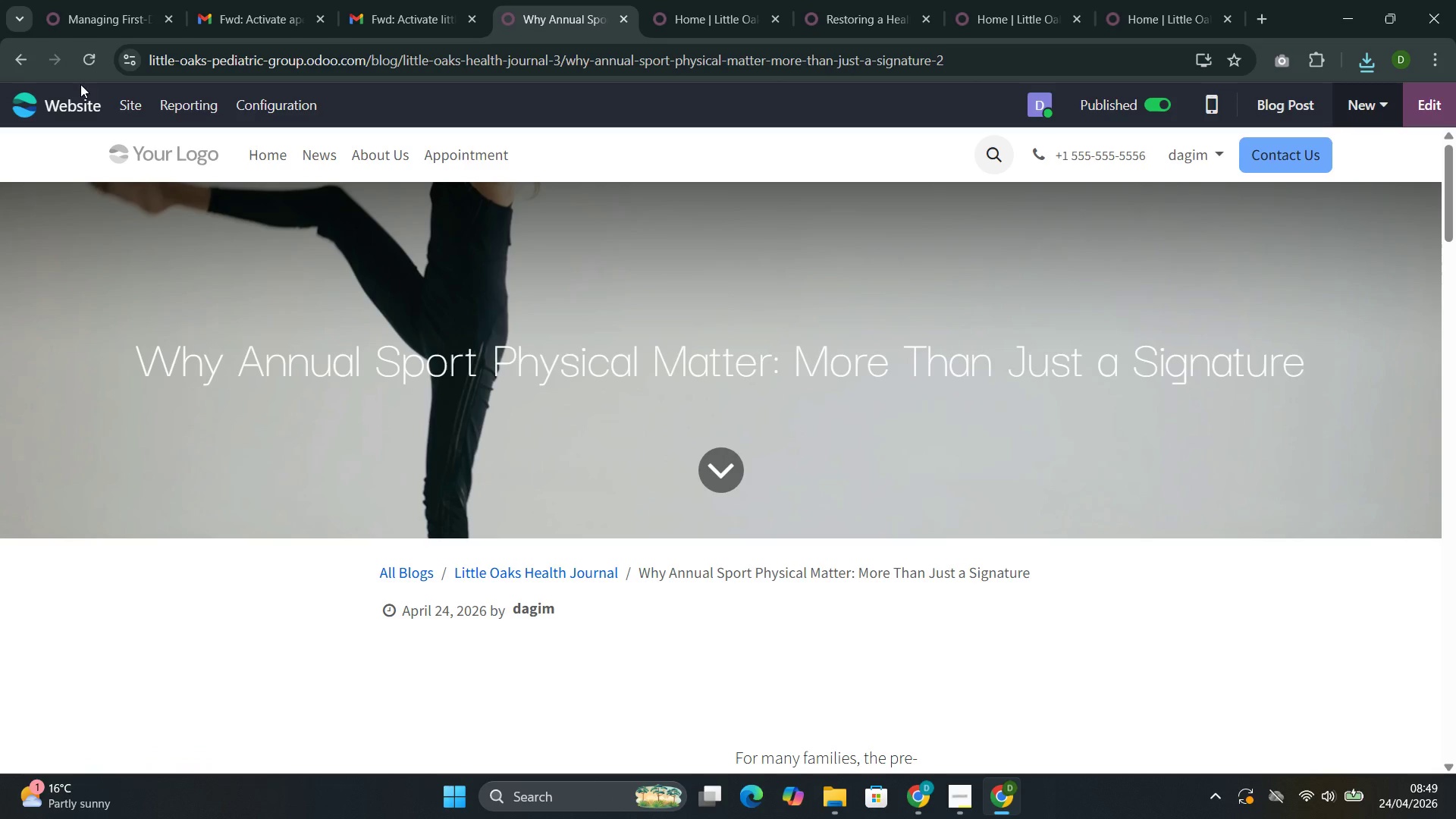 
left_click([7, 52])
 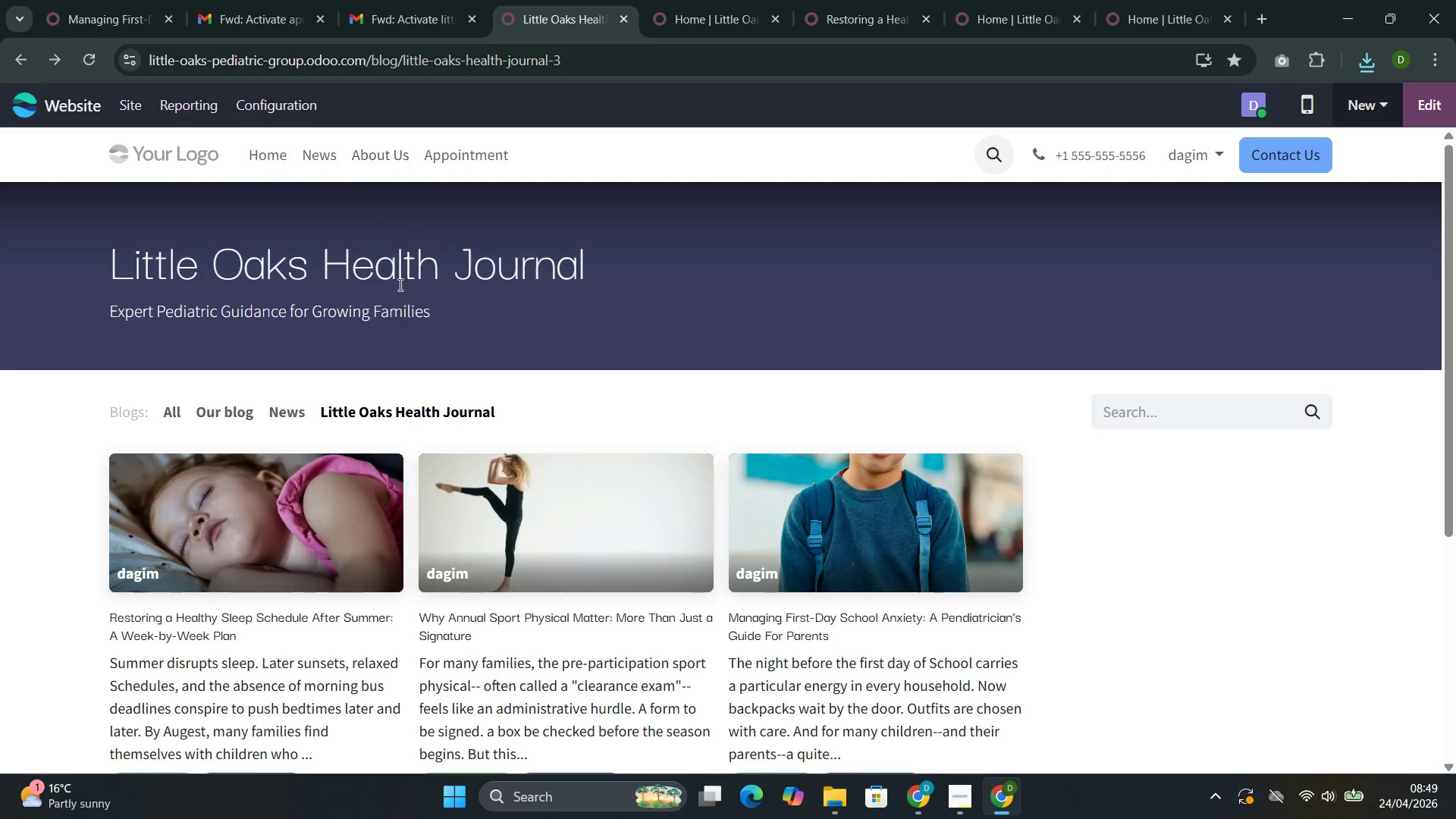 
left_click([287, 504])
 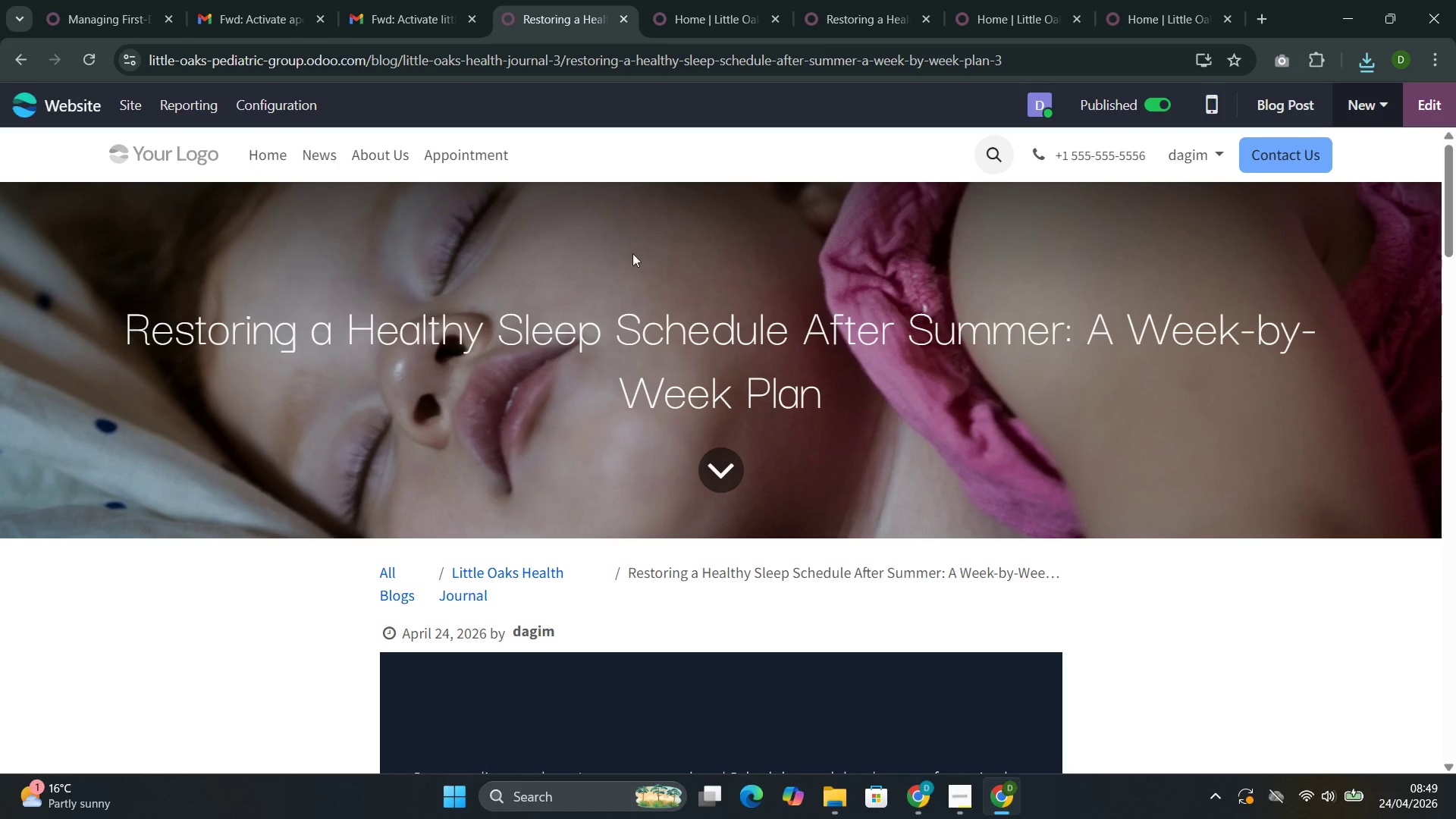 
wait(6.22)
 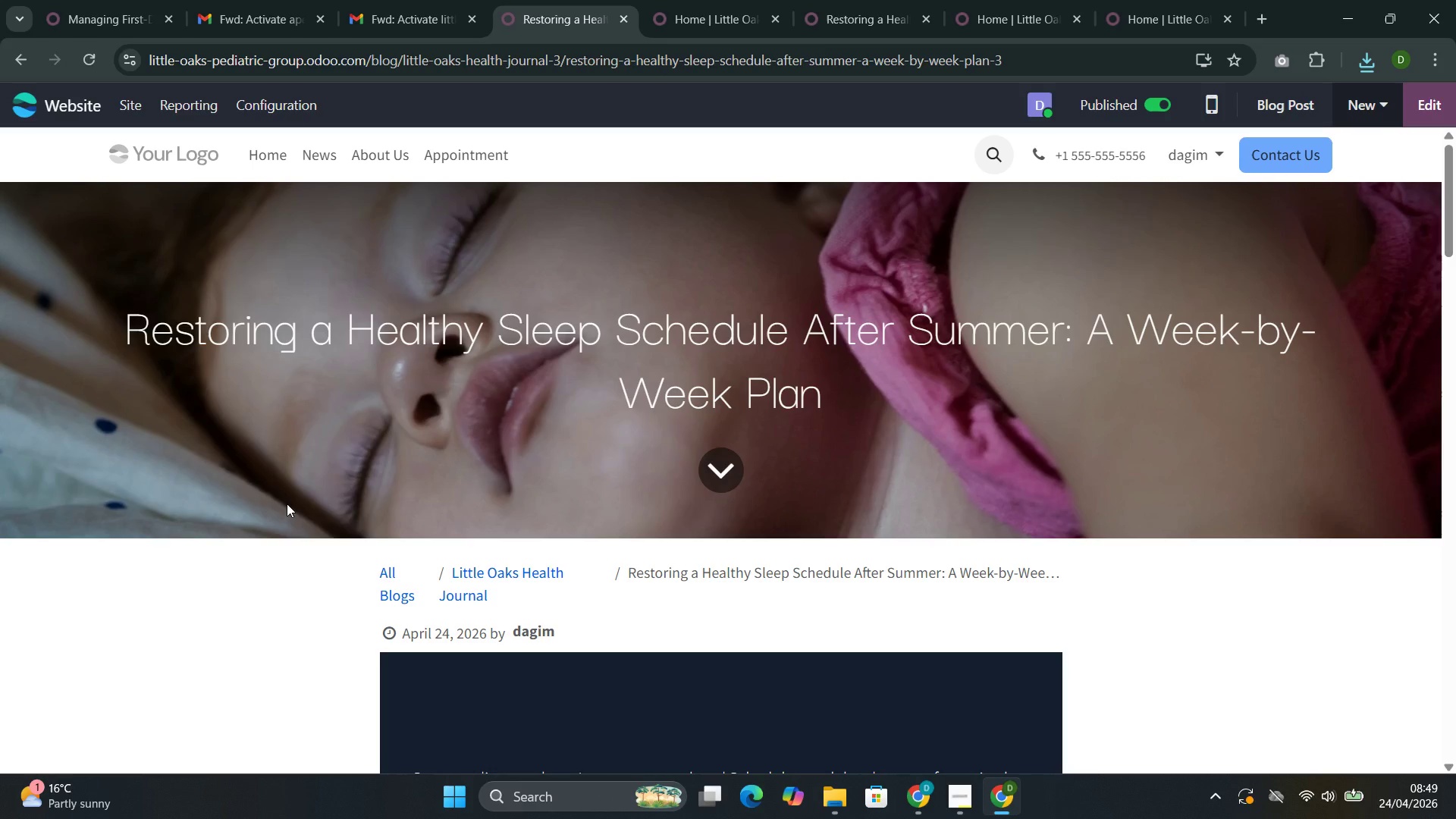 
left_click([130, 104])
 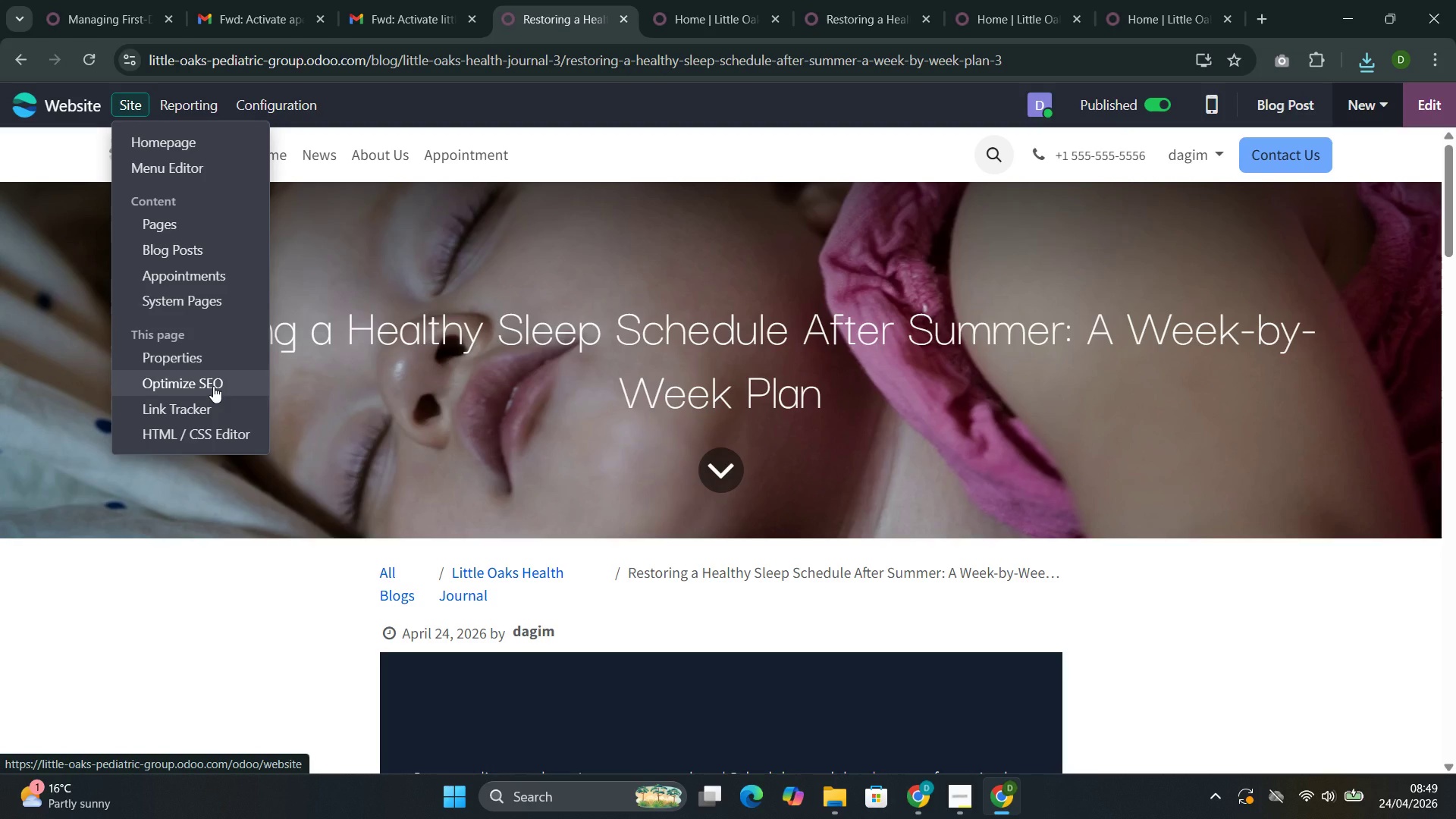 
left_click([213, 386])
 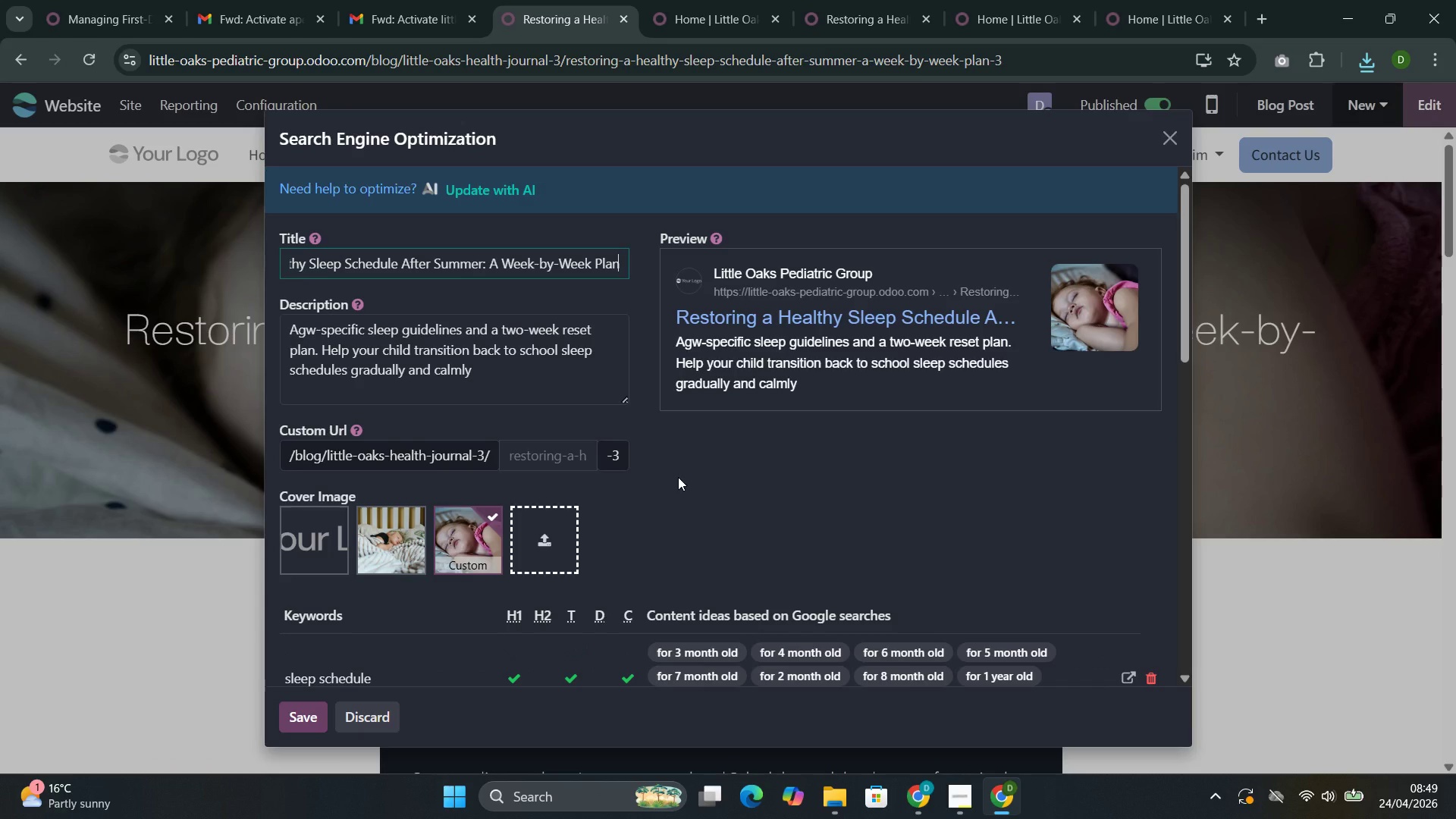 
wait(7.23)
 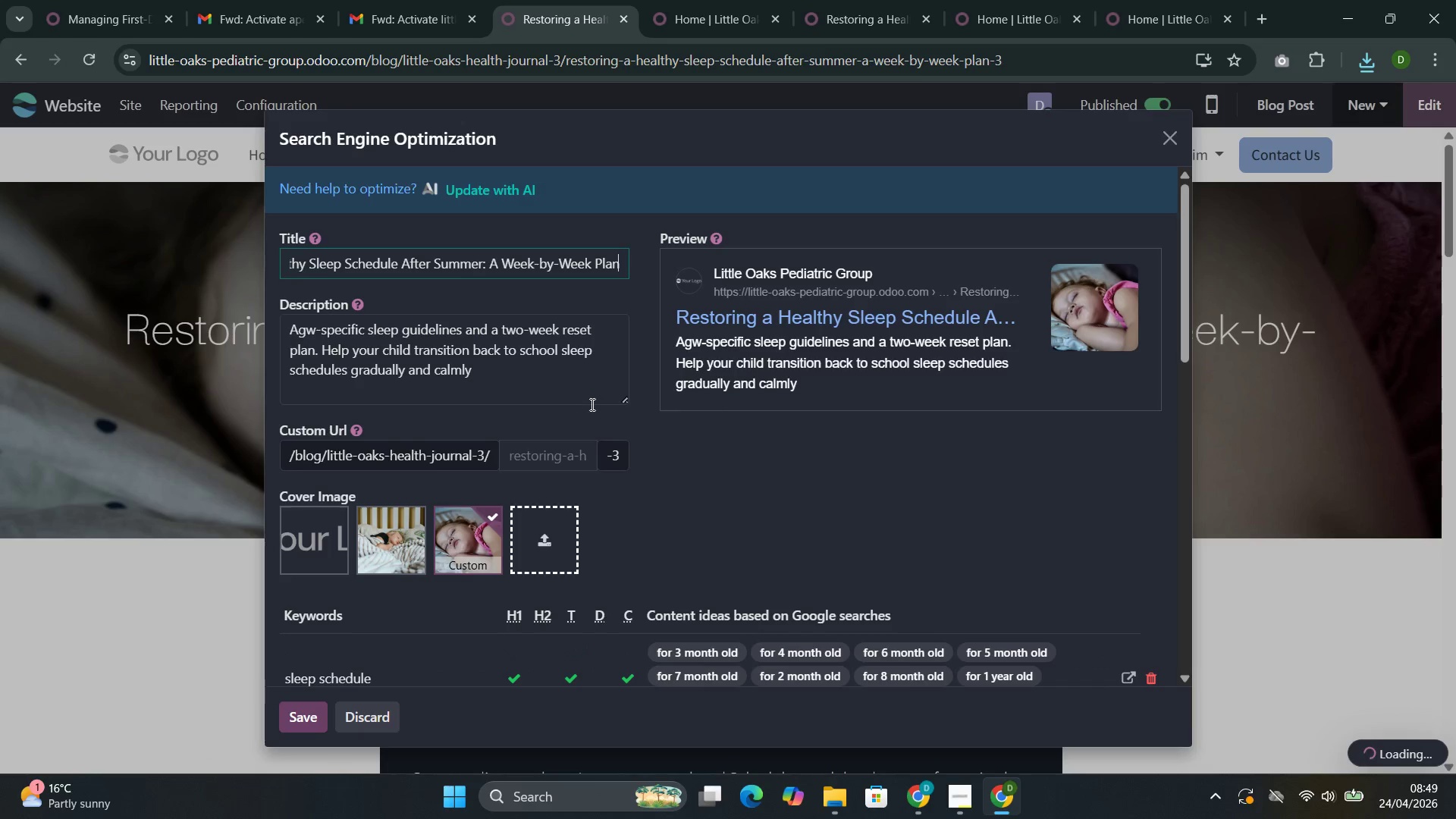 
left_click([1290, 57])
 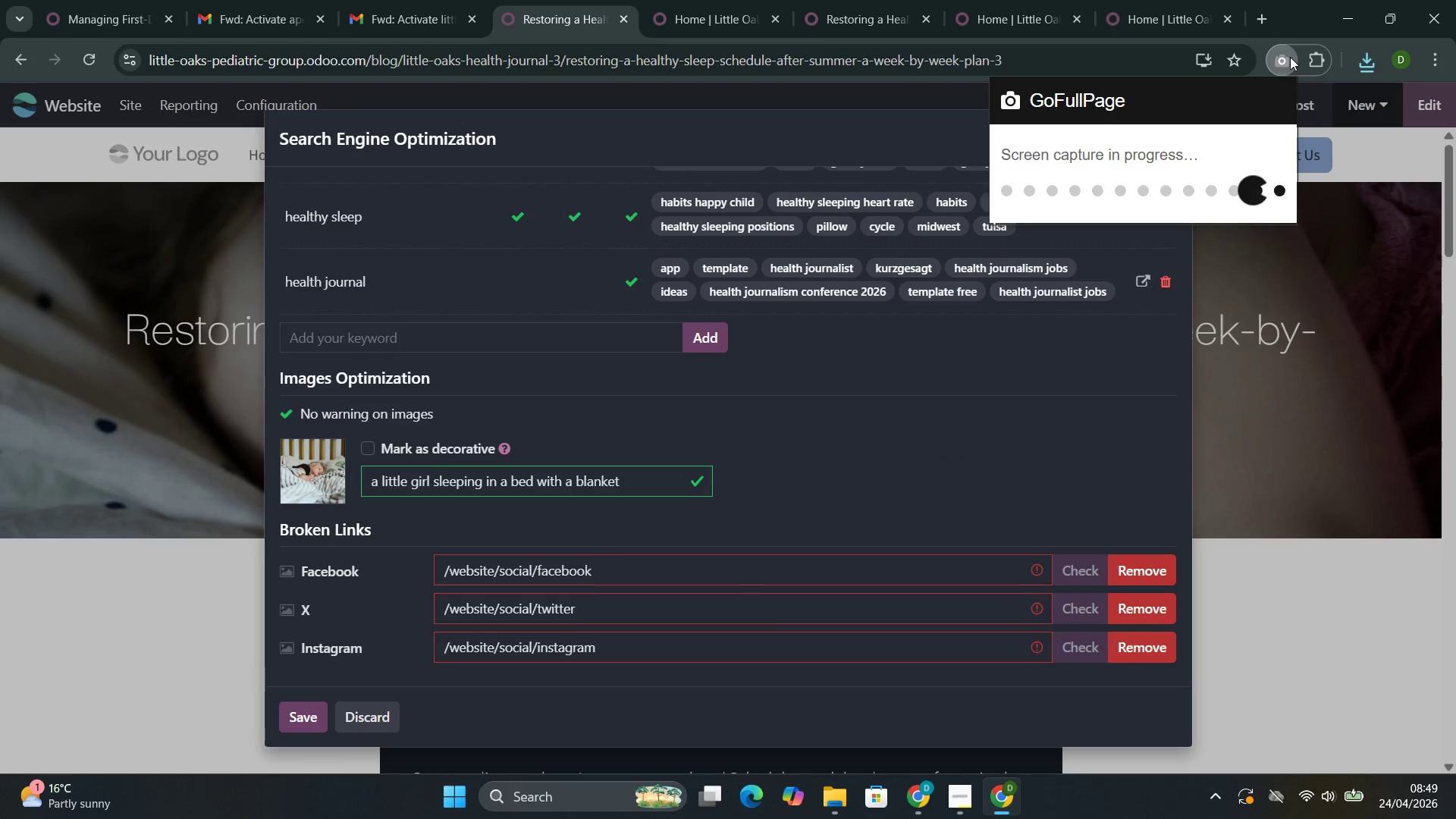 
wait(7.98)
 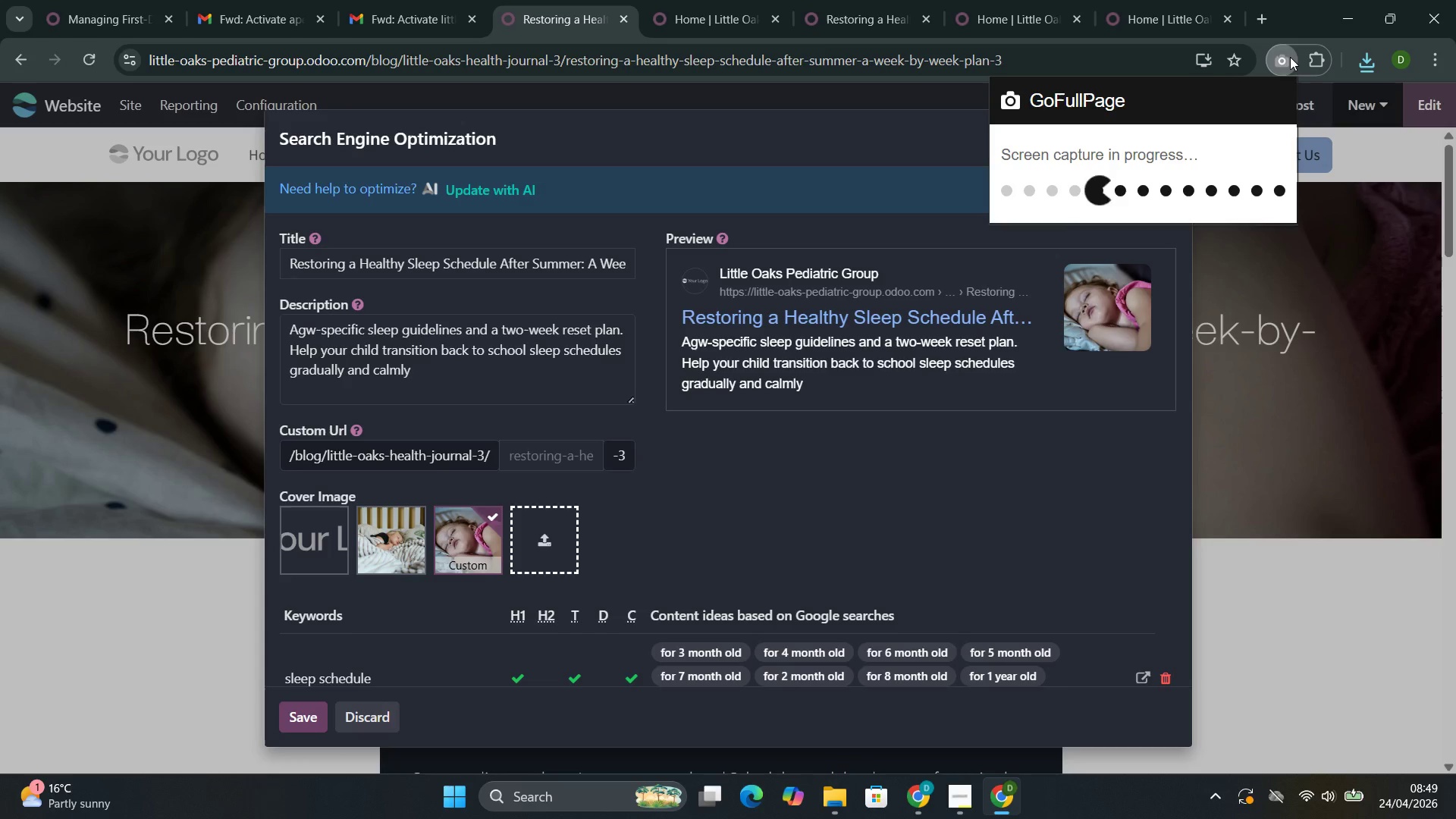 
left_click([1225, 100])
 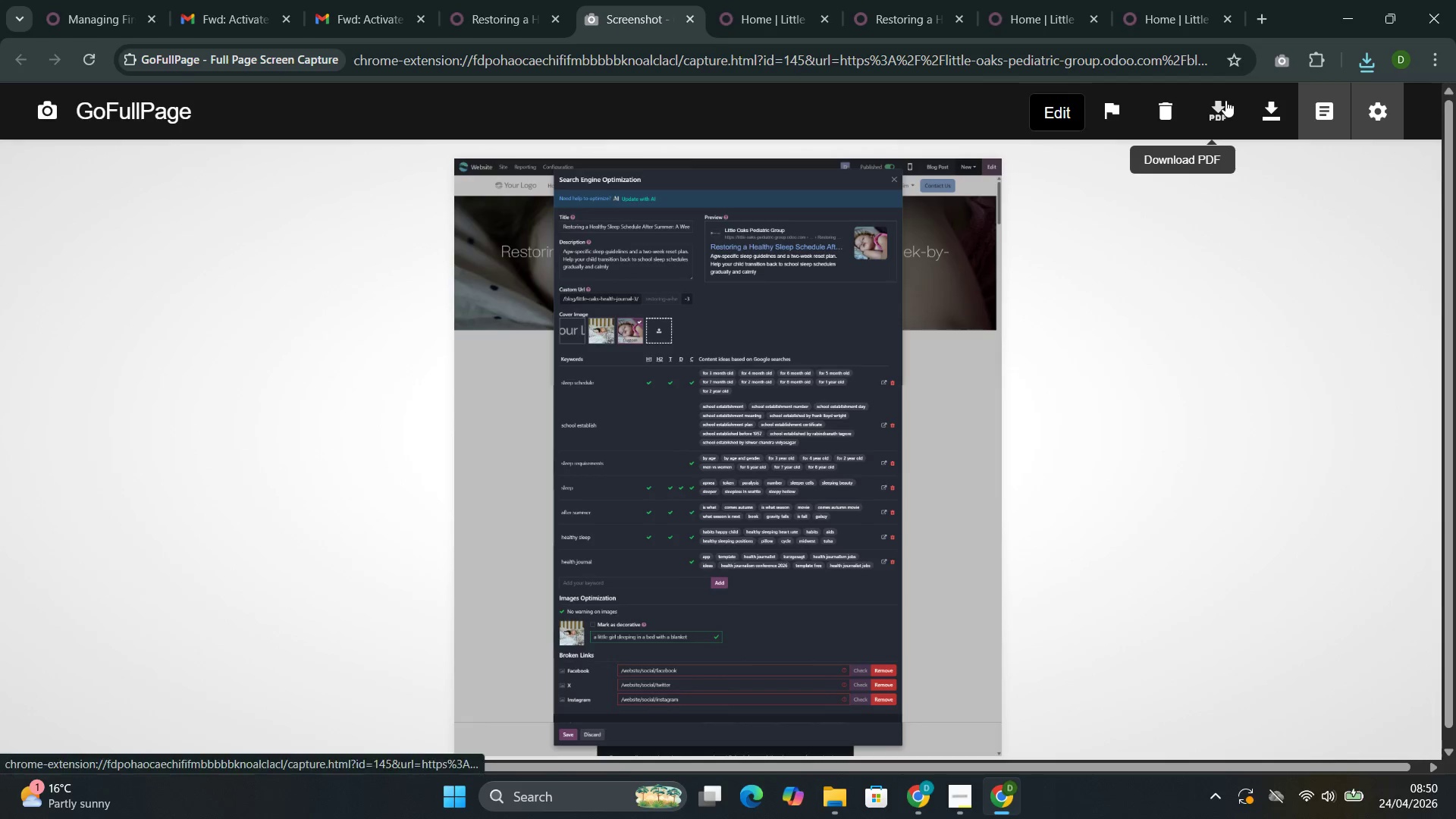 
mouse_move([1211, 122])
 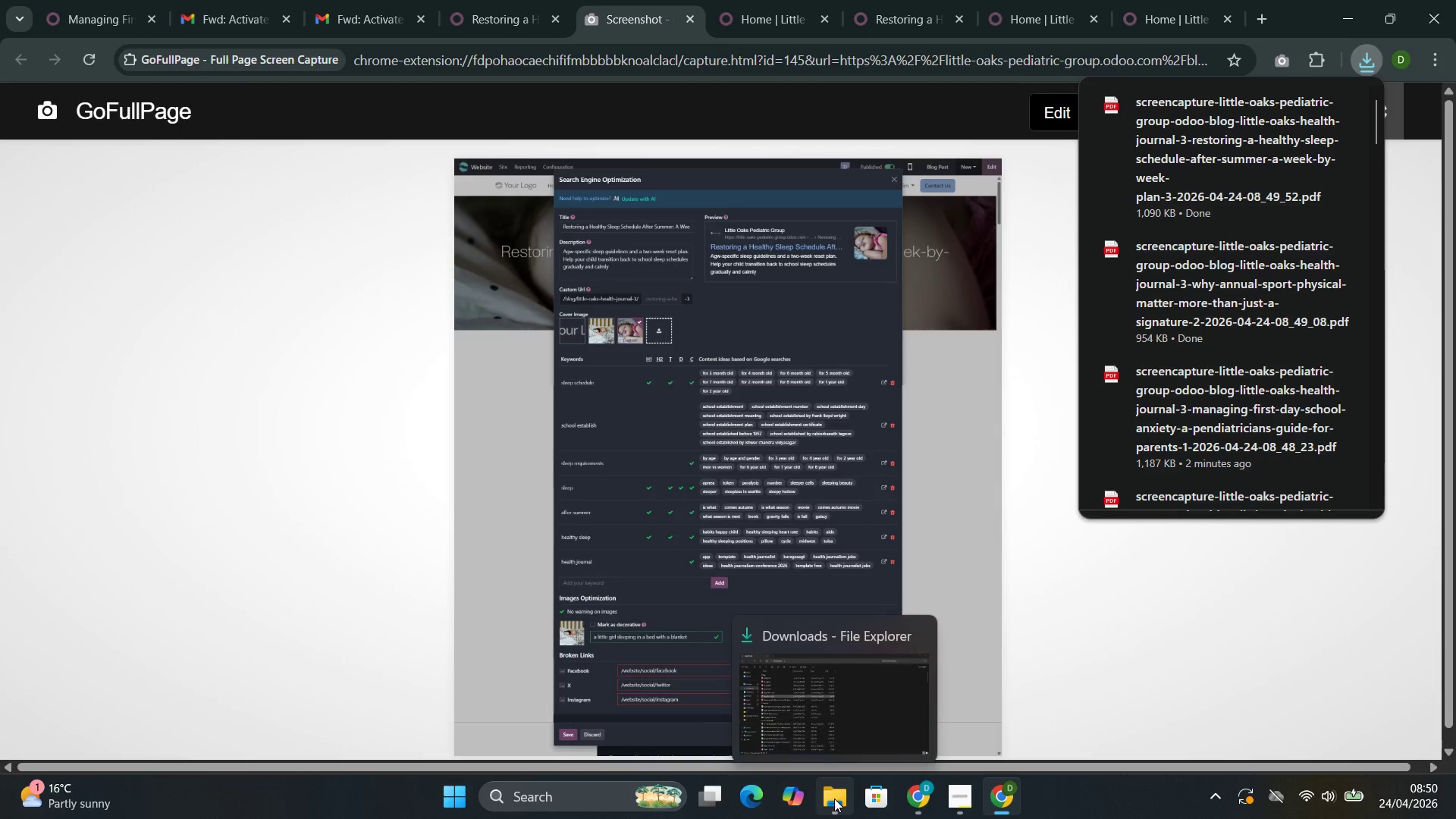 
left_click([808, 702])
 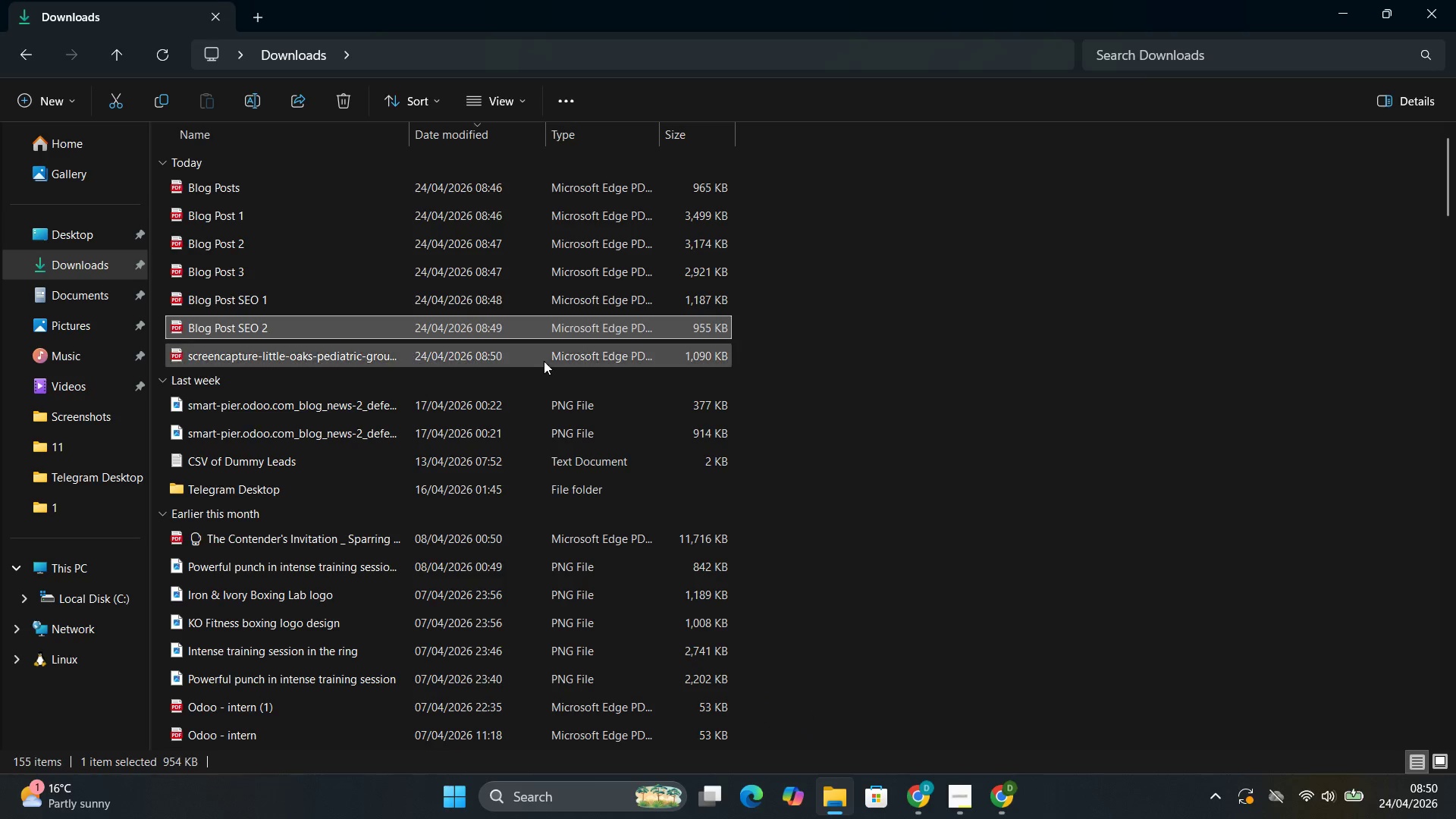 
left_click([541, 354])
 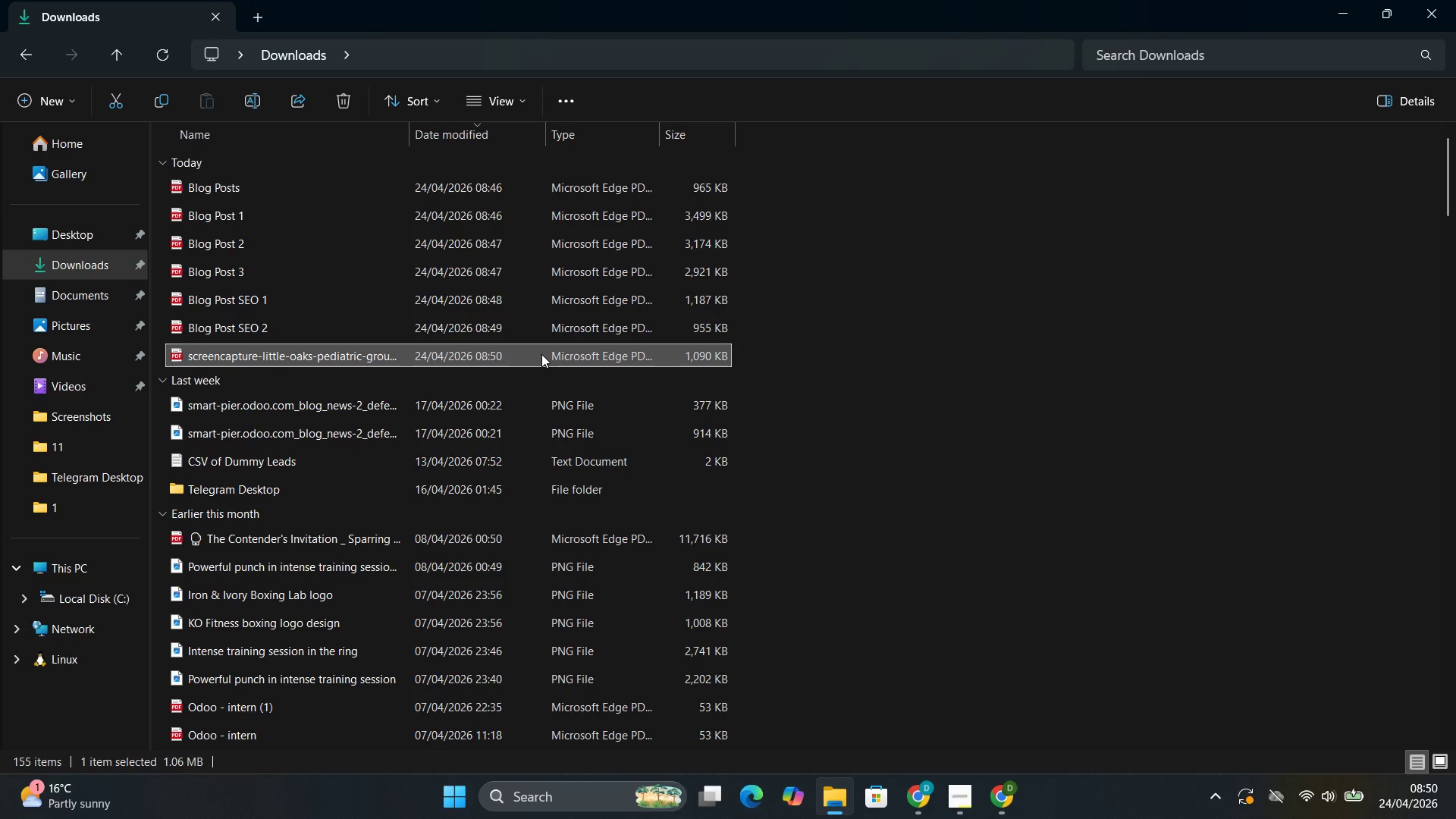 
key(F2)
 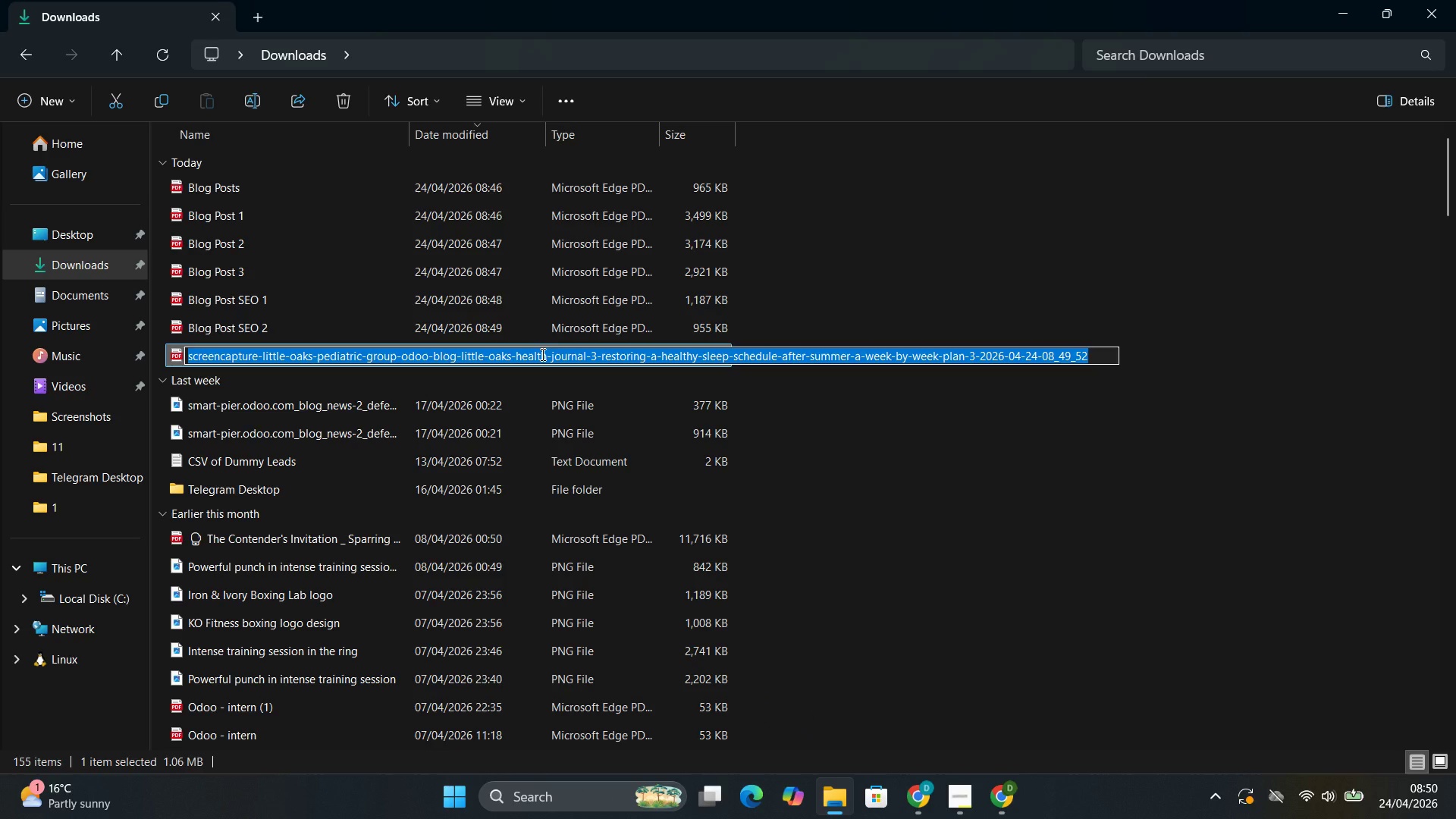 
key(Control+V)
 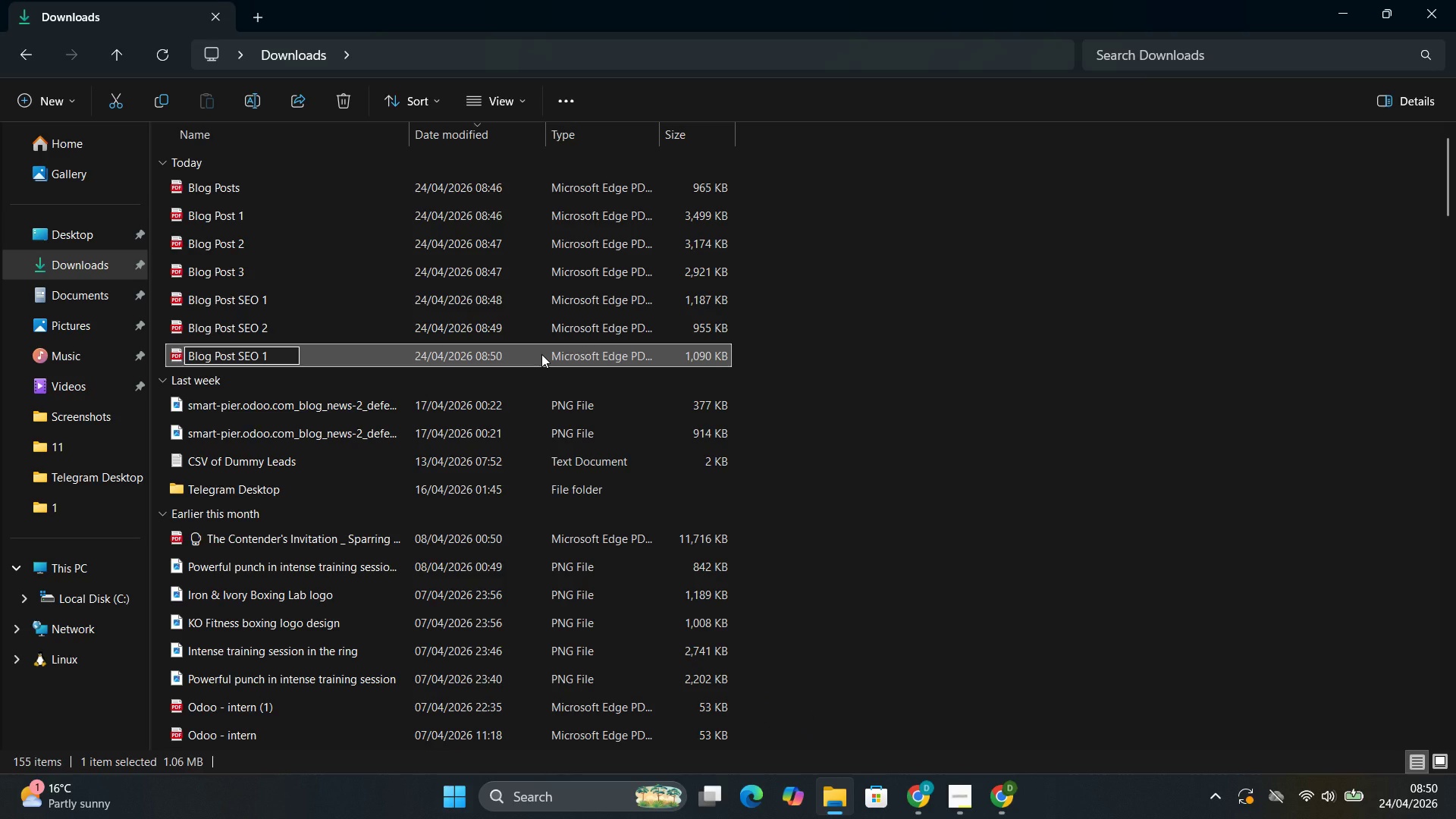 
key(Backspace)
 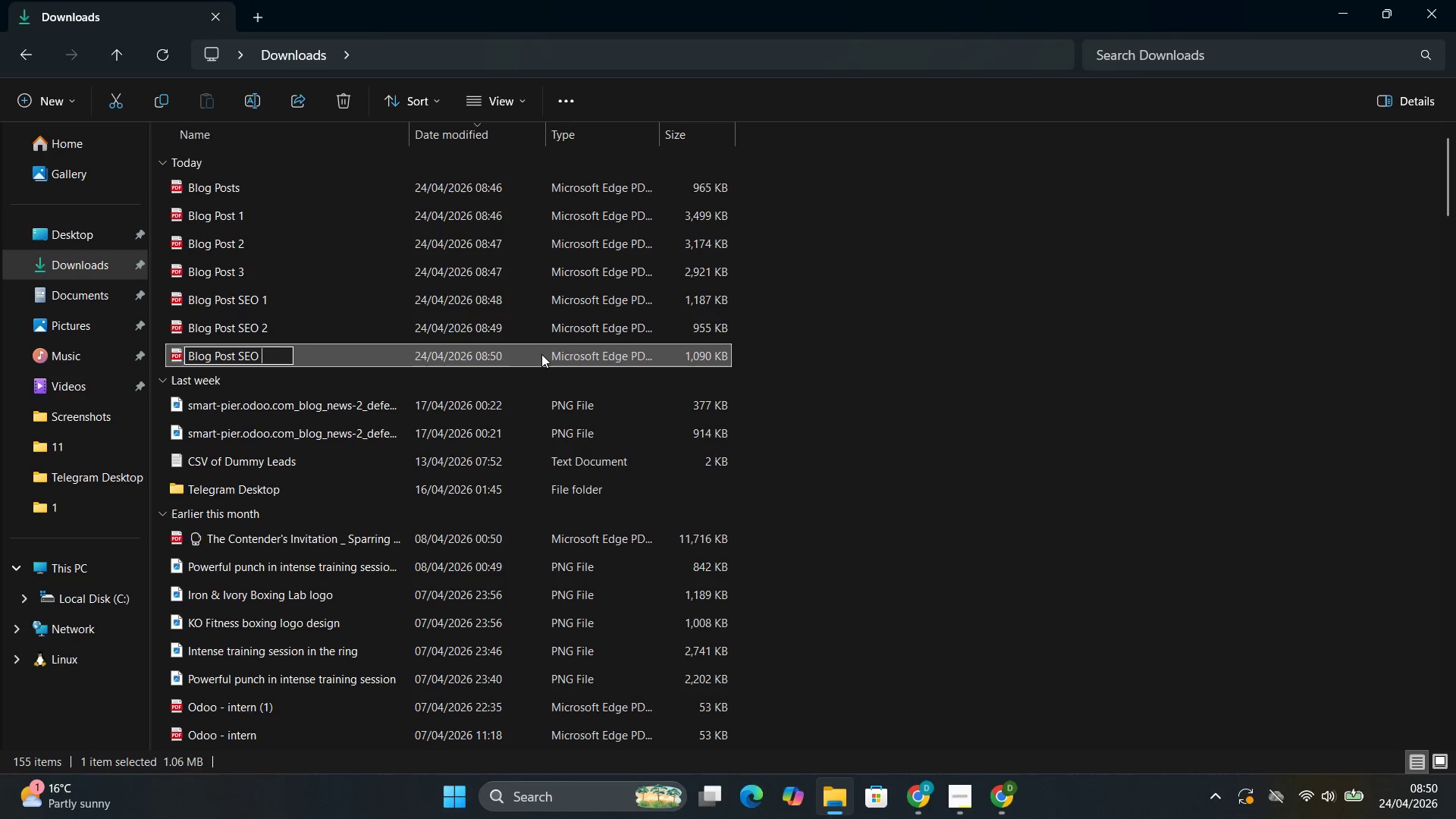 
key(3)
 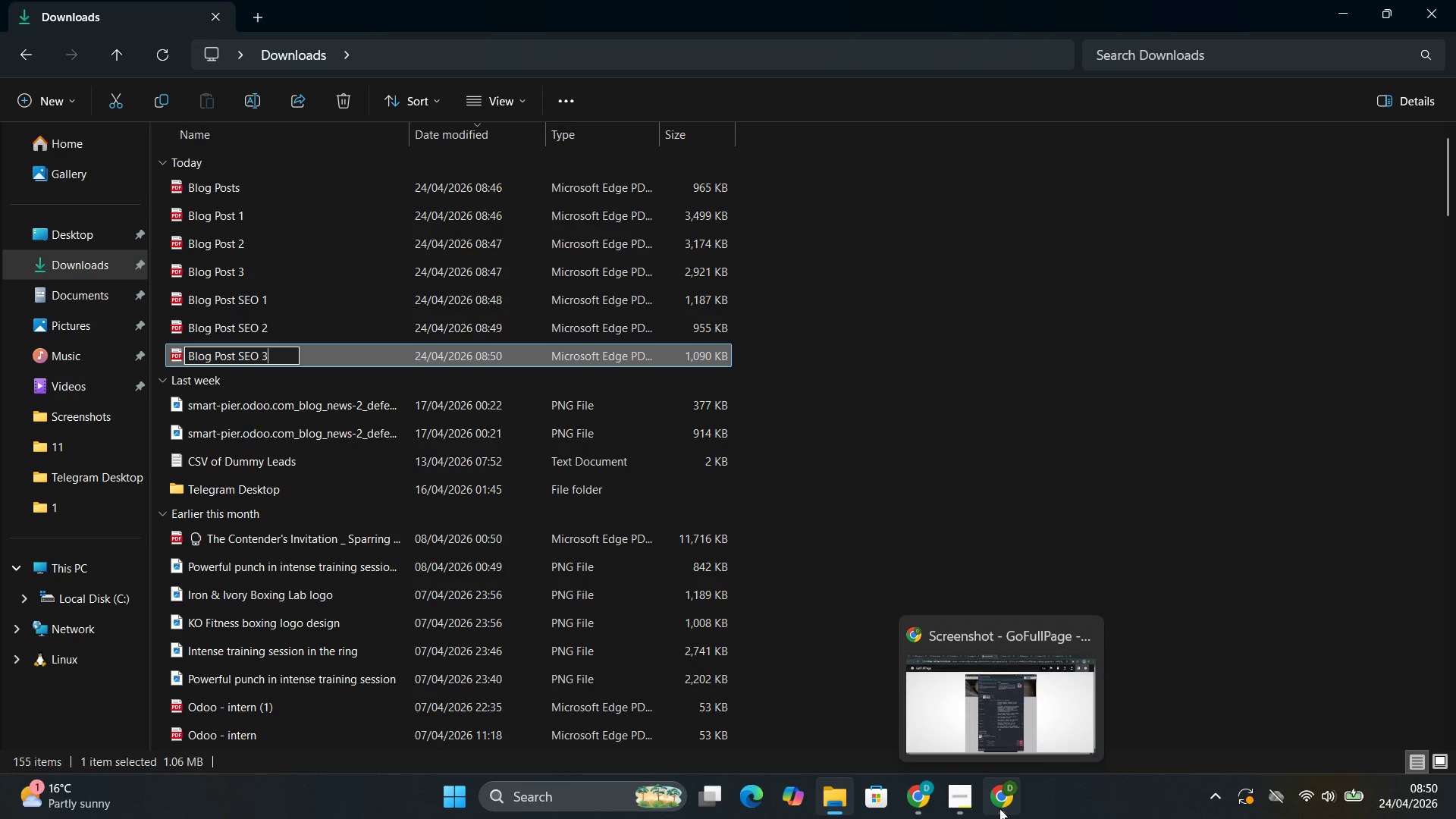 
left_click([972, 643])
 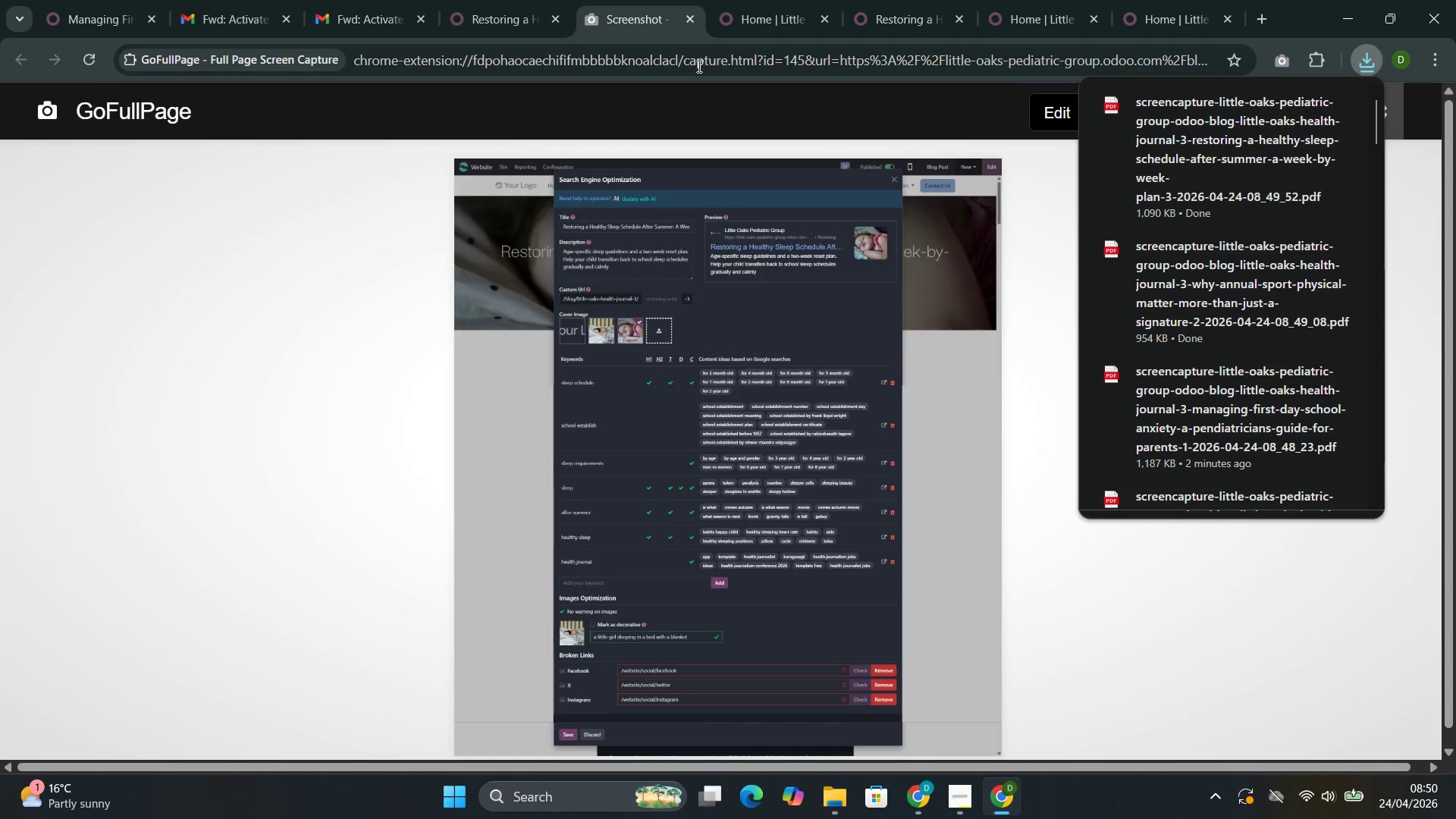 
wait(5.99)
 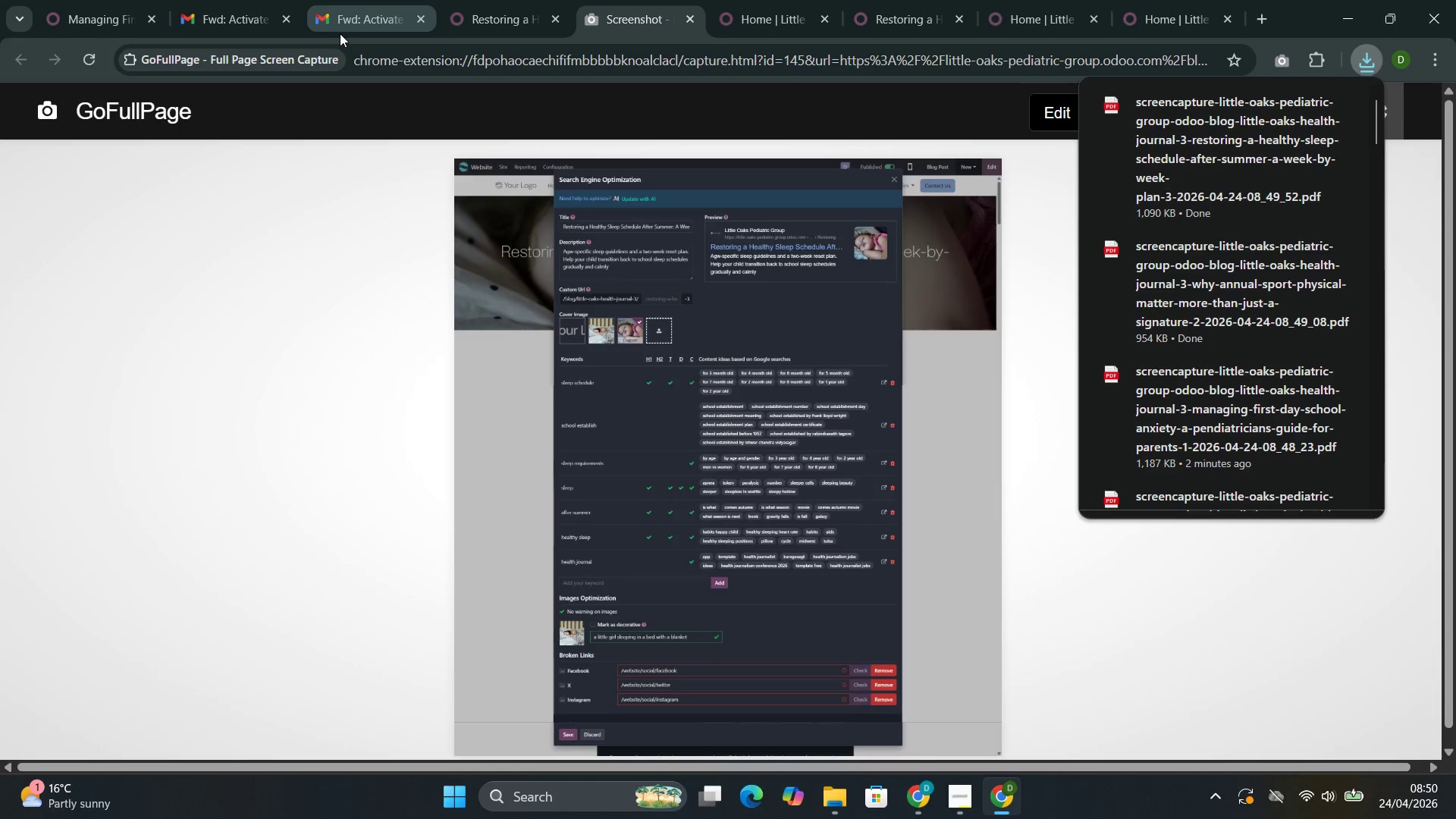 
left_click([689, 16])
 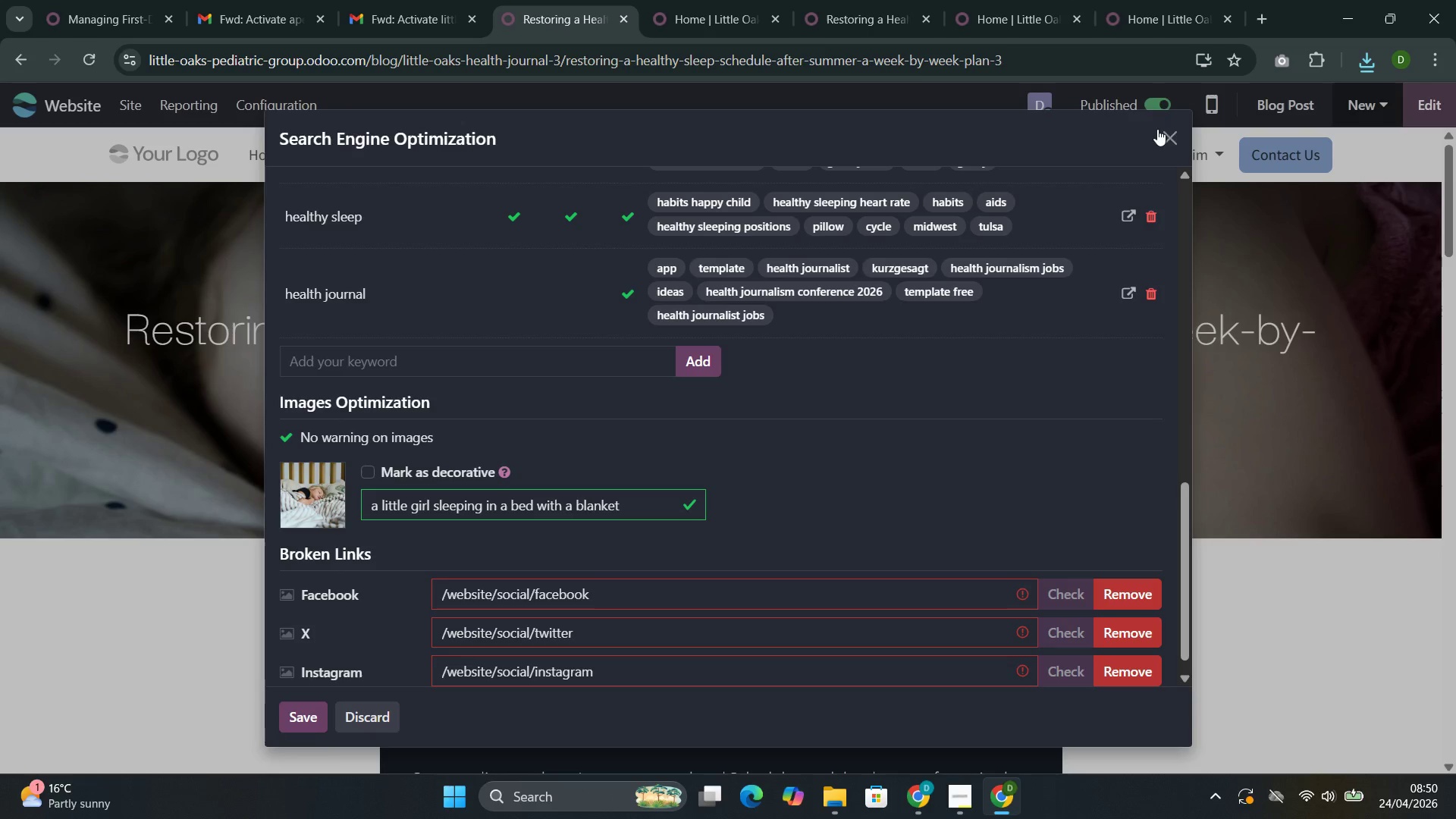 
left_click([1178, 141])
 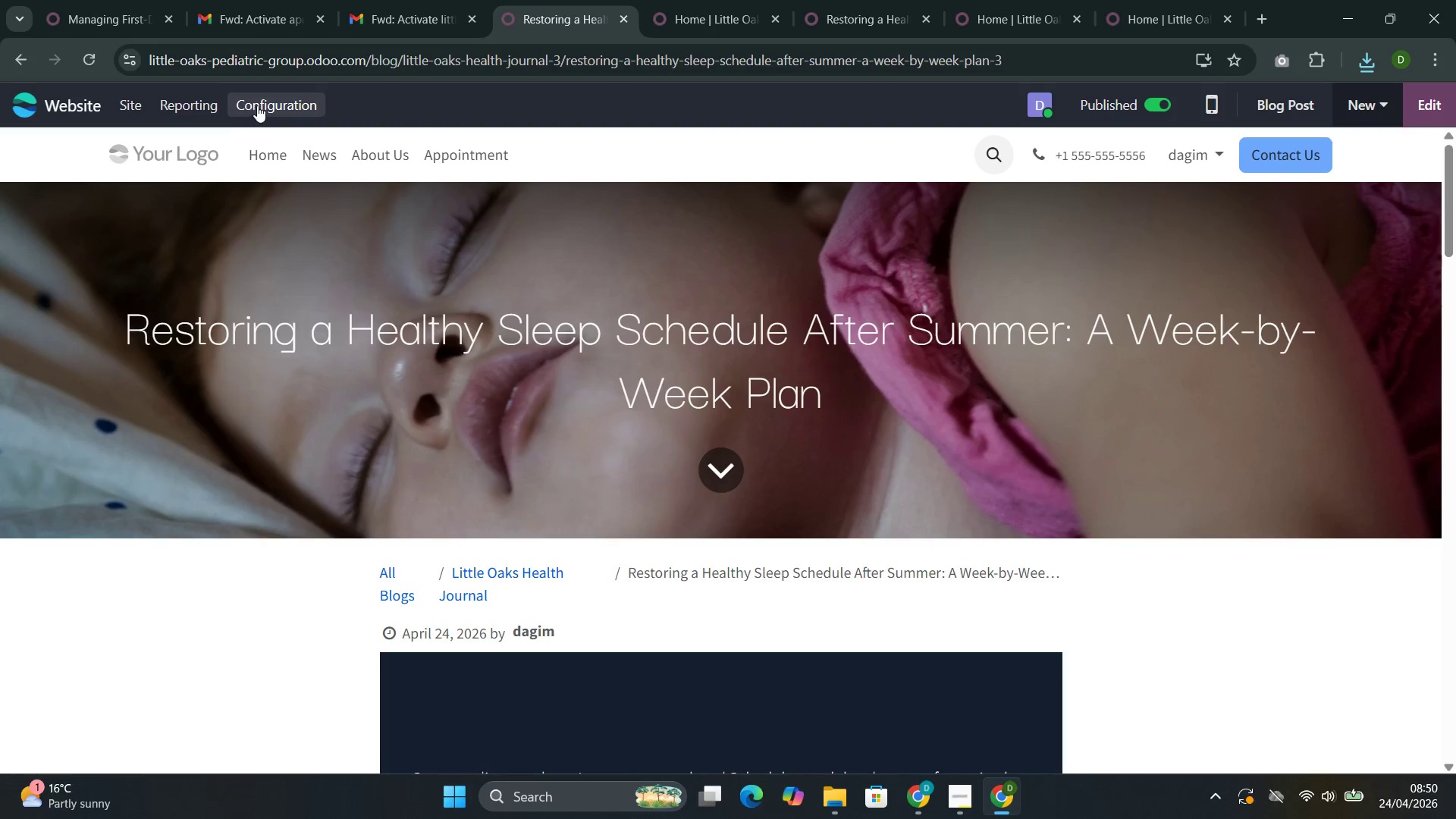 
left_click([259, 105])
 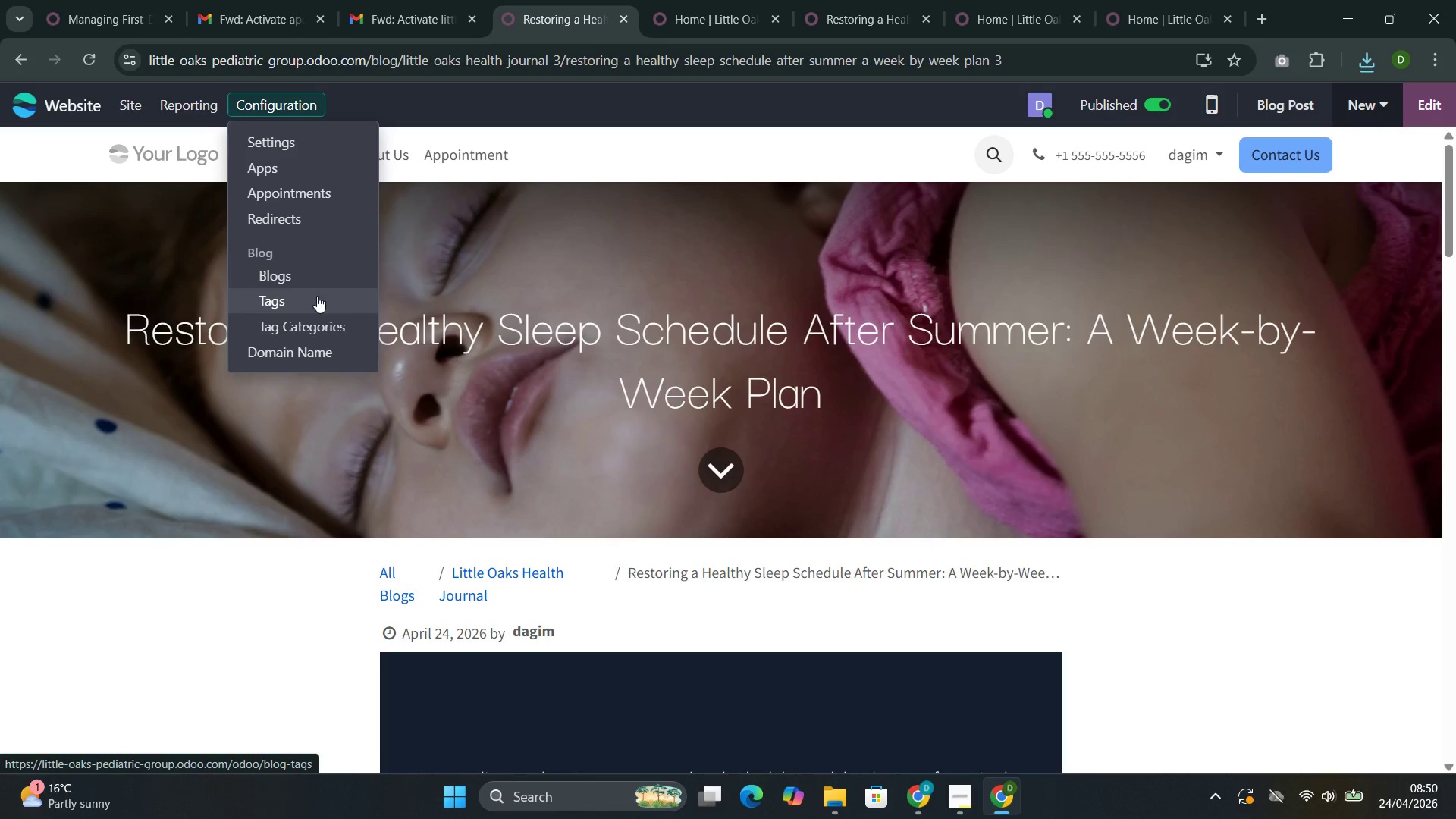 
left_click([317, 296])
 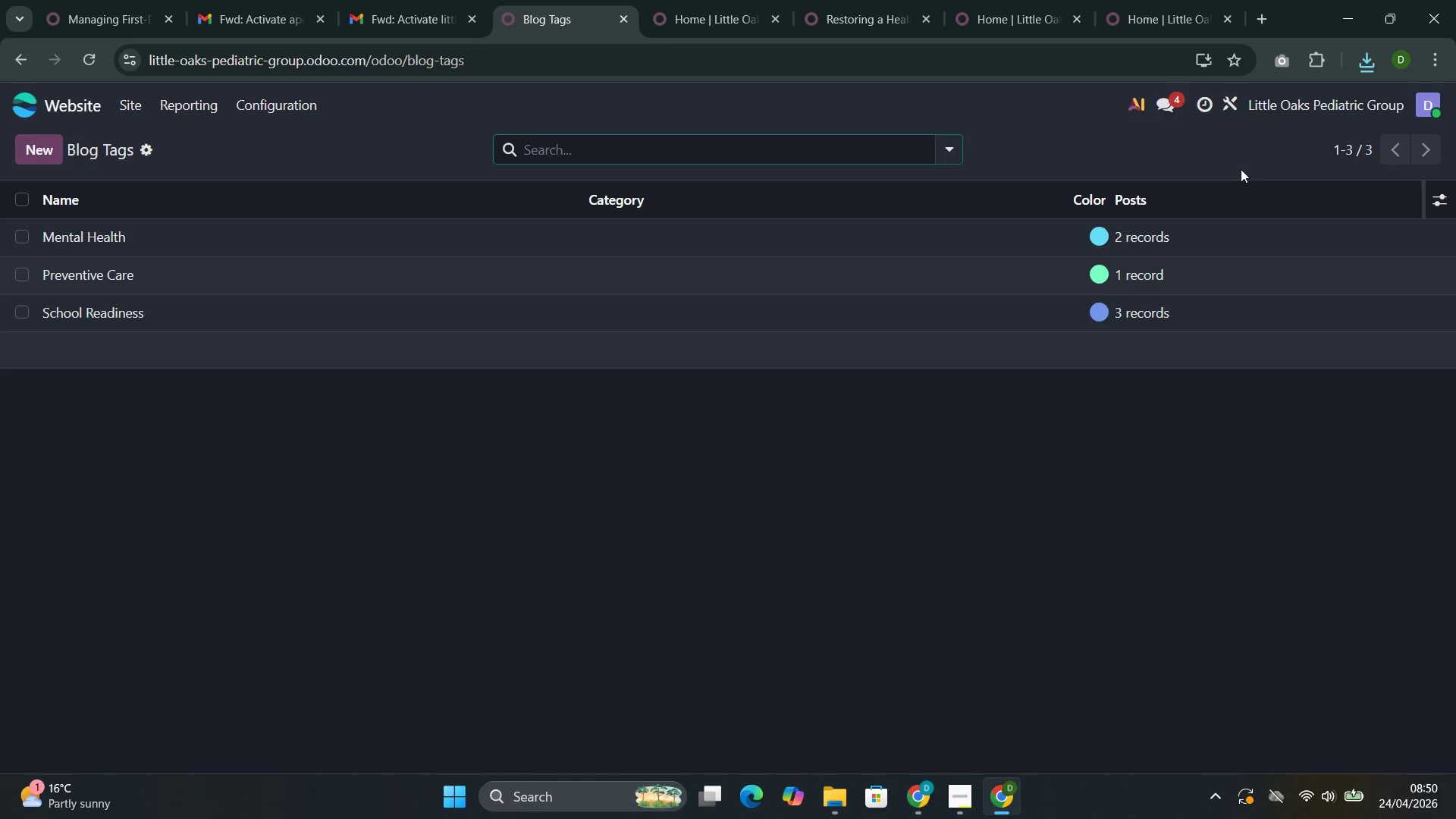 
left_click([1280, 68])
 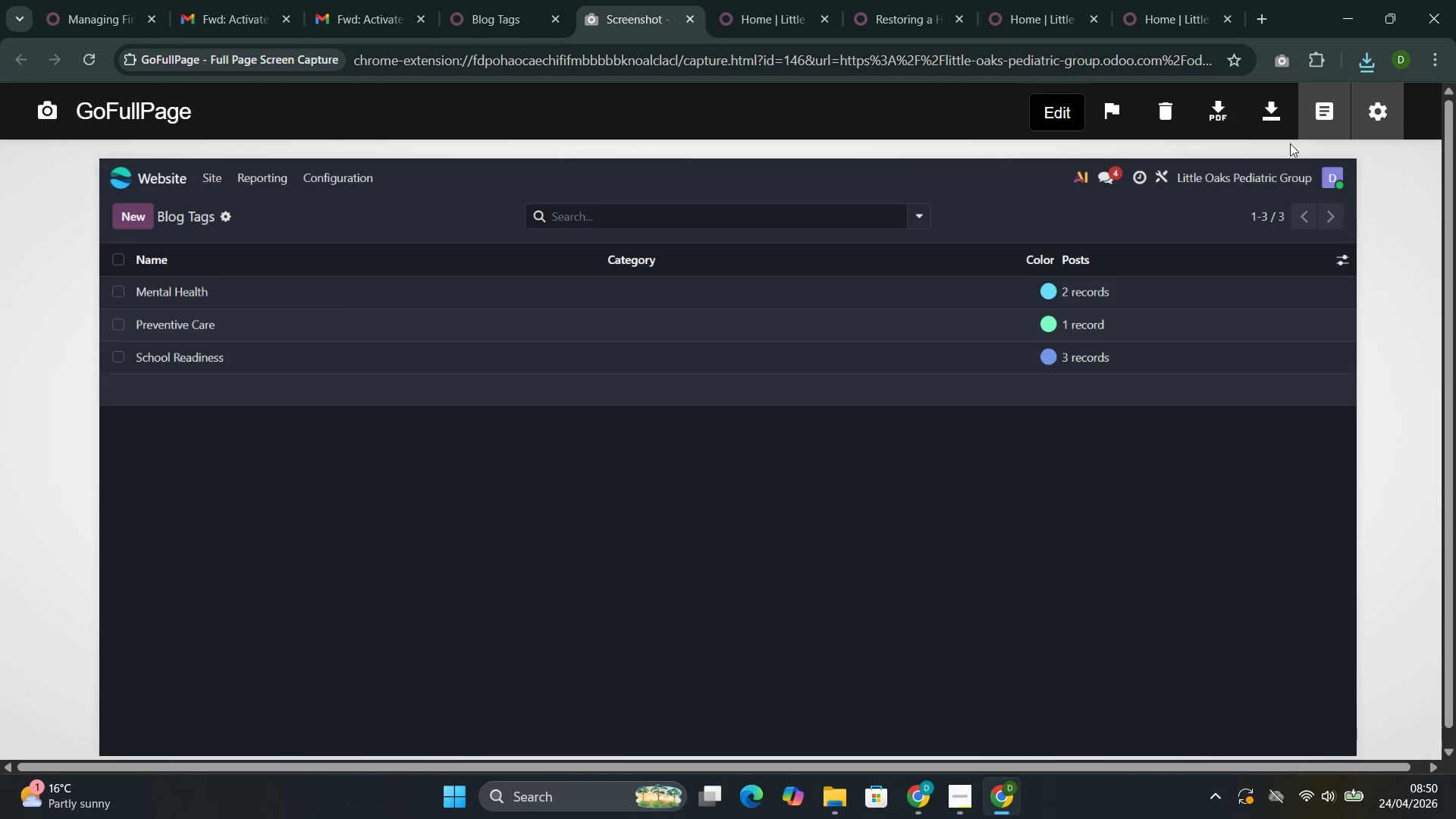 
left_click([1210, 121])
 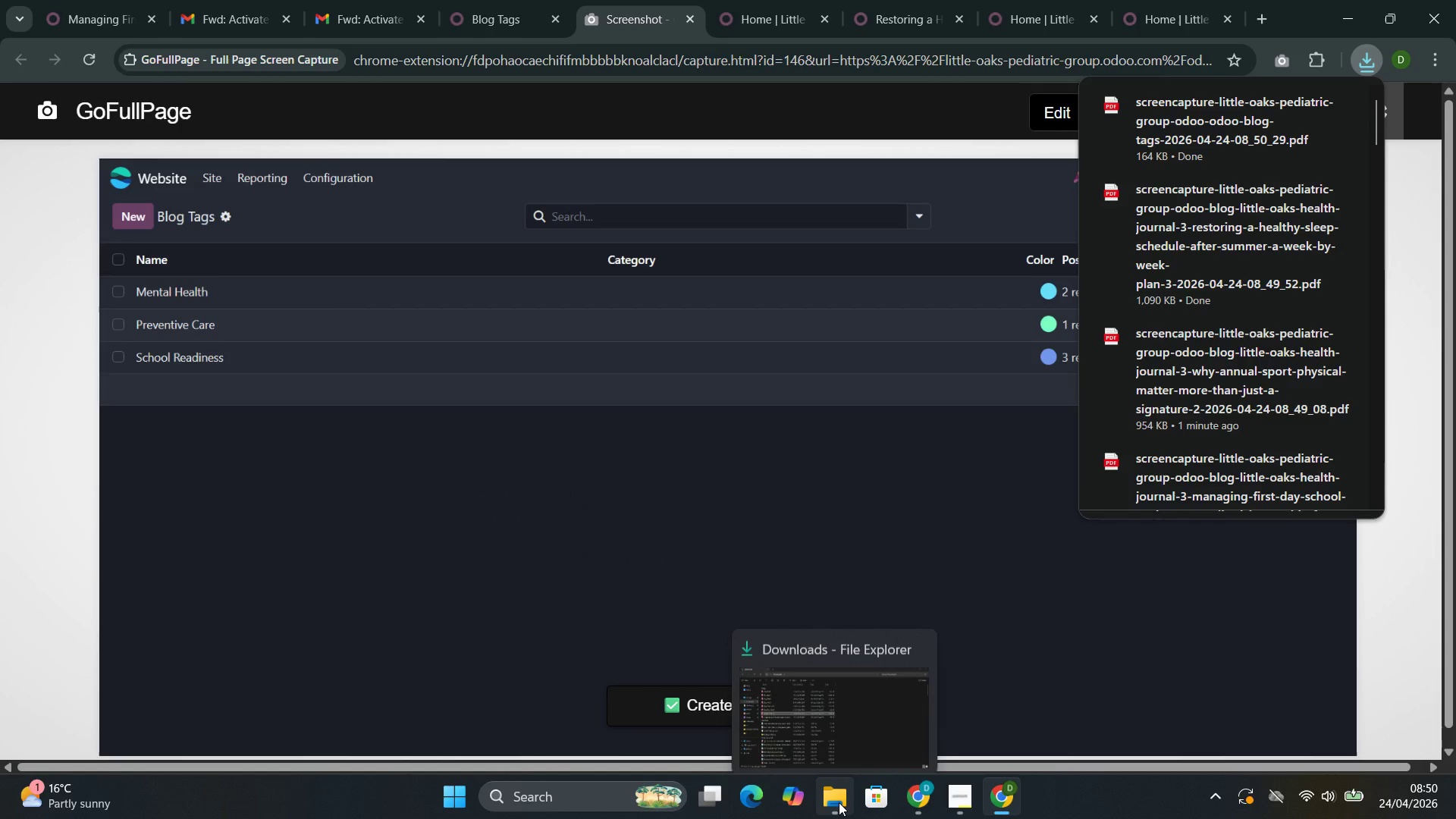 
left_click([774, 705])
 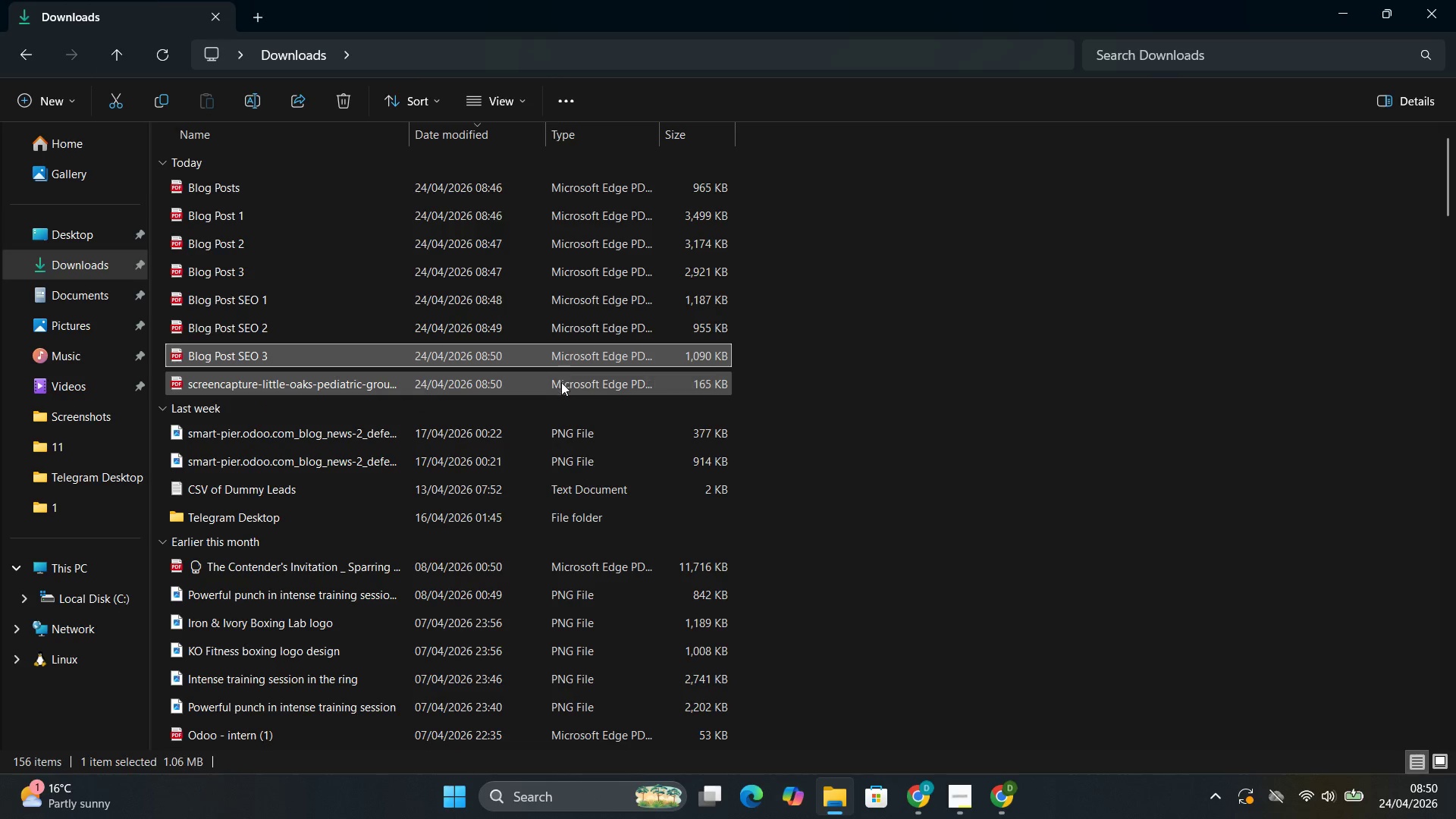 
left_click([561, 382])
 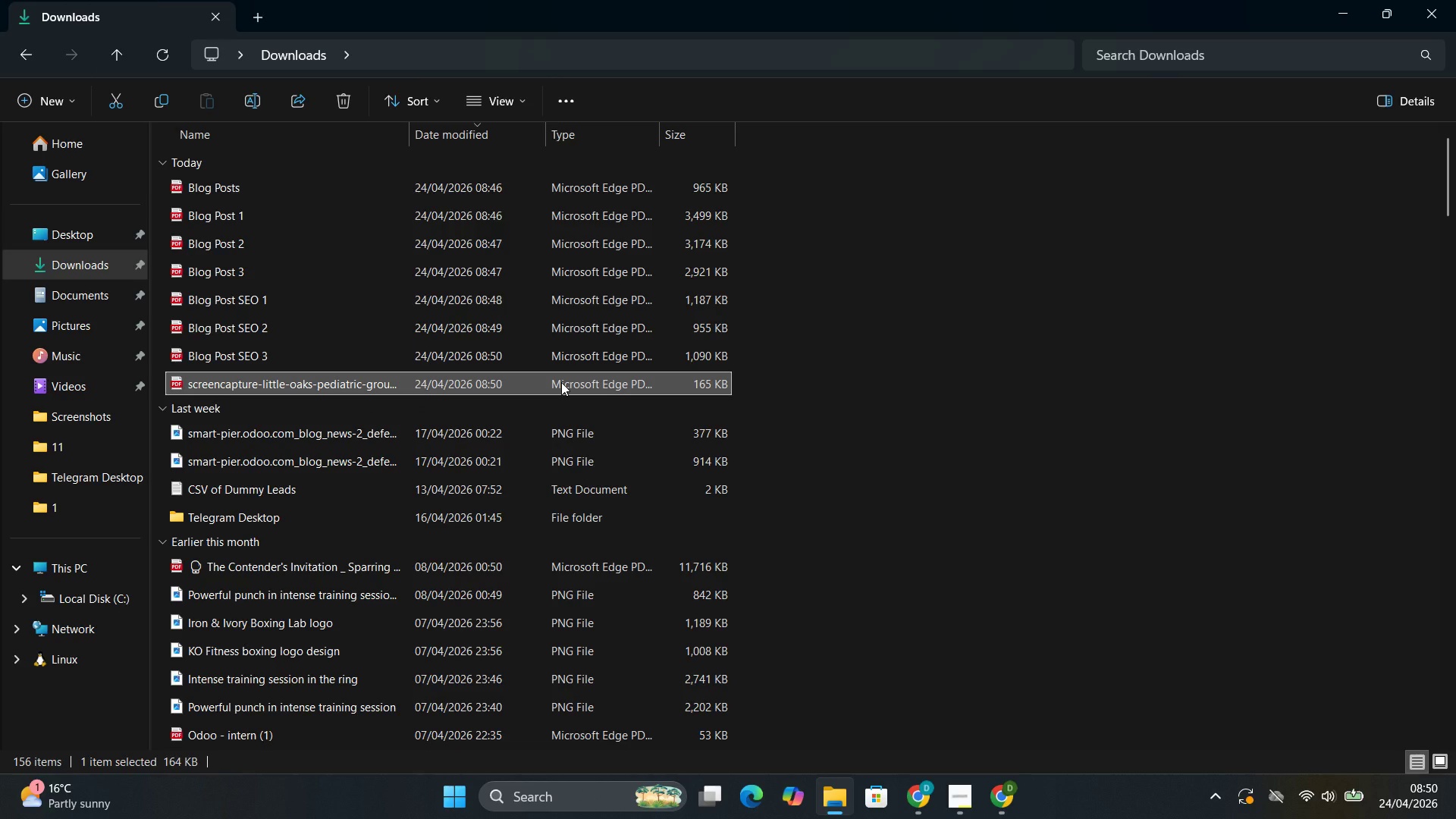 
key(F2)
 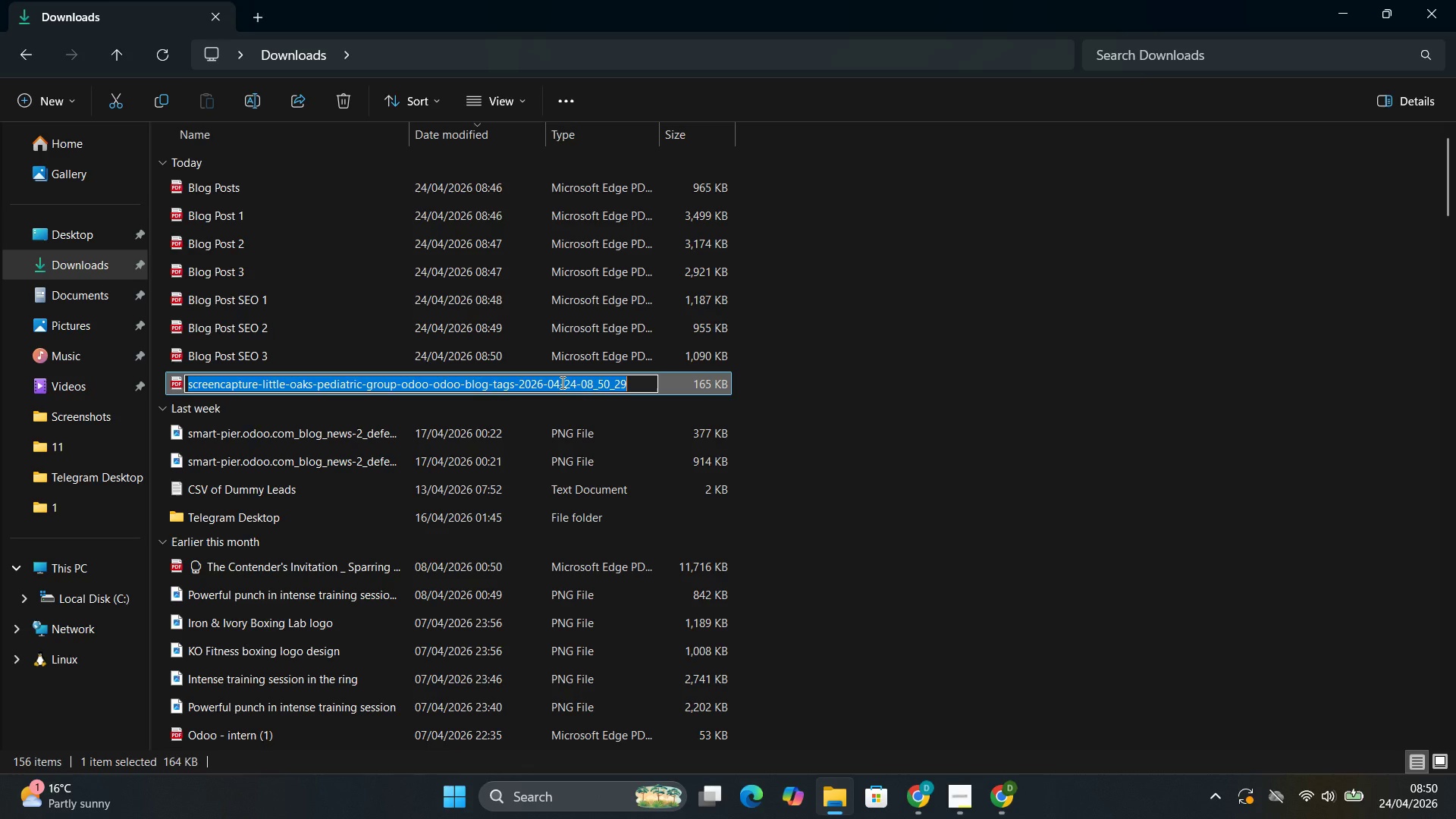 
key(Control+V)
 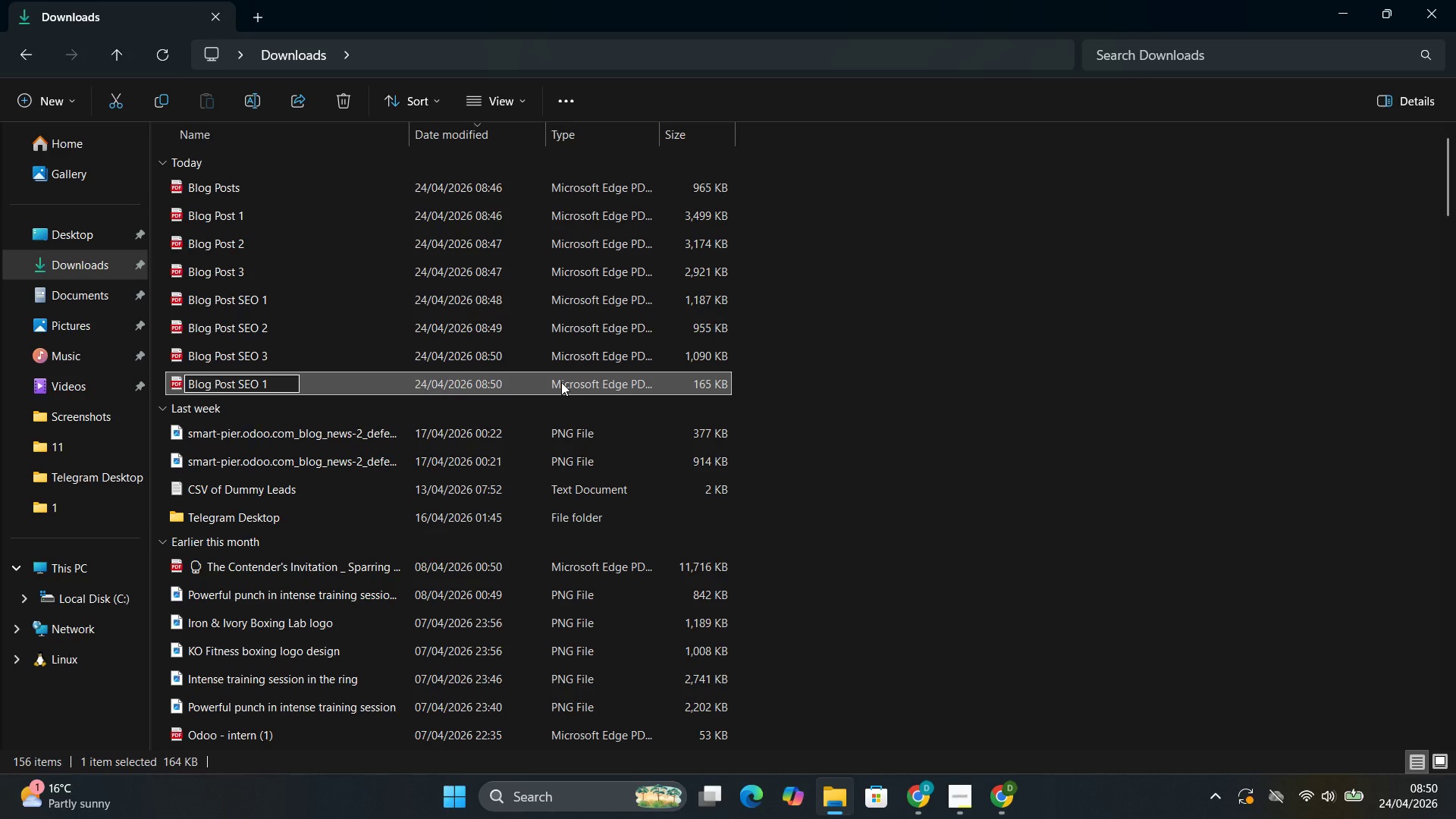 
key(Backspace)
key(Backspace)
key(Backspace)
key(Backspace)
key(Backspace)
type(Tags)
 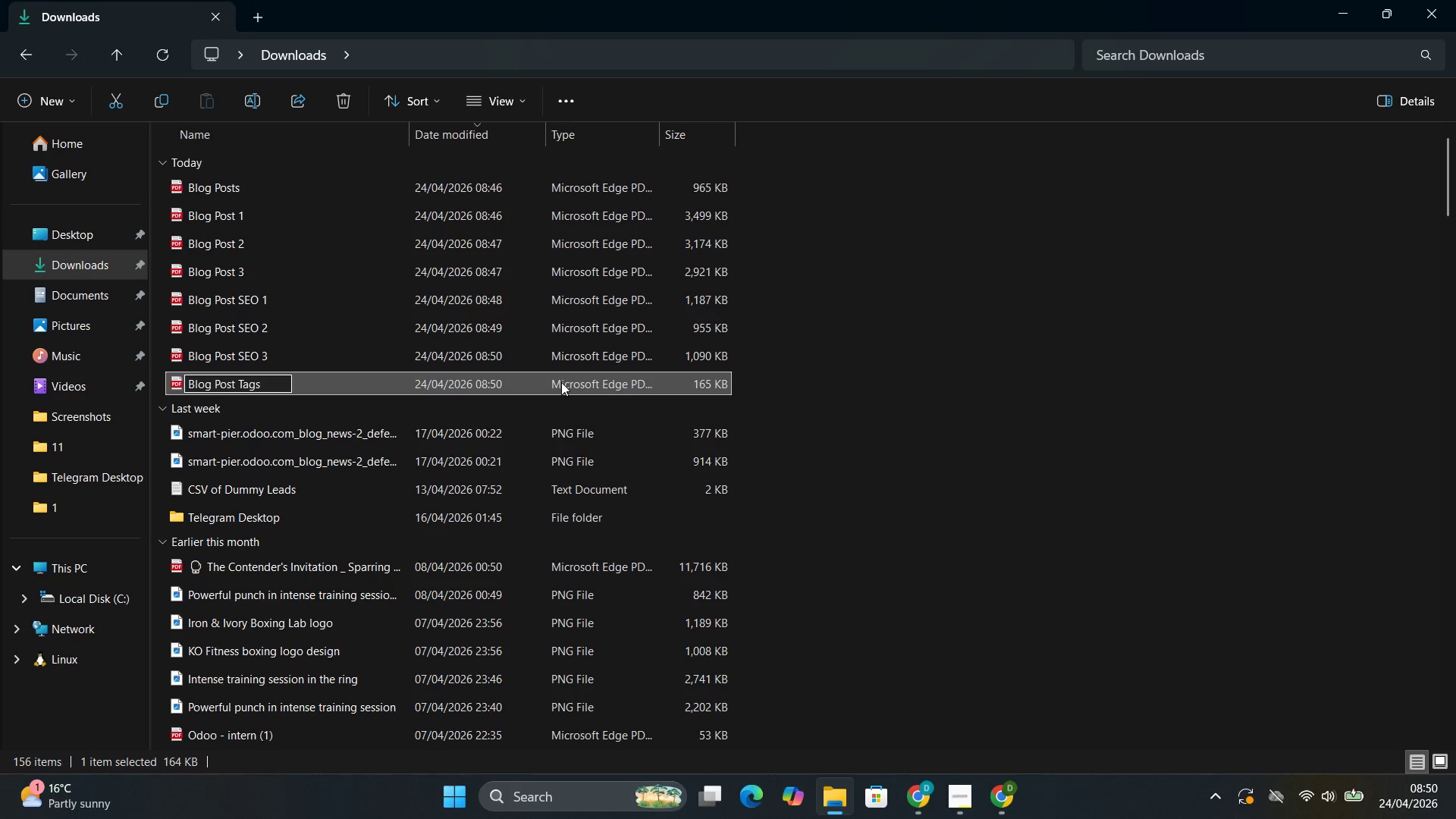 
left_click([977, 698])
 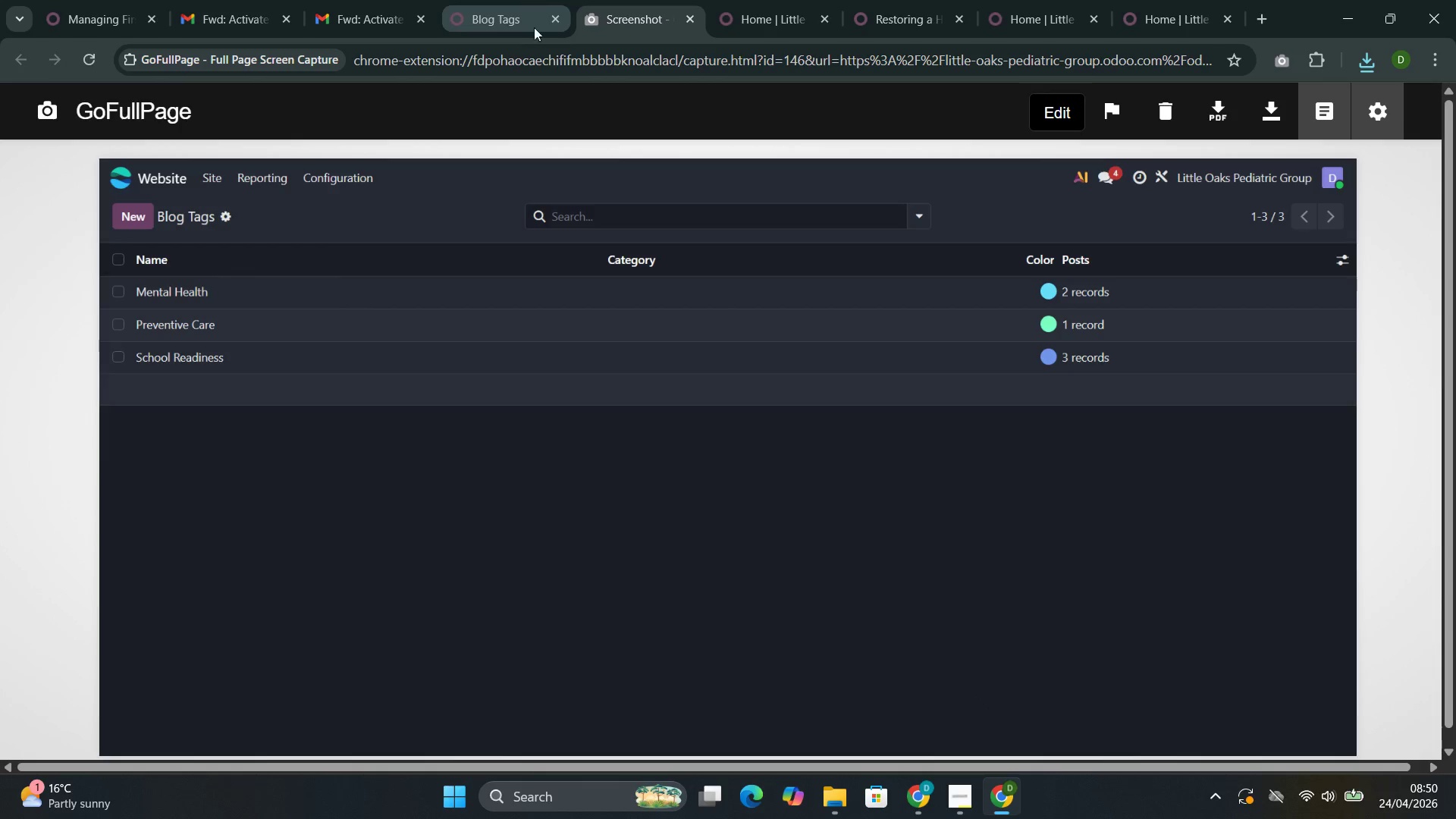 
left_click([480, 15])
 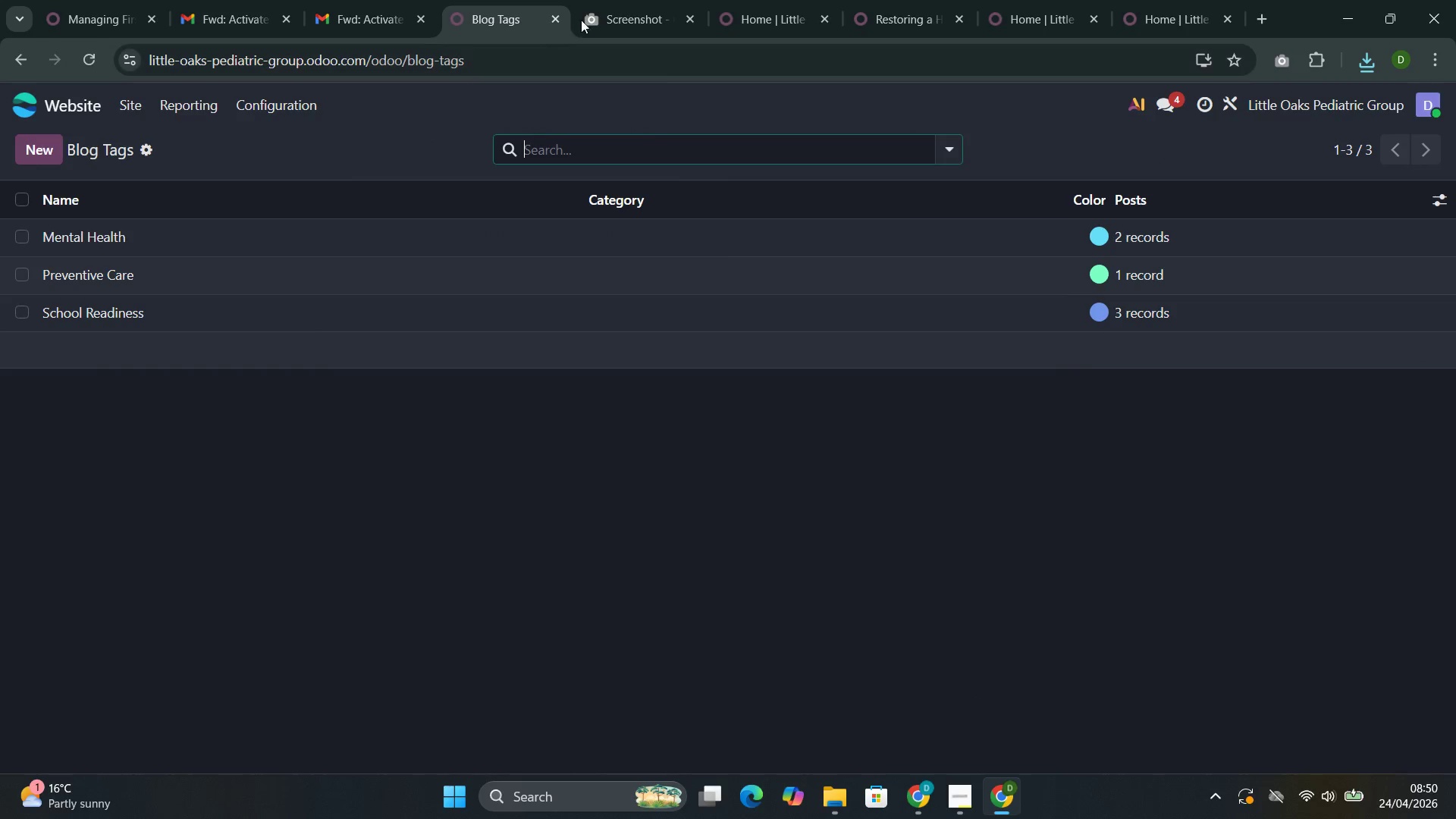 
left_click([689, 15])
 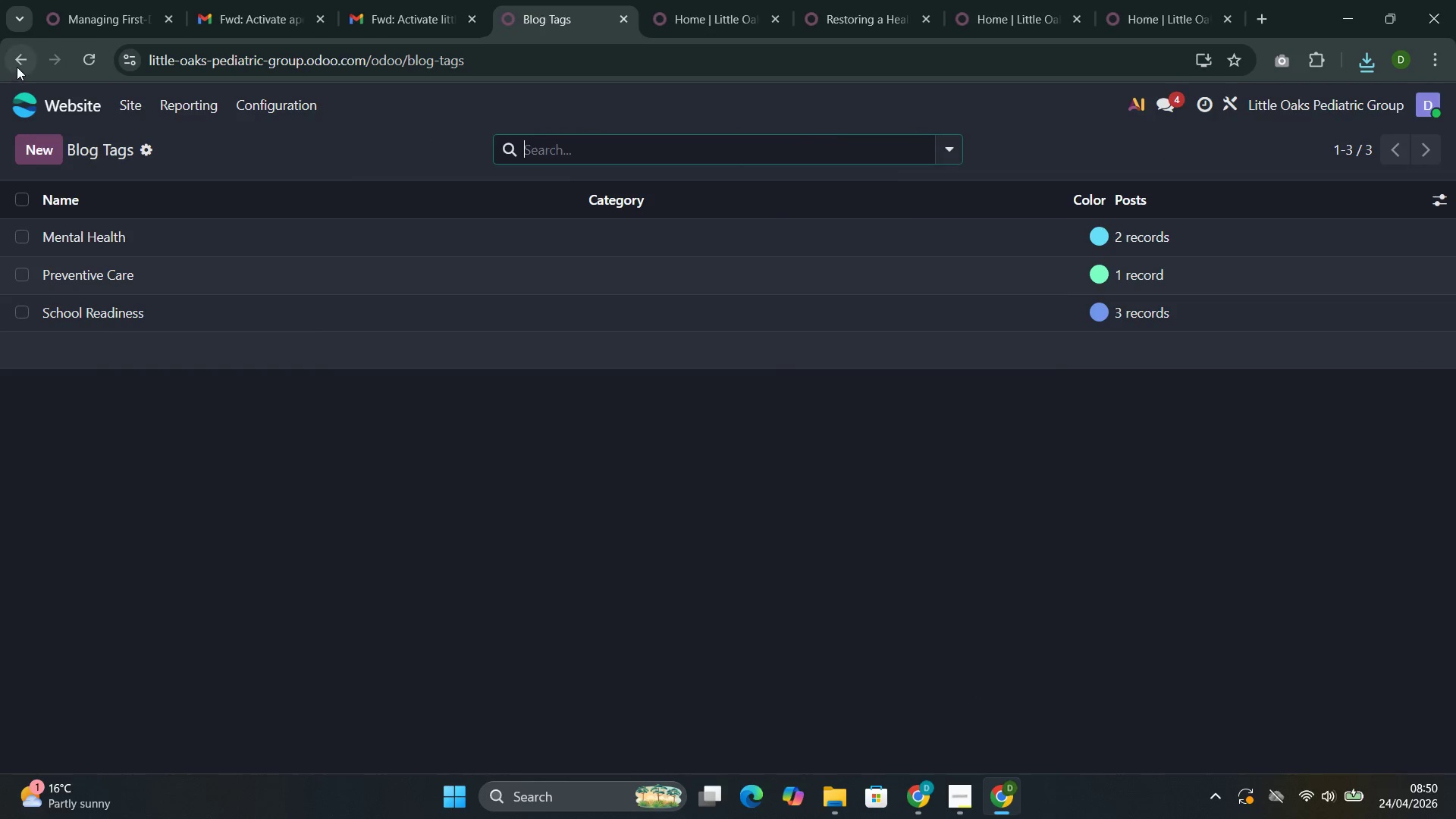 
left_click([17, 67])
 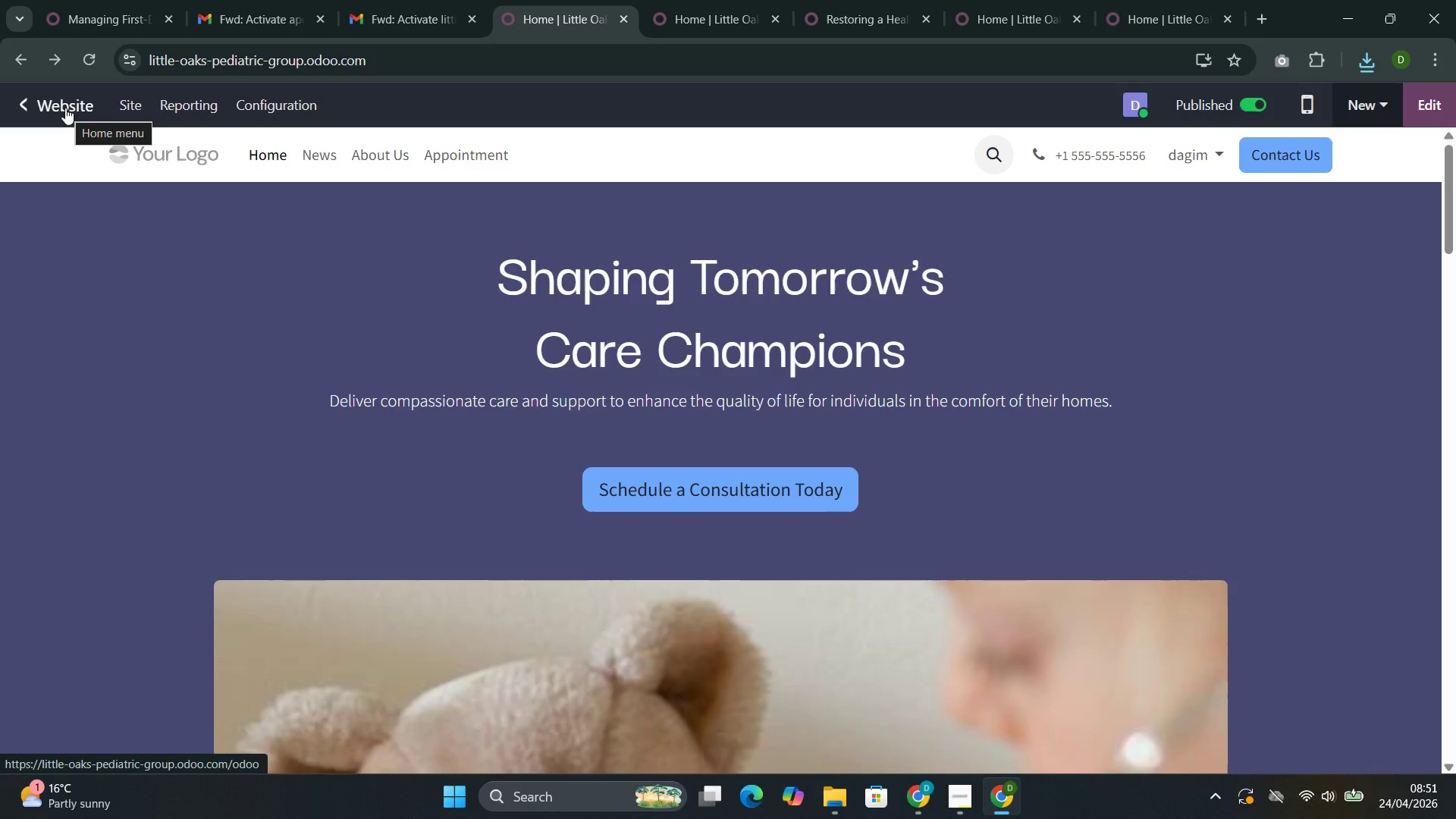 
wait(9.28)
 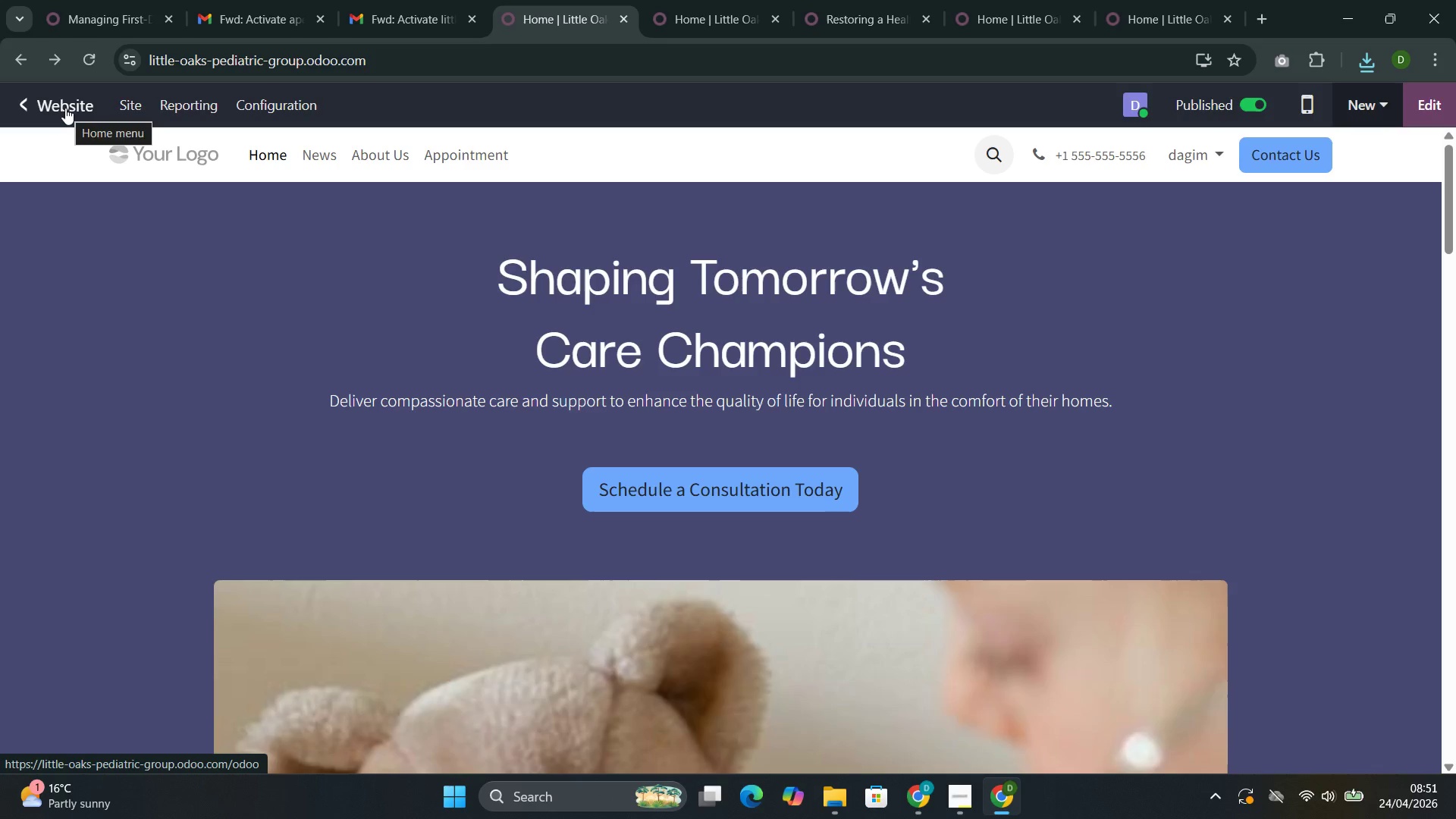 
left_click([50, 102])
 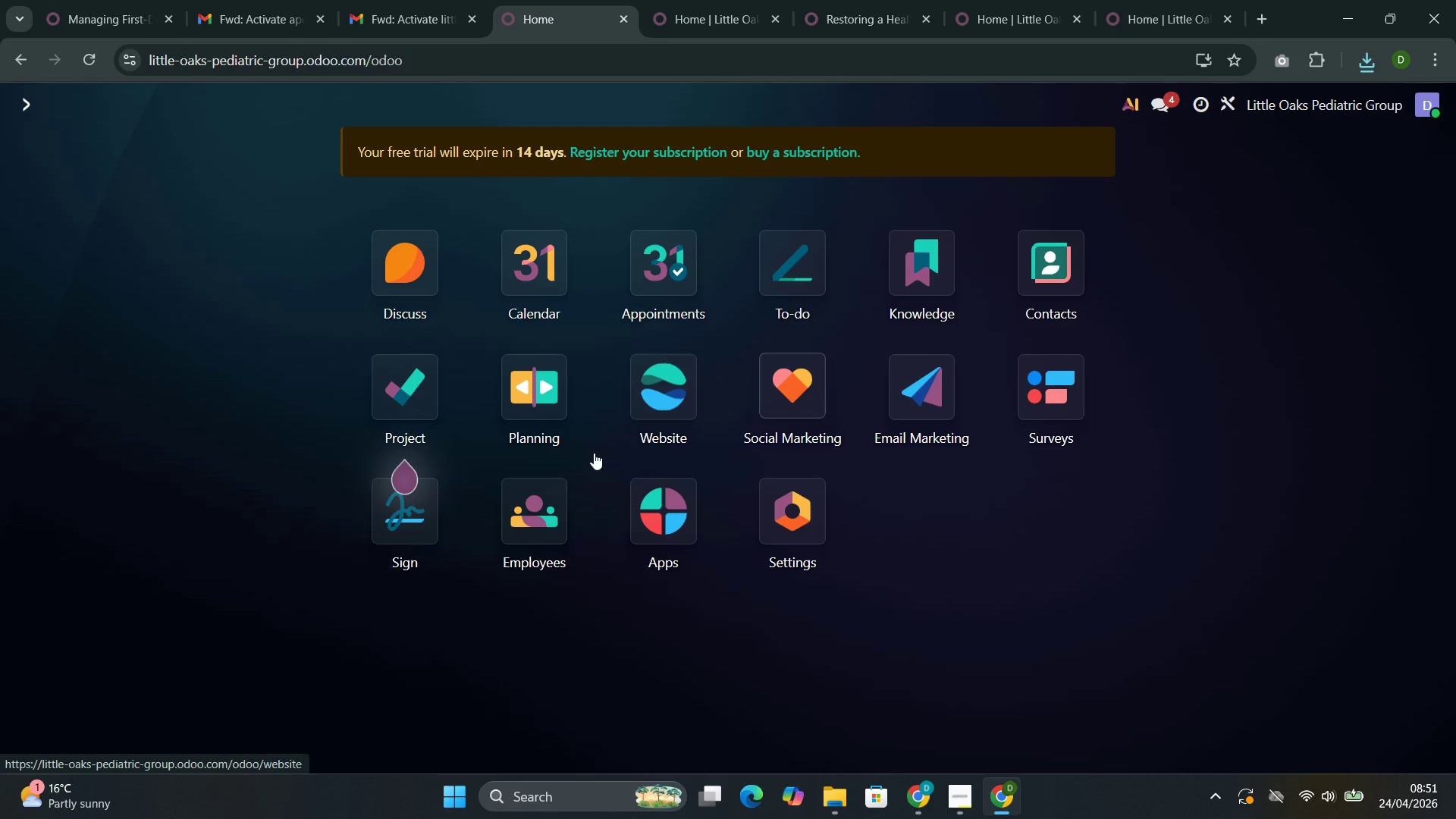 
left_click([827, 400])
 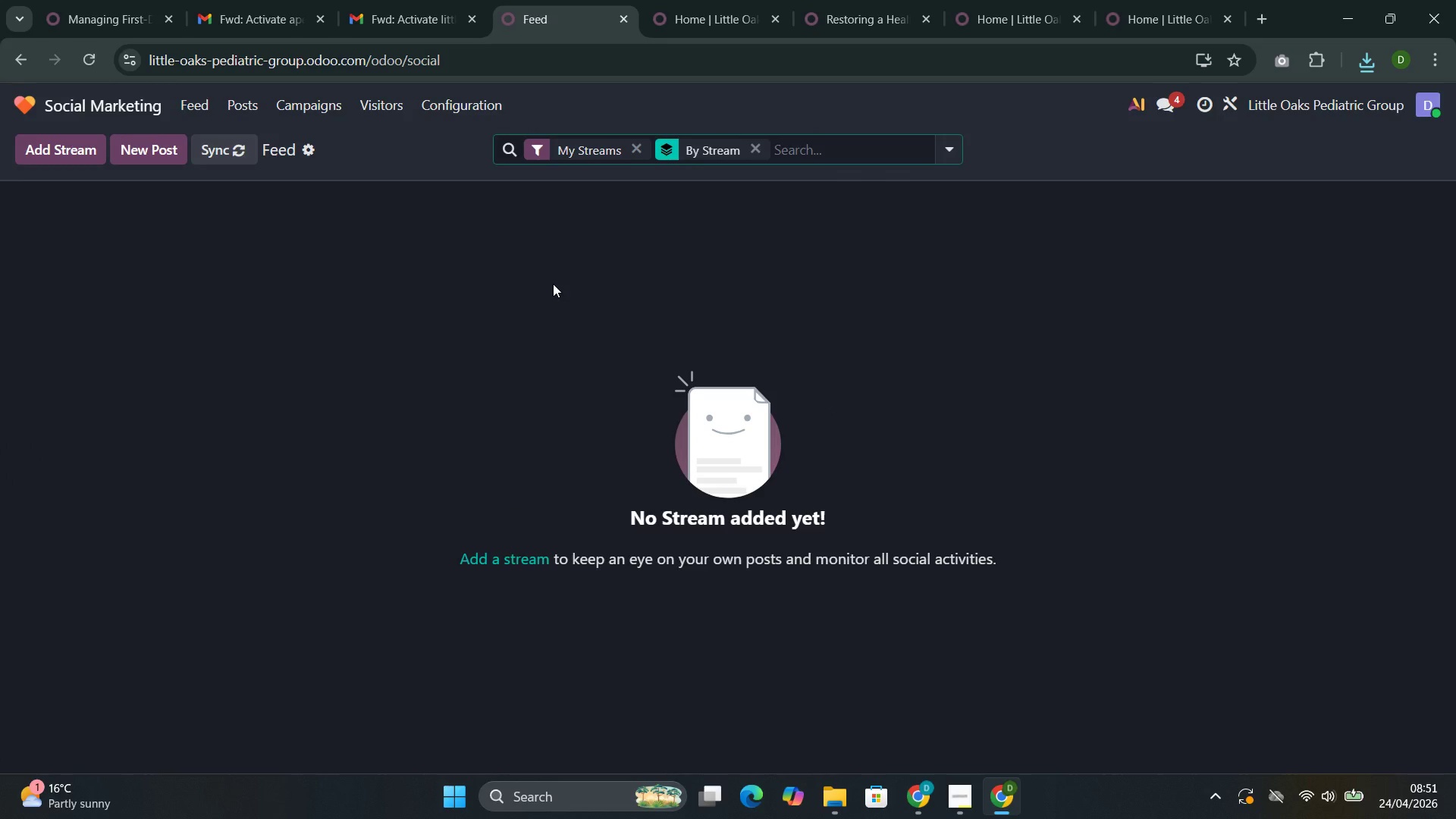 
left_click([244, 101])
 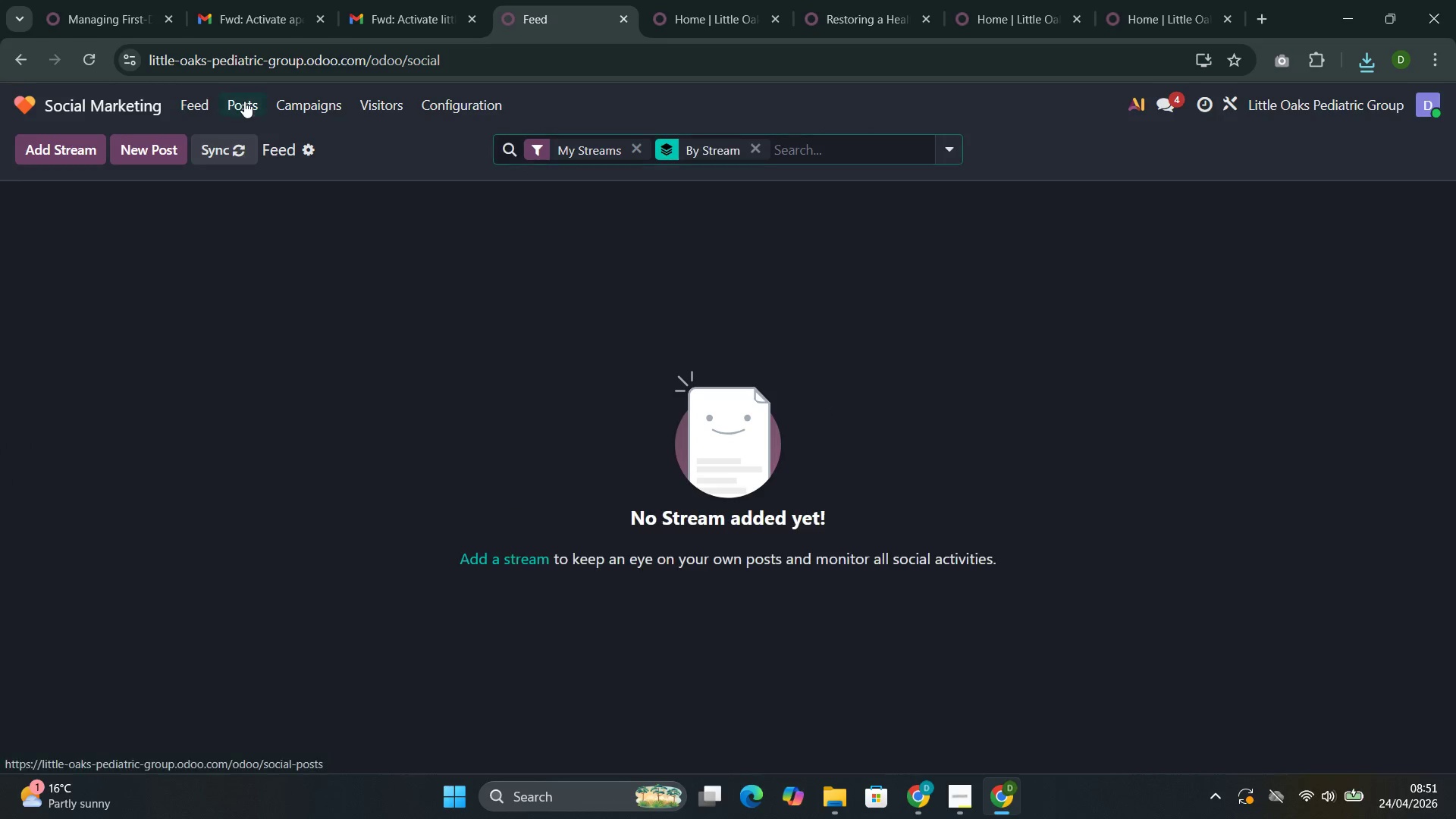 
mouse_move([256, 123])
 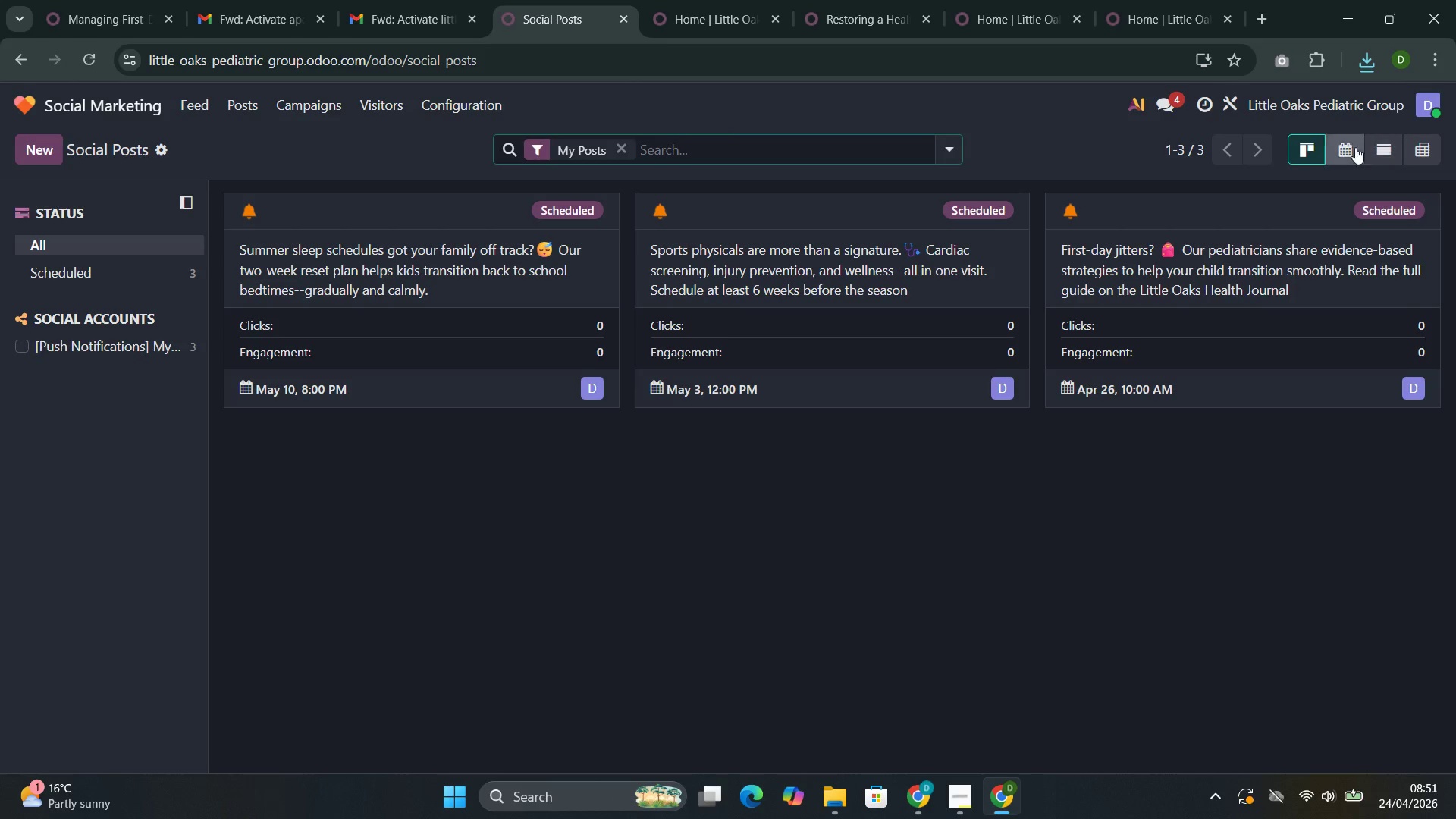 
left_click([1285, 60])
 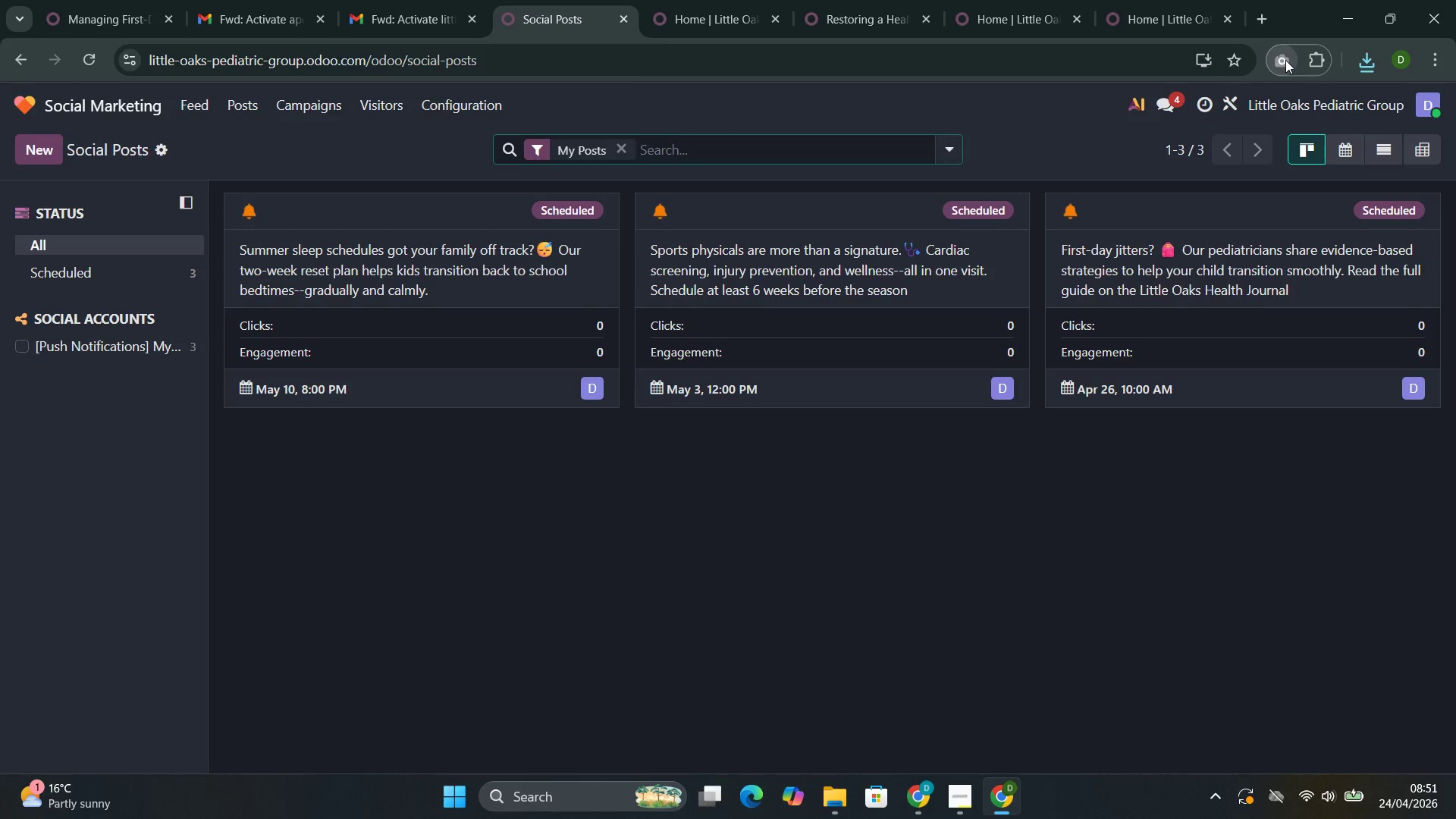 
mouse_move([1275, 83])
 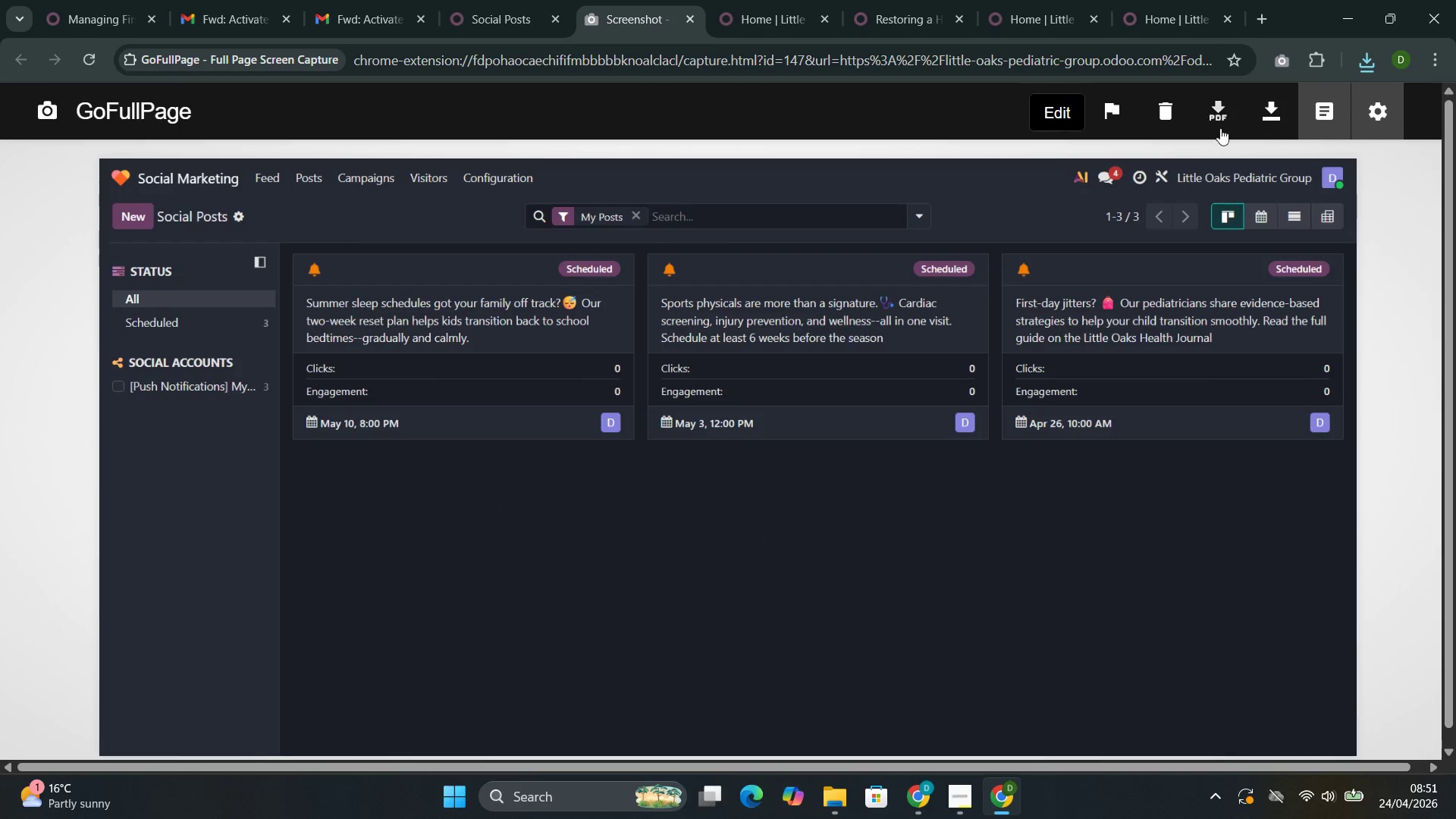 
left_click([1220, 124])
 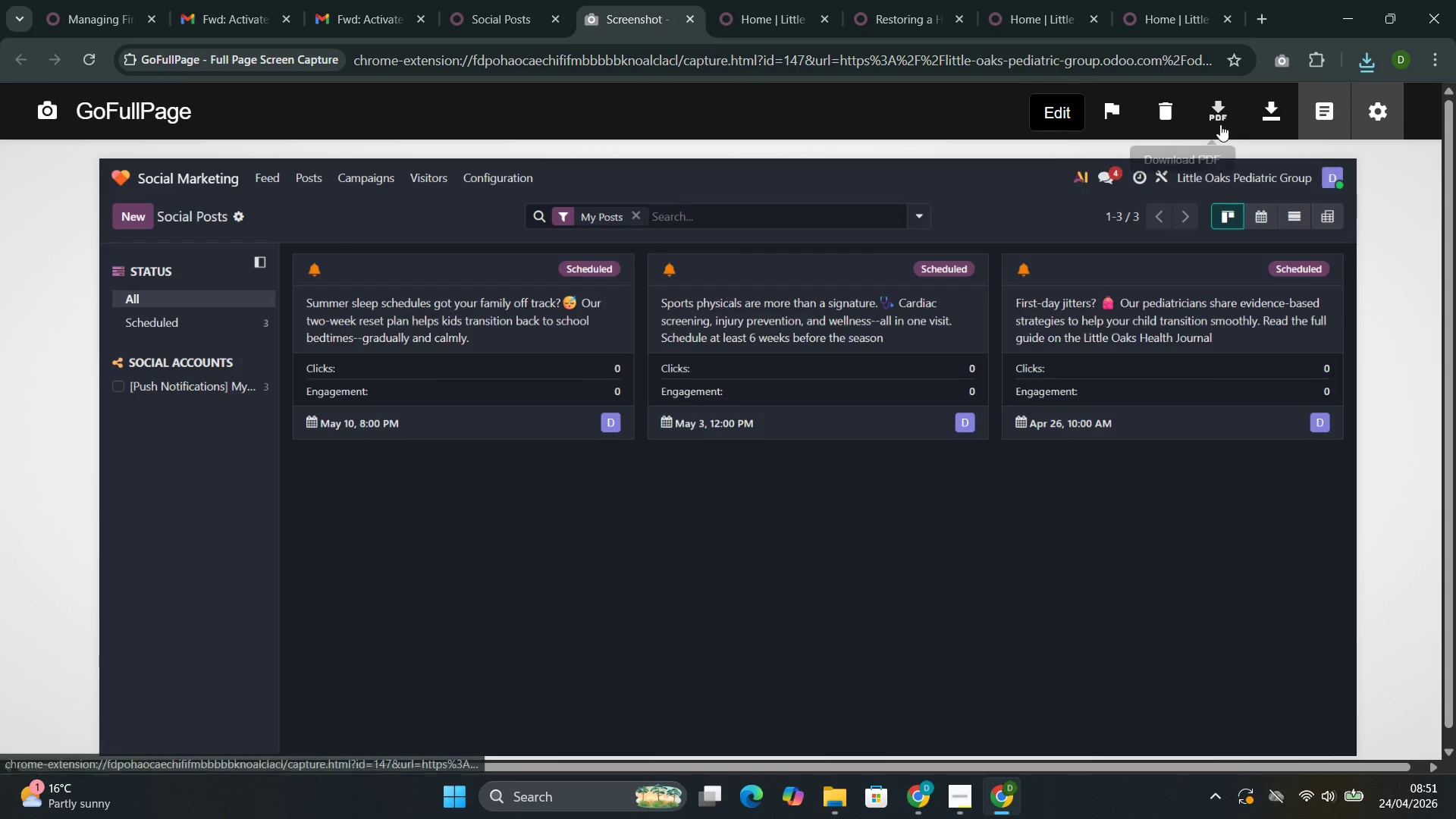 
mouse_move([1213, 166])
 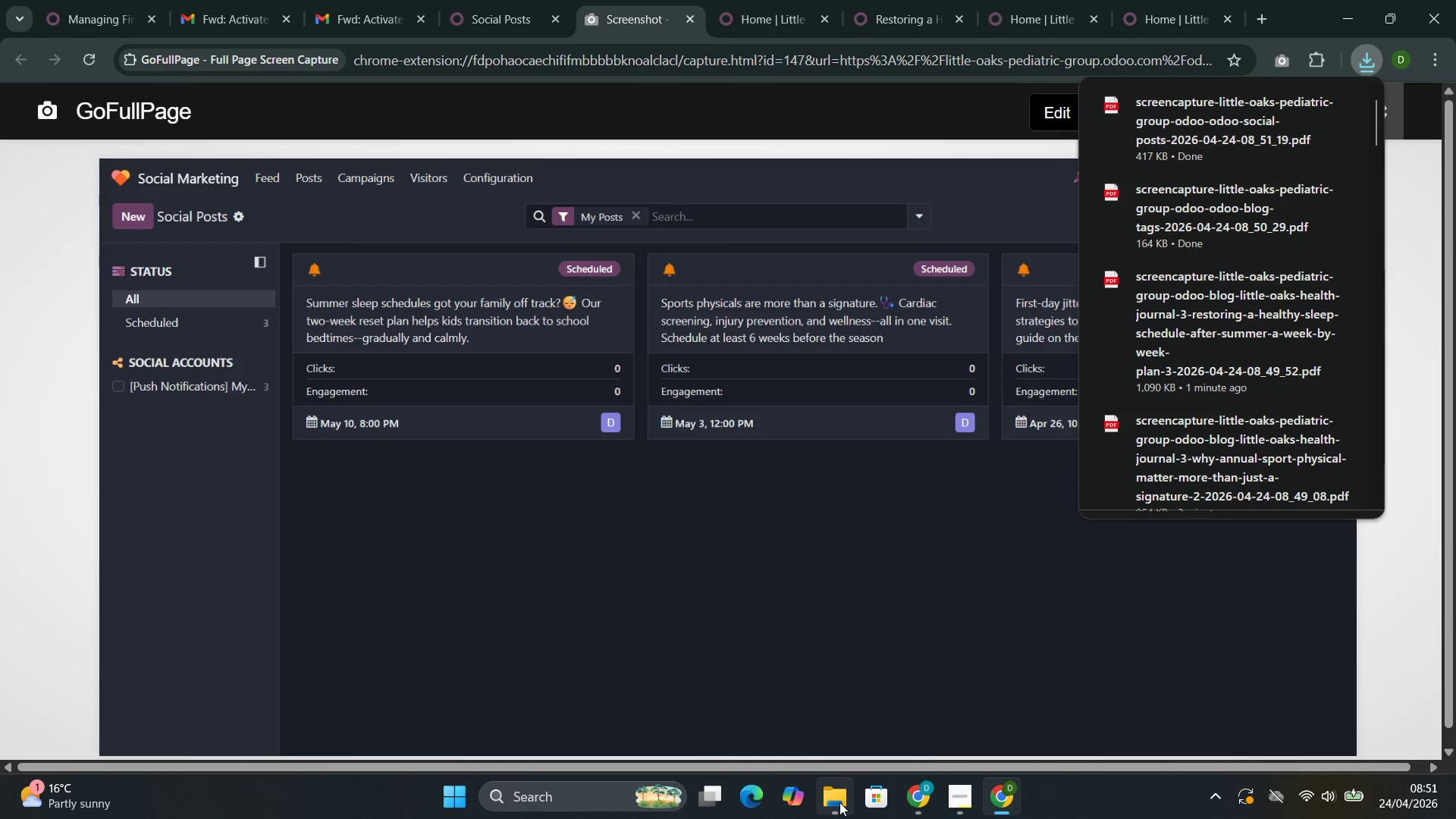 
left_click([799, 711])
 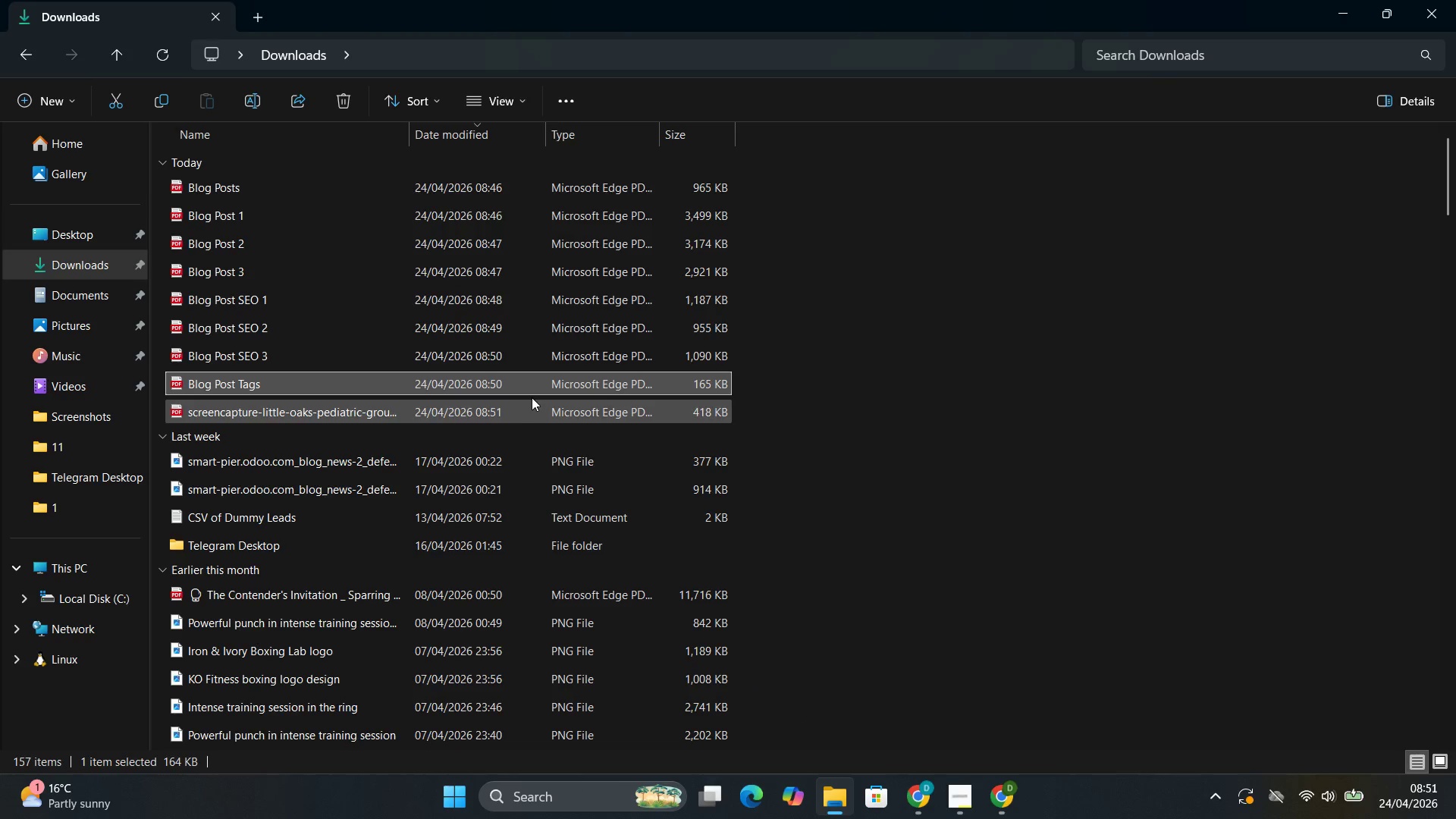 
left_click([532, 399])
 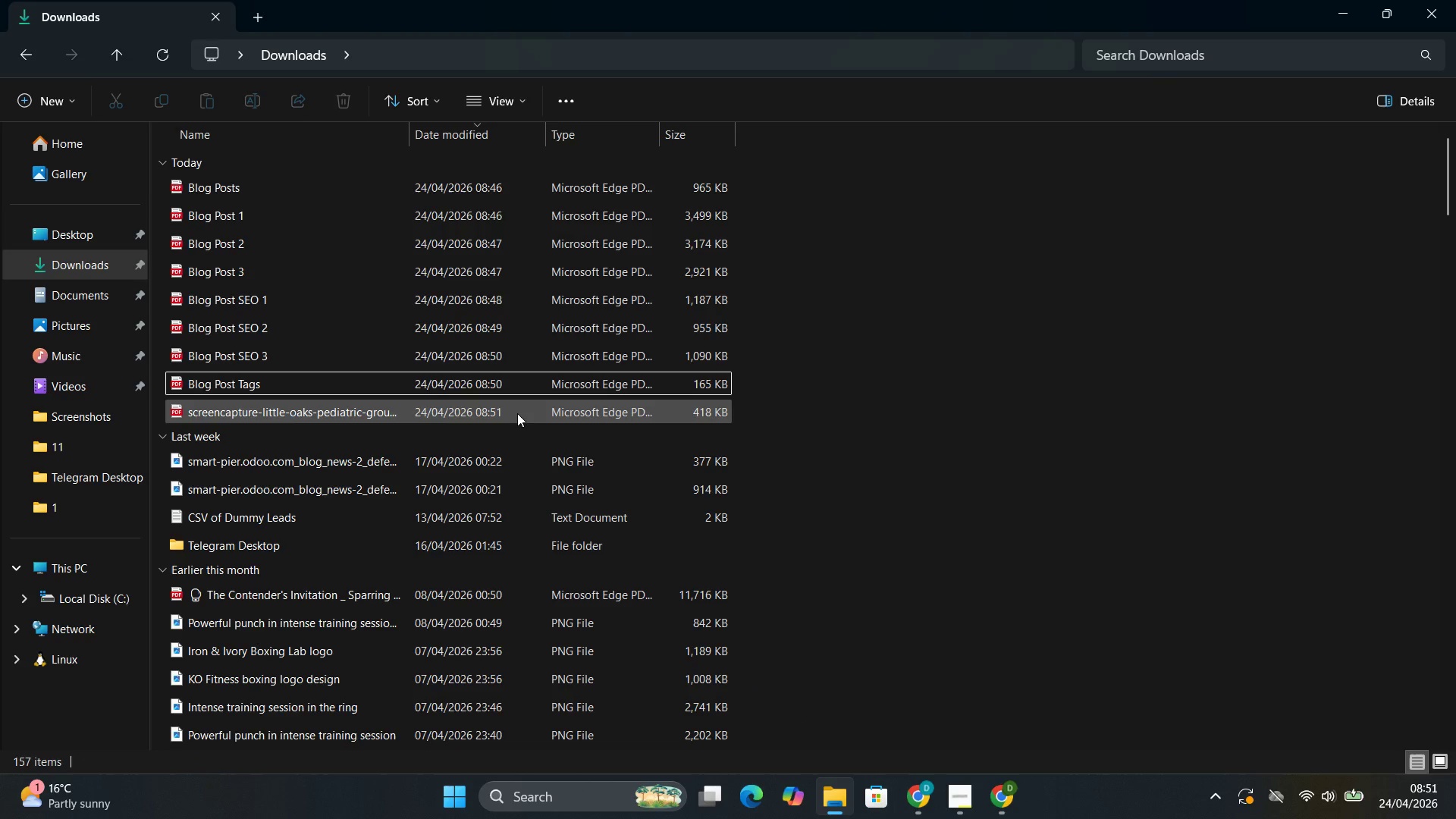 
left_click([517, 413])
 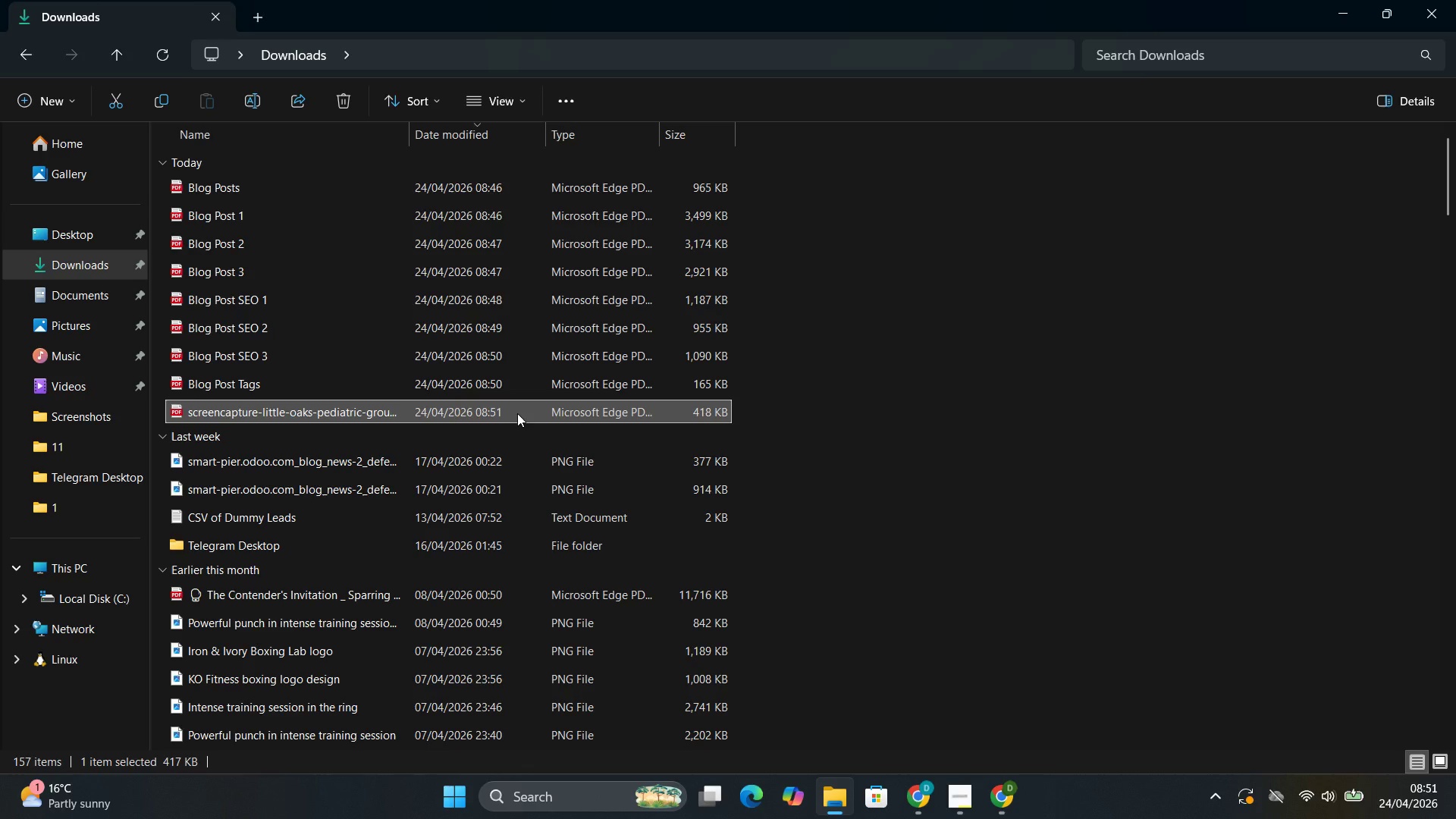 
type([F2]S)
key(Backspace)
type(posr)
key(Backspace)
type(ts)
 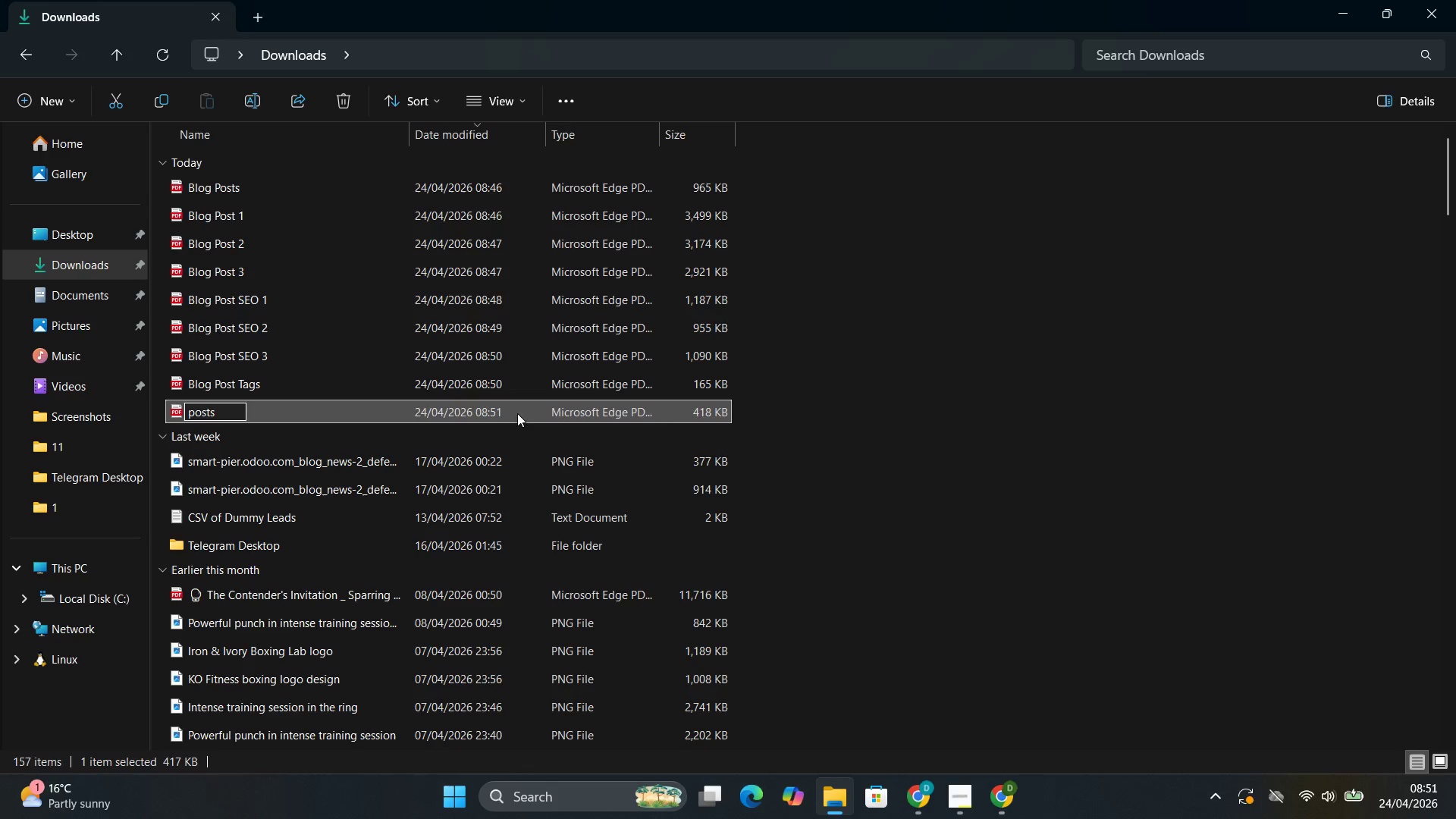 
left_click([977, 695])
 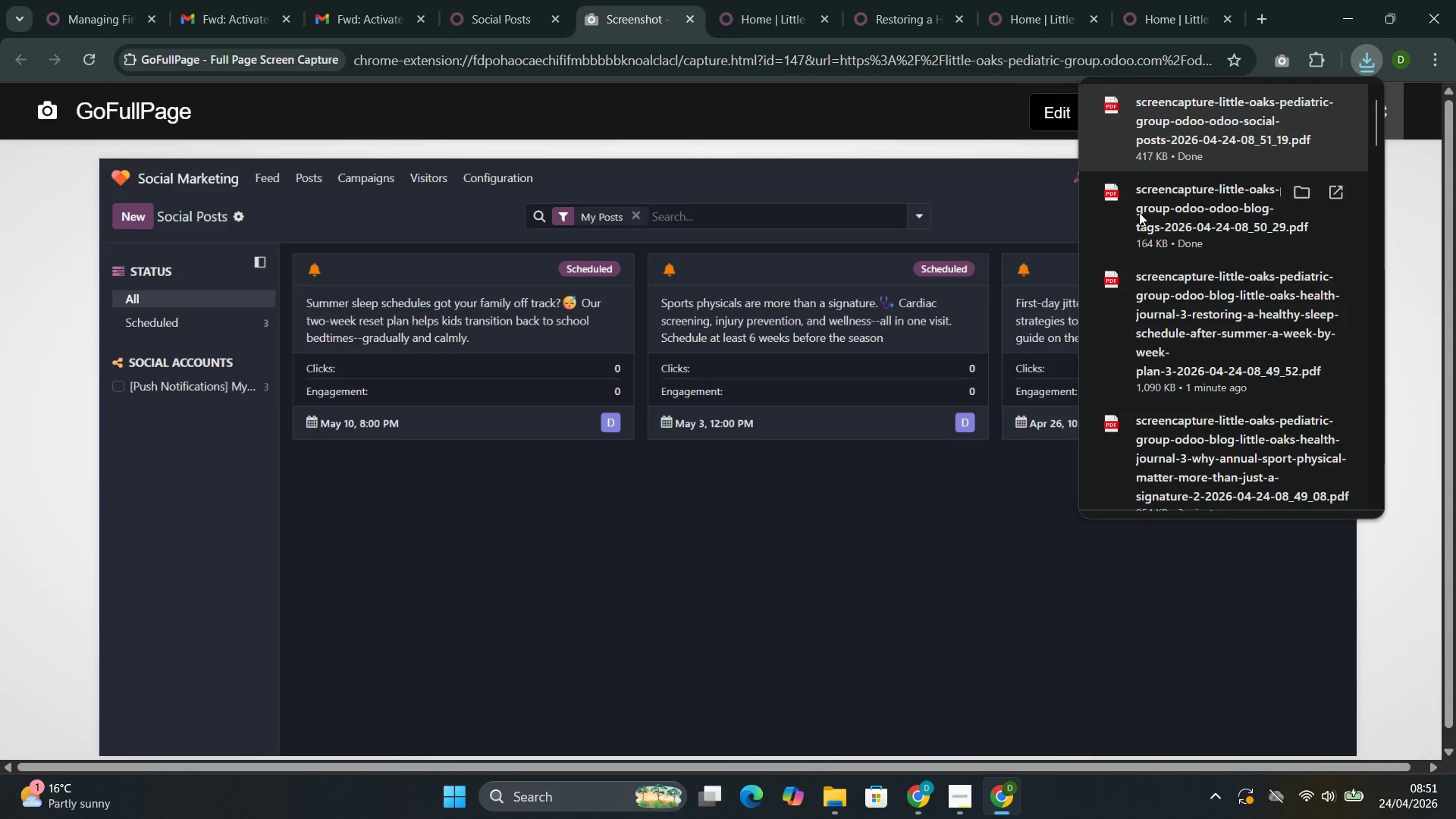 
left_click([912, 497])
 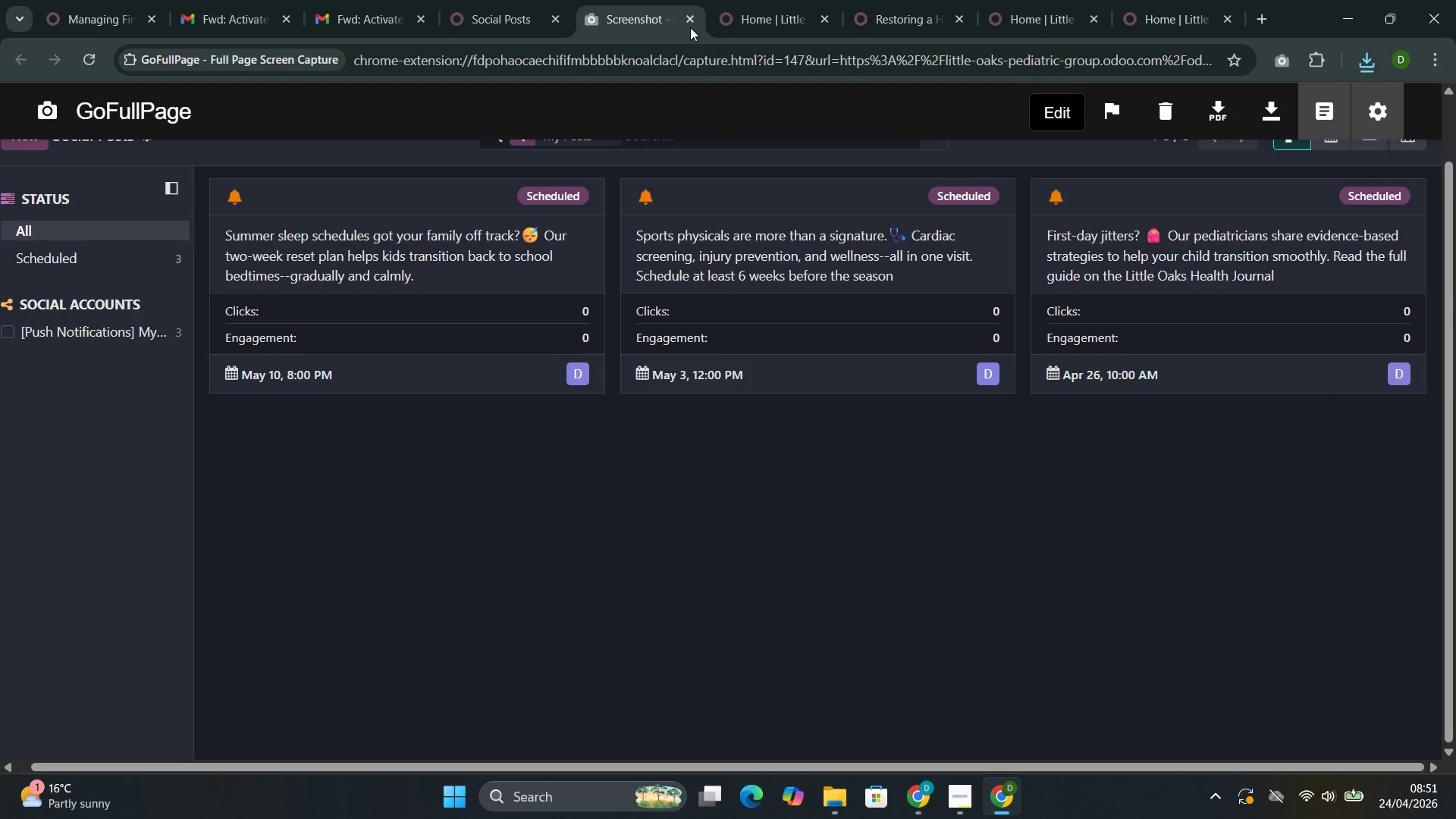 
left_click([689, 23])
 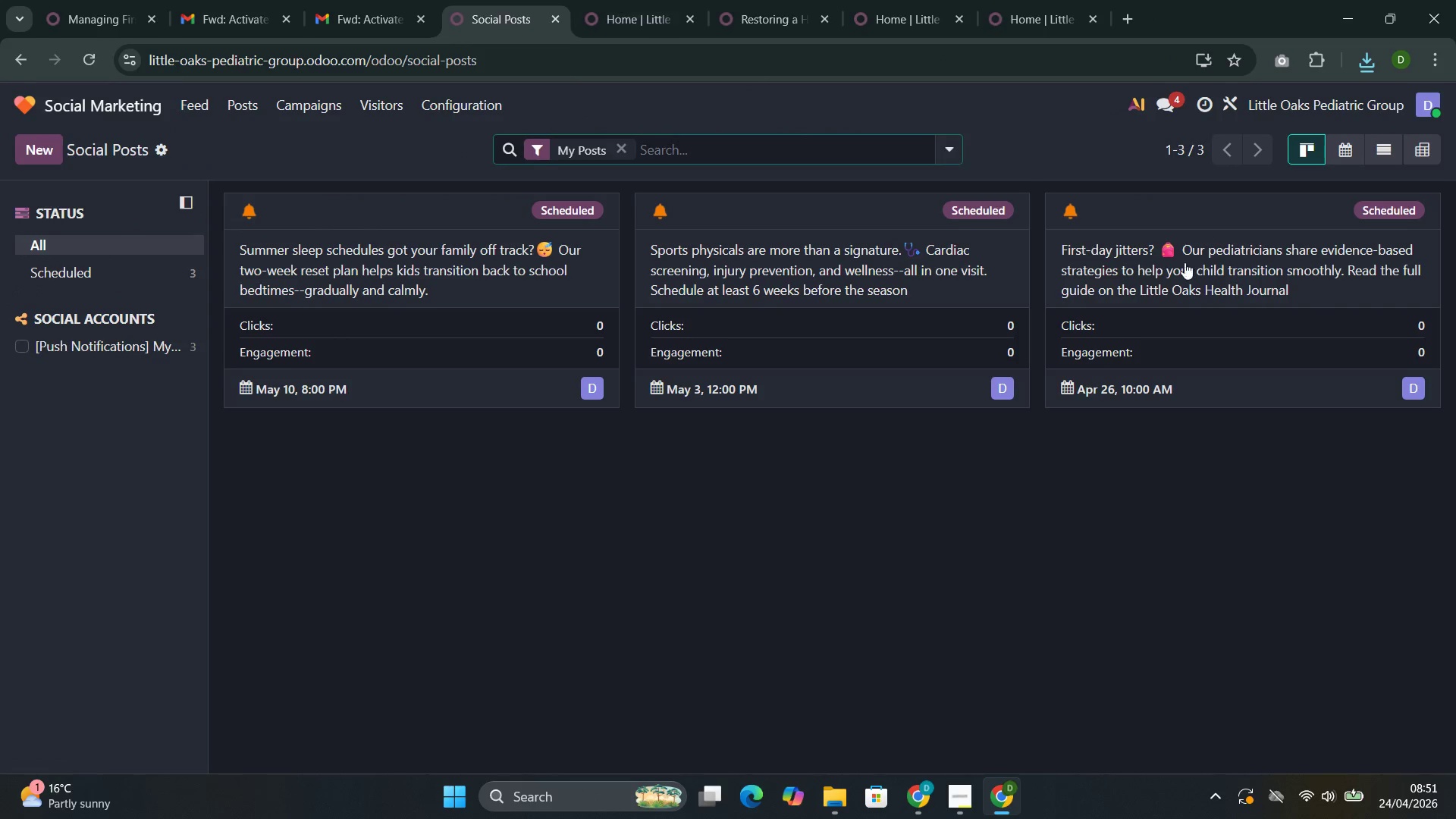 
left_click([1188, 262])
 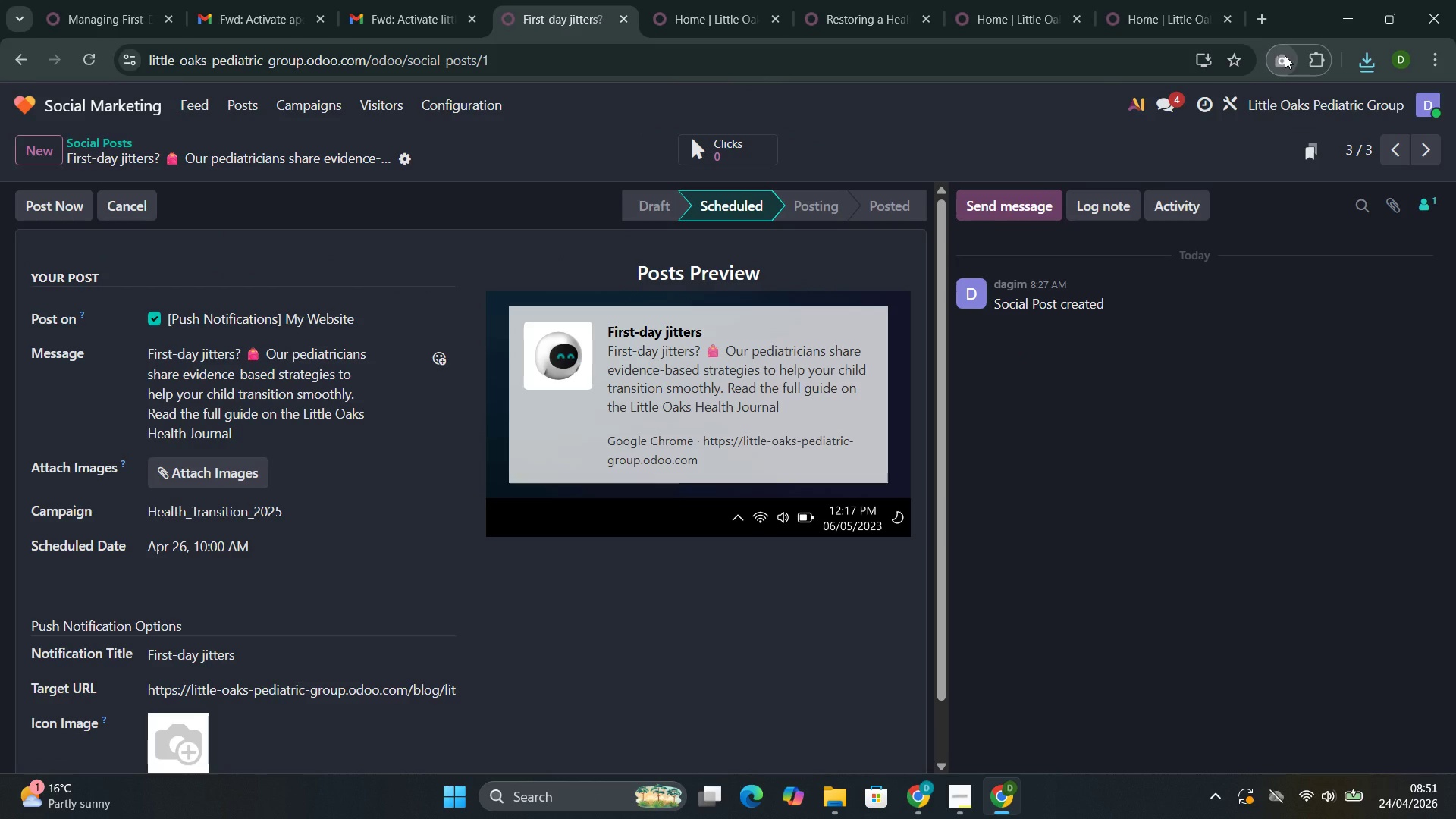 
left_click([1285, 55])
 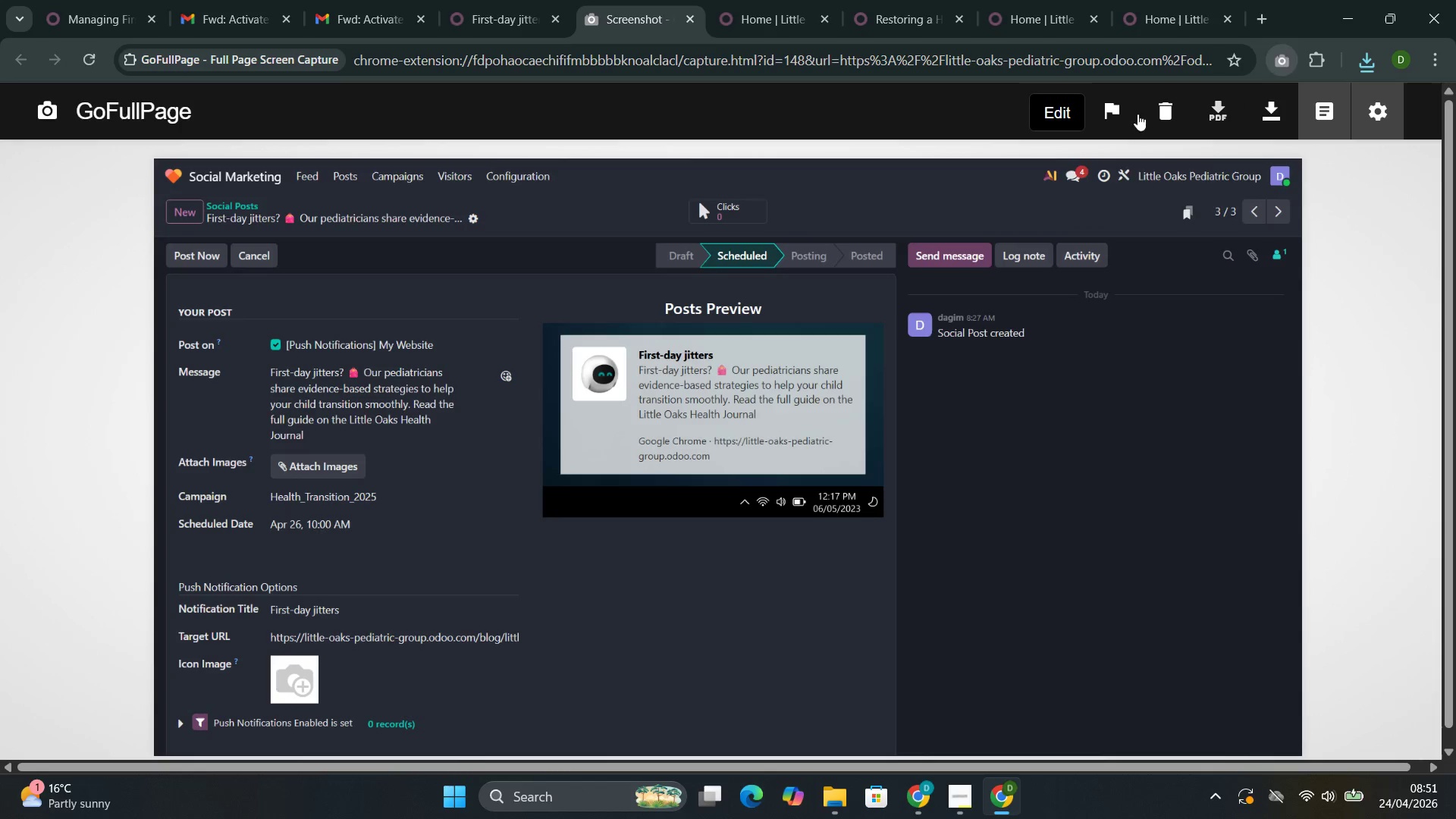 
left_click([1228, 111])
 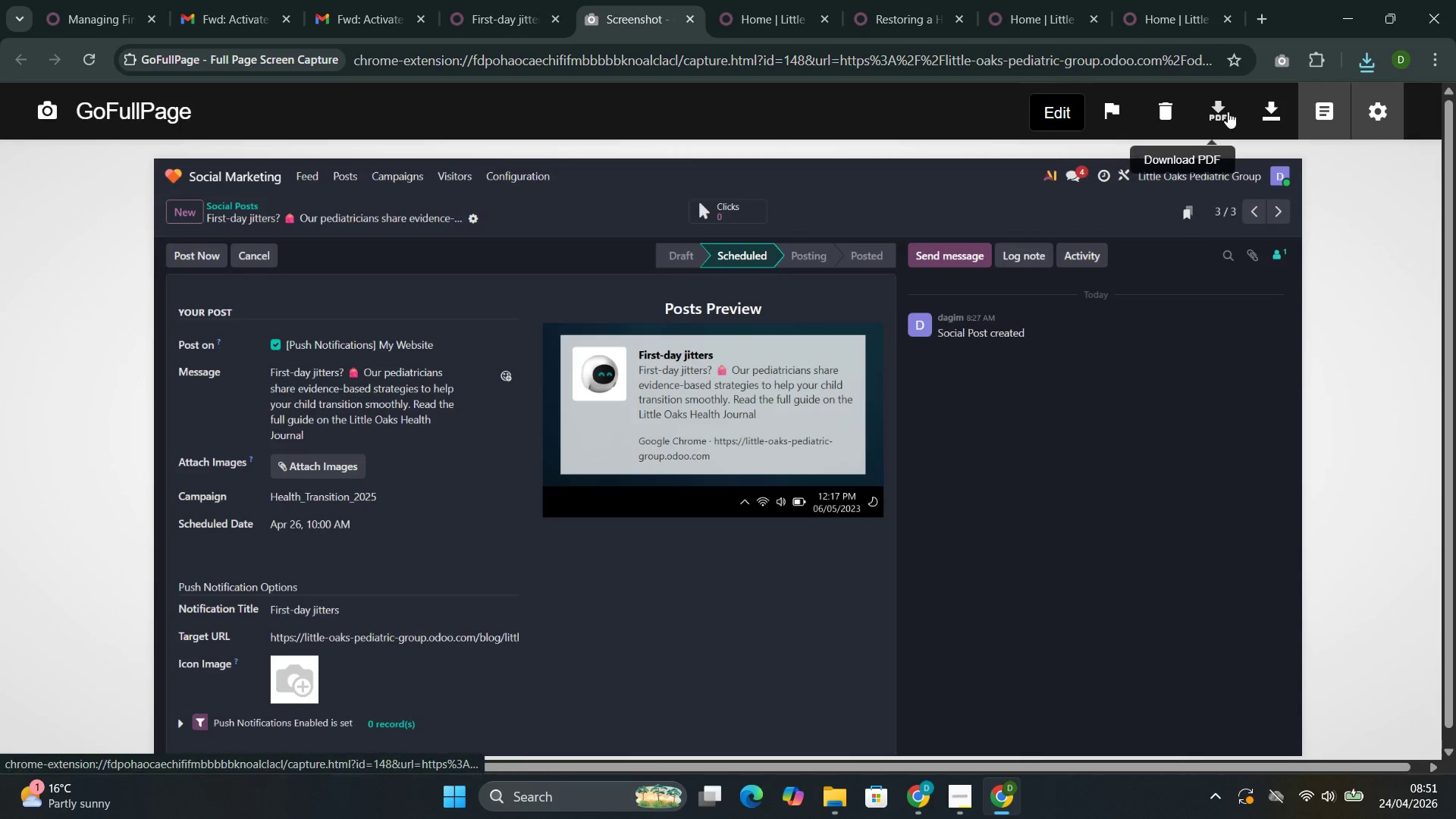 
mouse_move([1216, 133])
 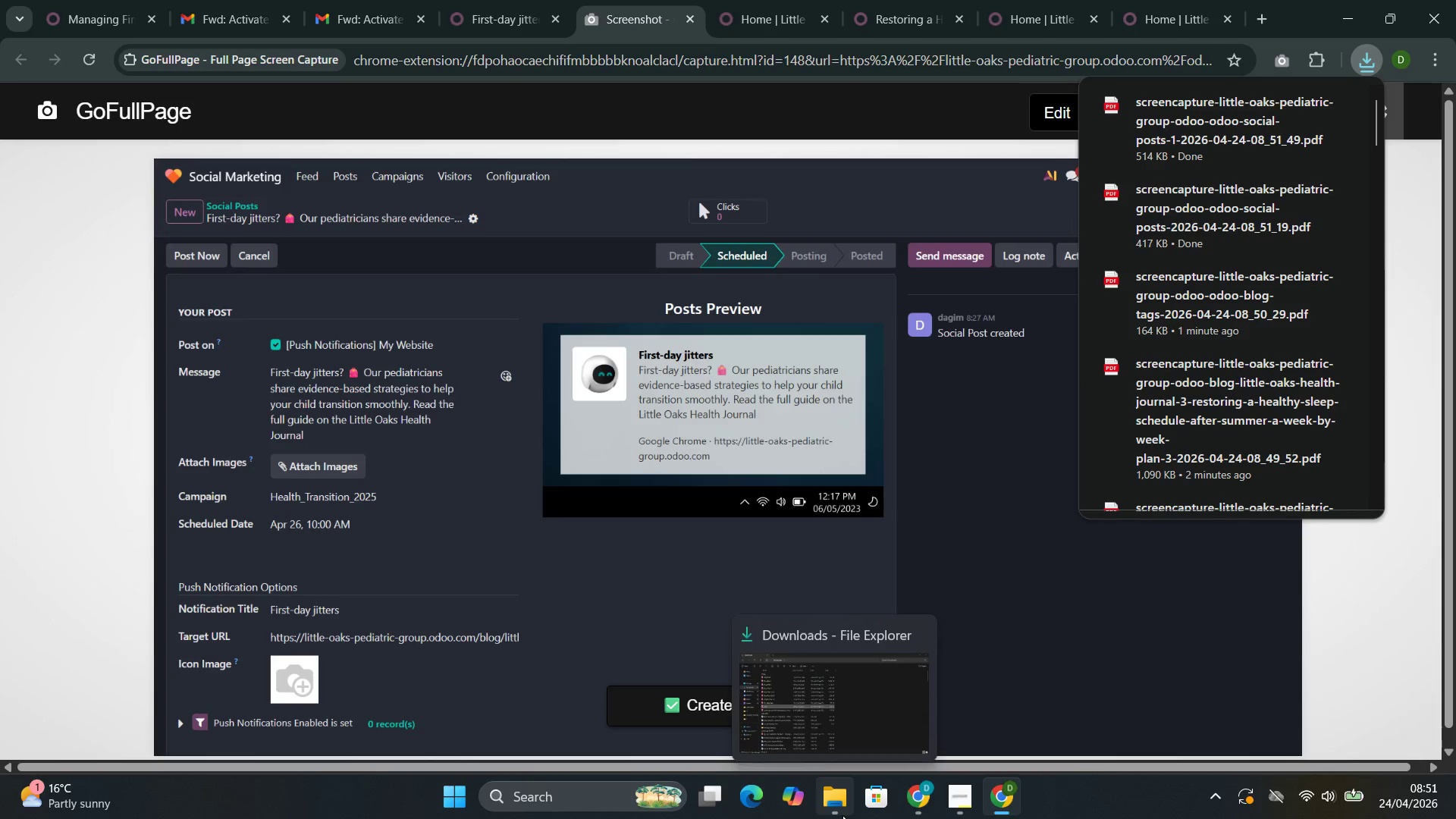 
left_click([794, 701])
 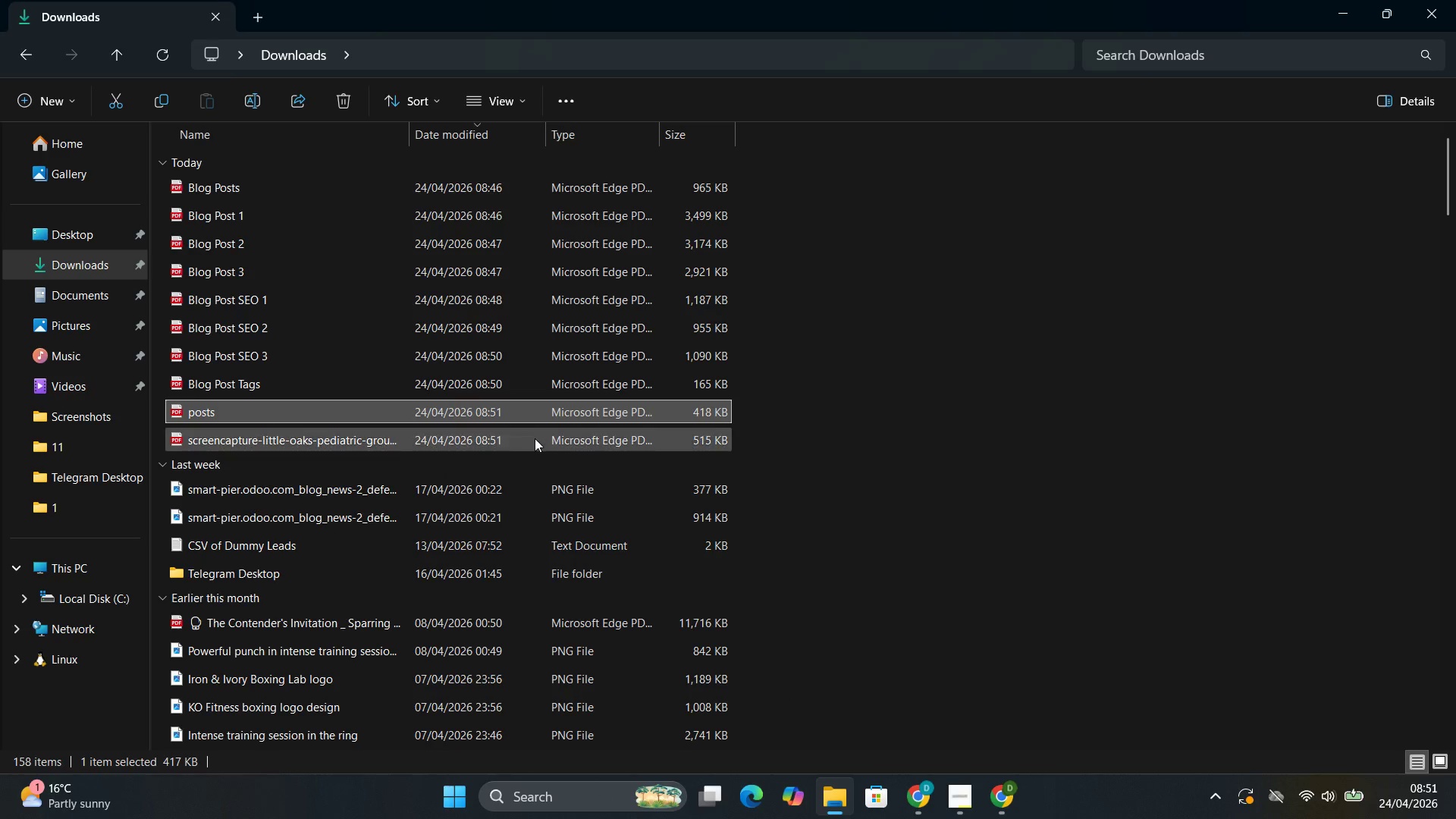 
left_click([533, 437])
 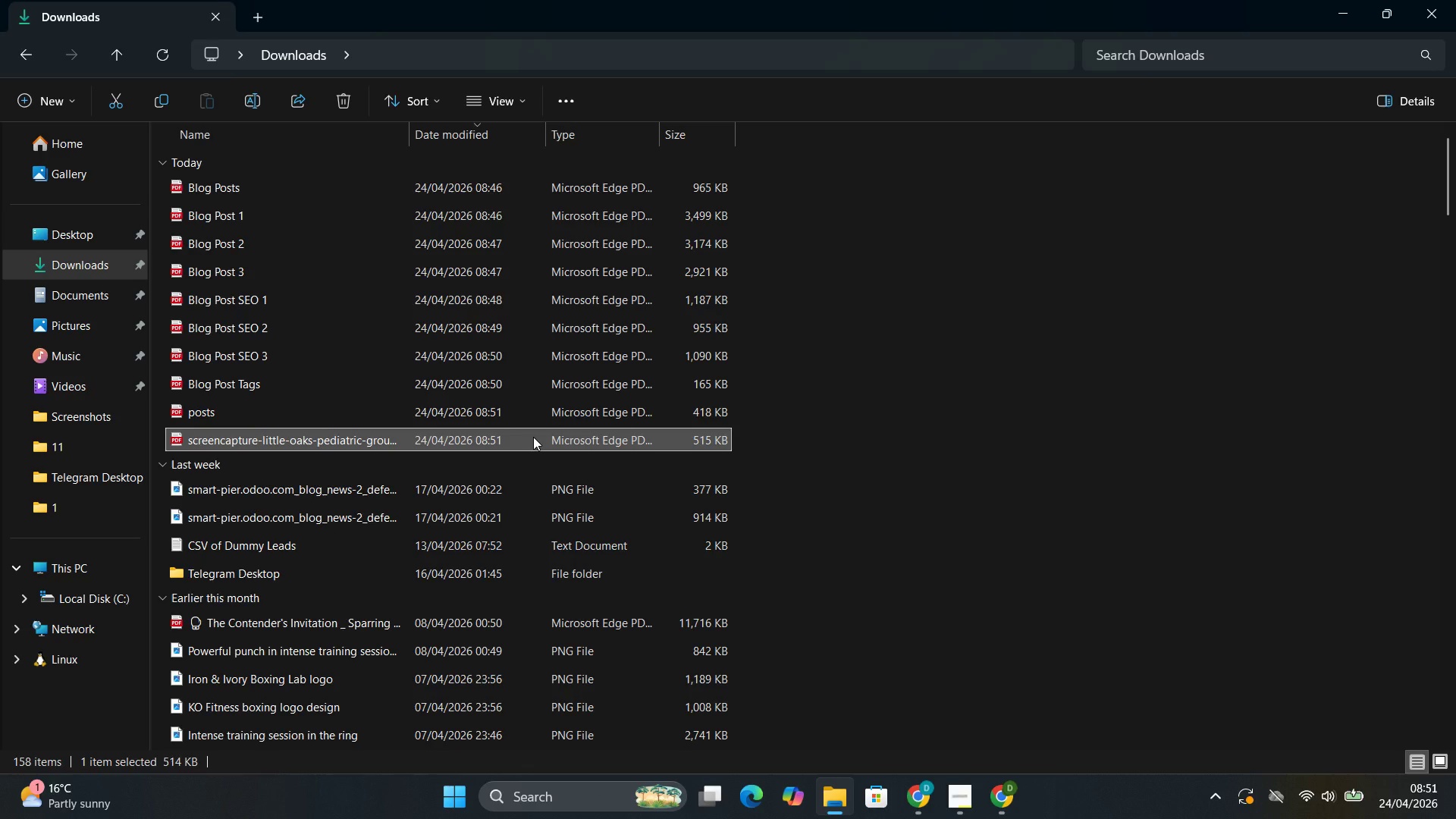 
type([F2]post 1)
 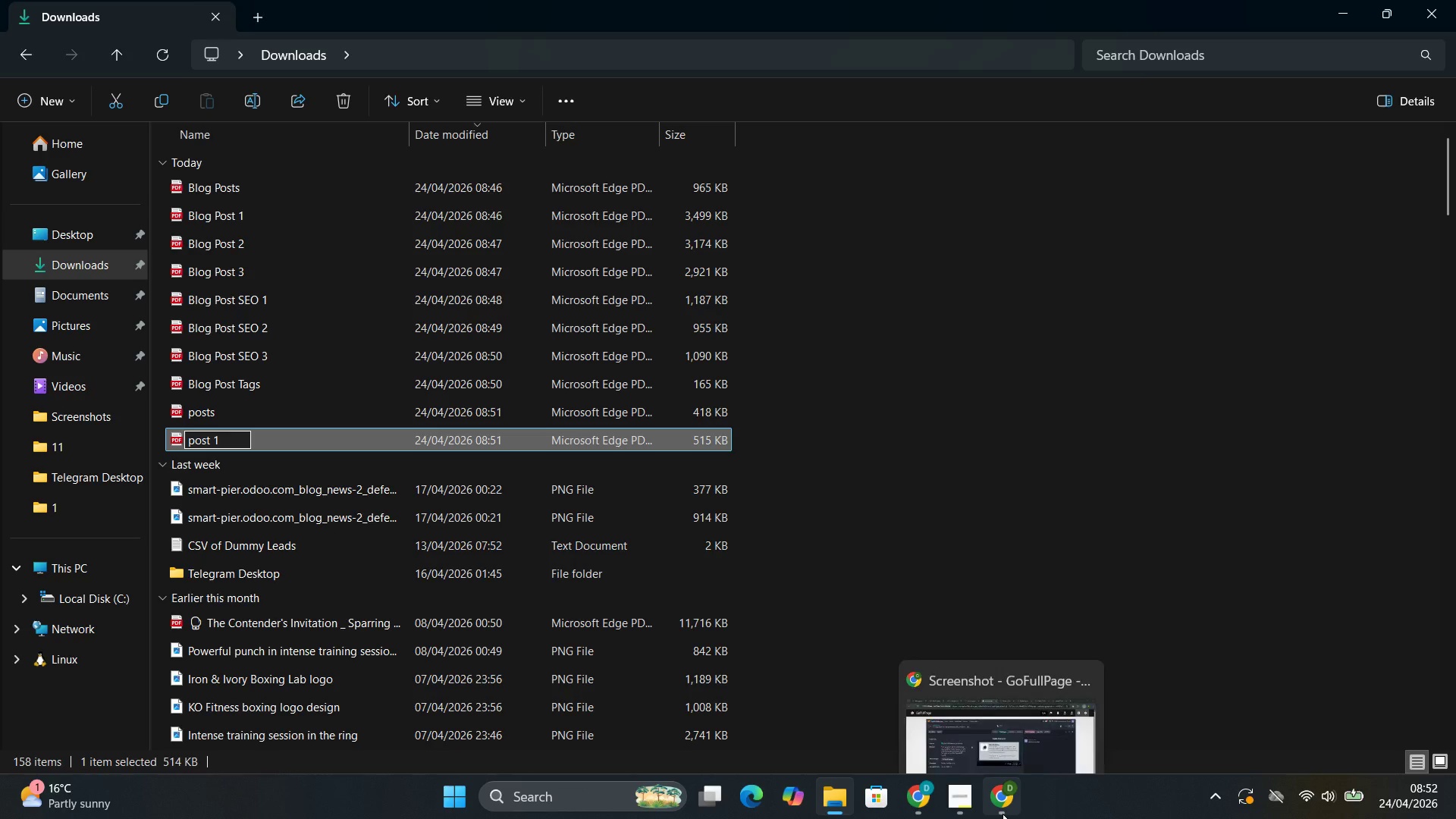 
left_click([984, 720])
 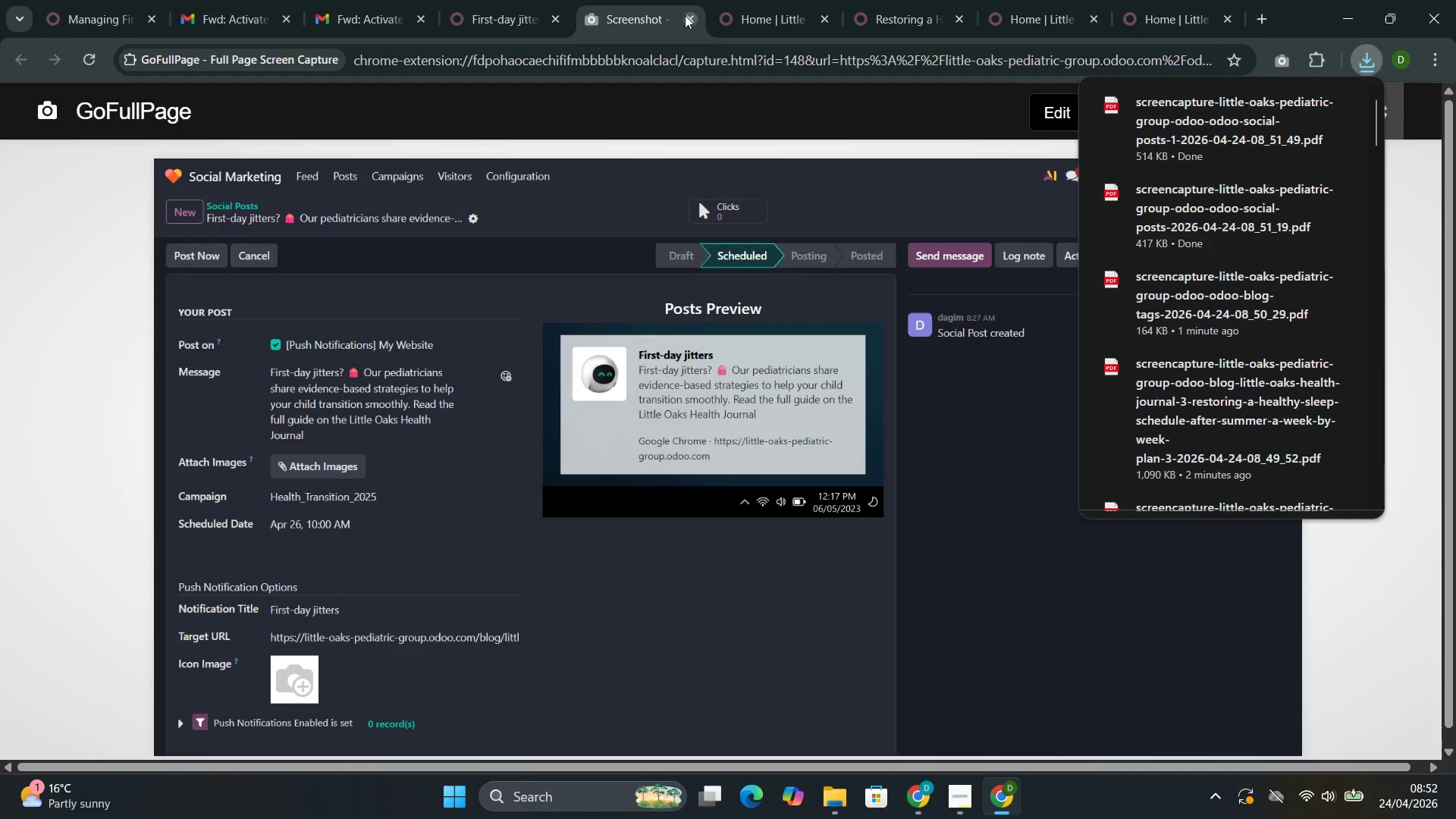 
left_click([685, 15])
 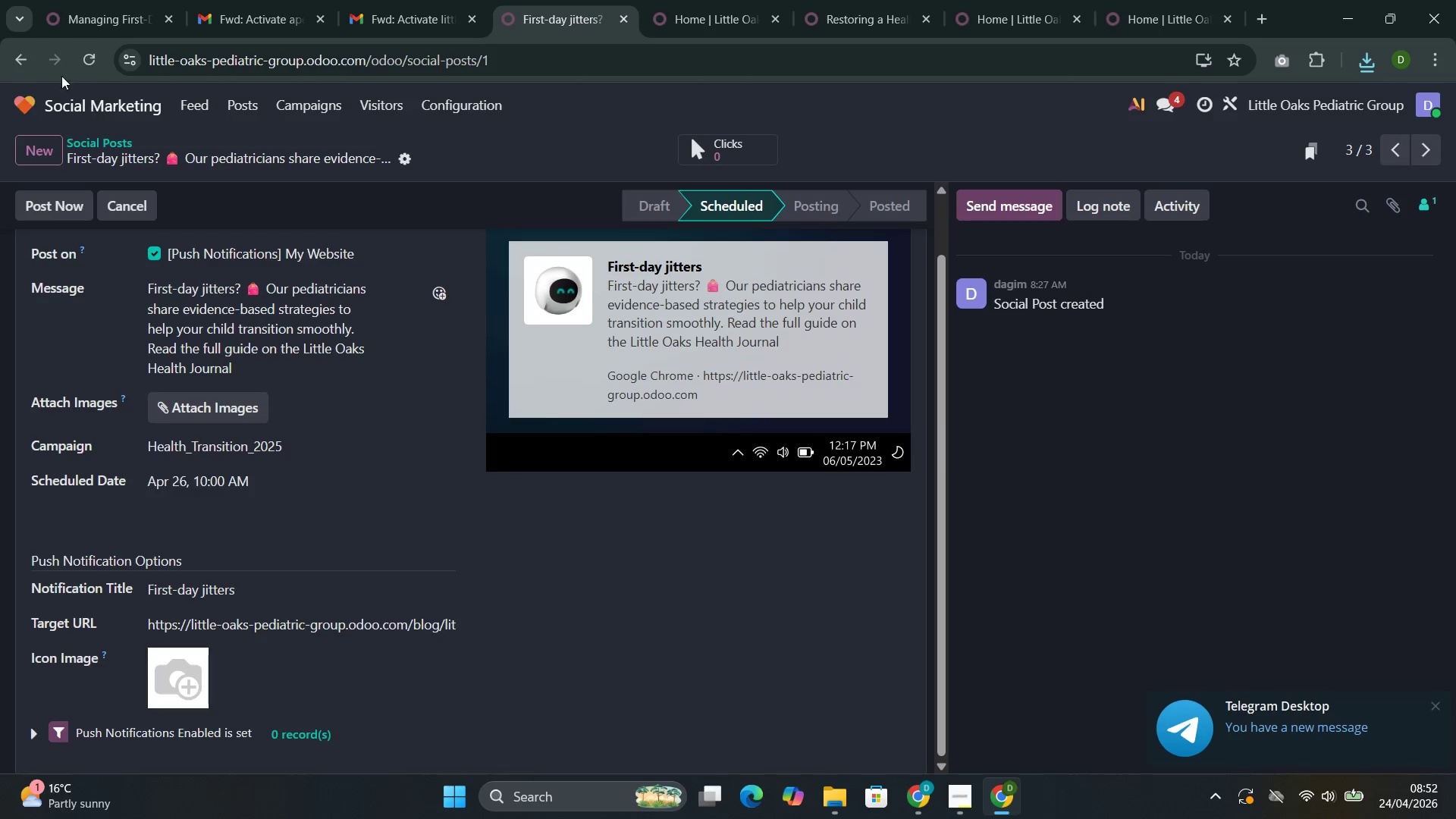 
left_click([18, 56])
 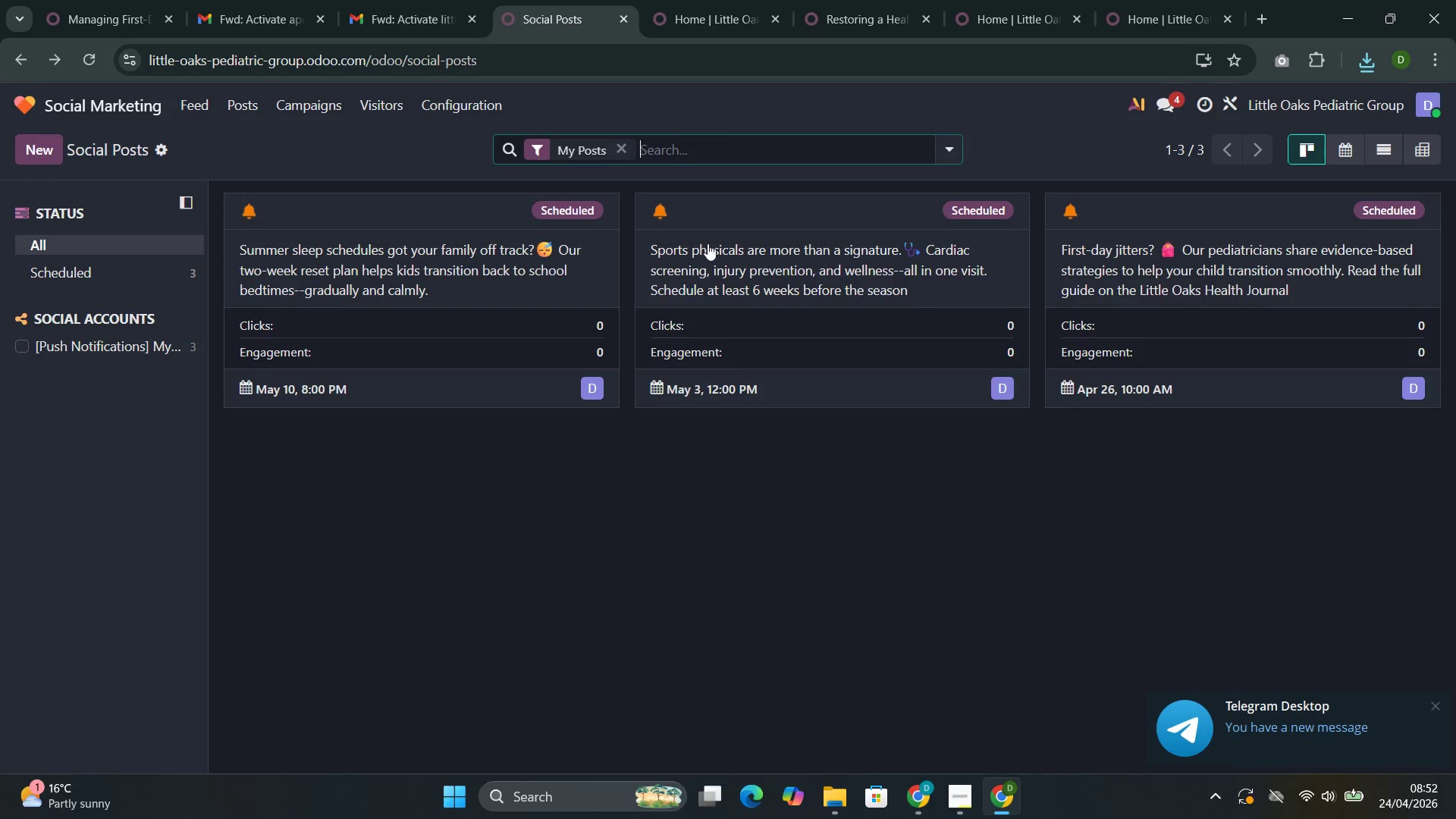 
left_click([805, 264])
 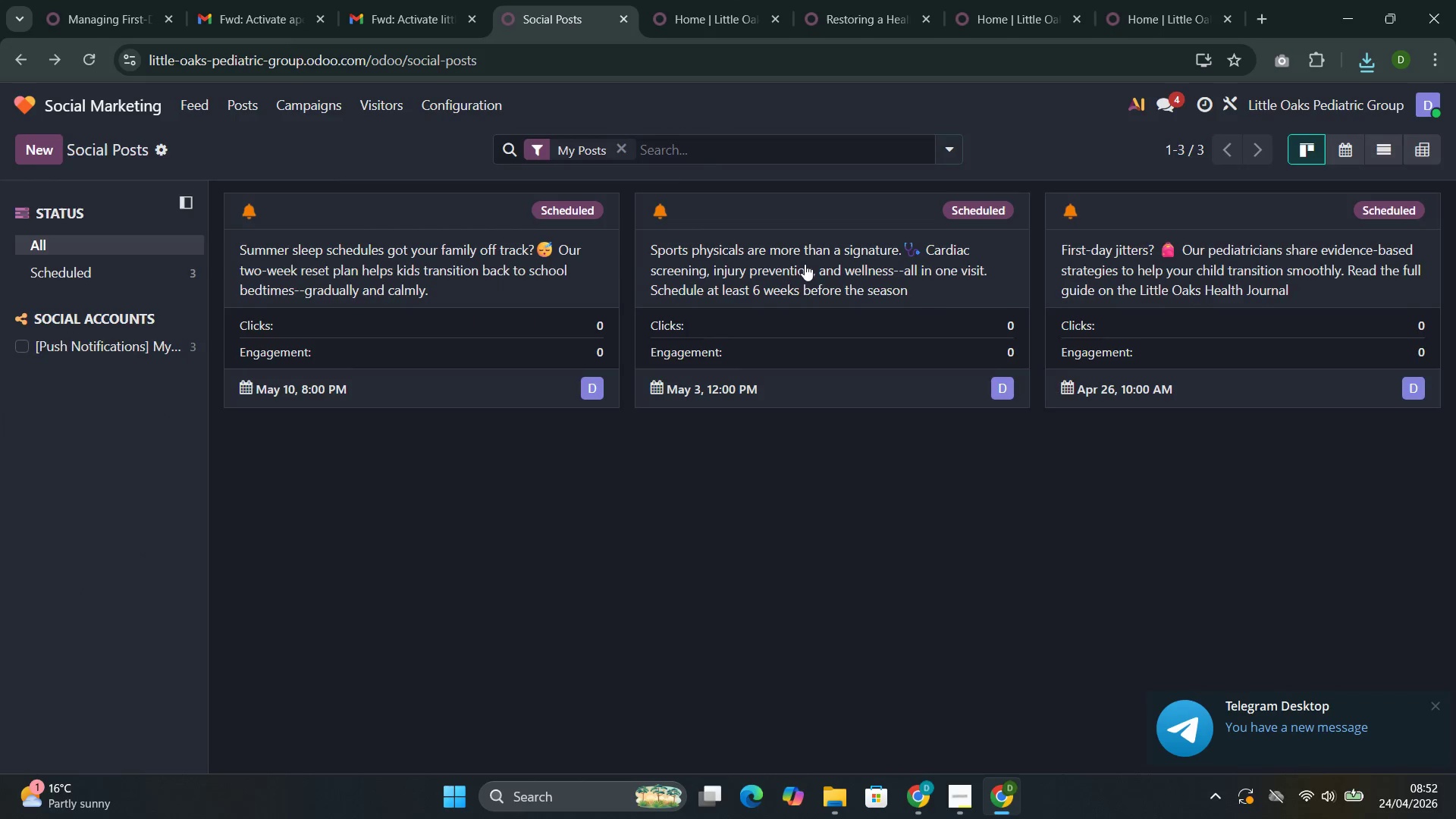 
mouse_move([789, 243])
 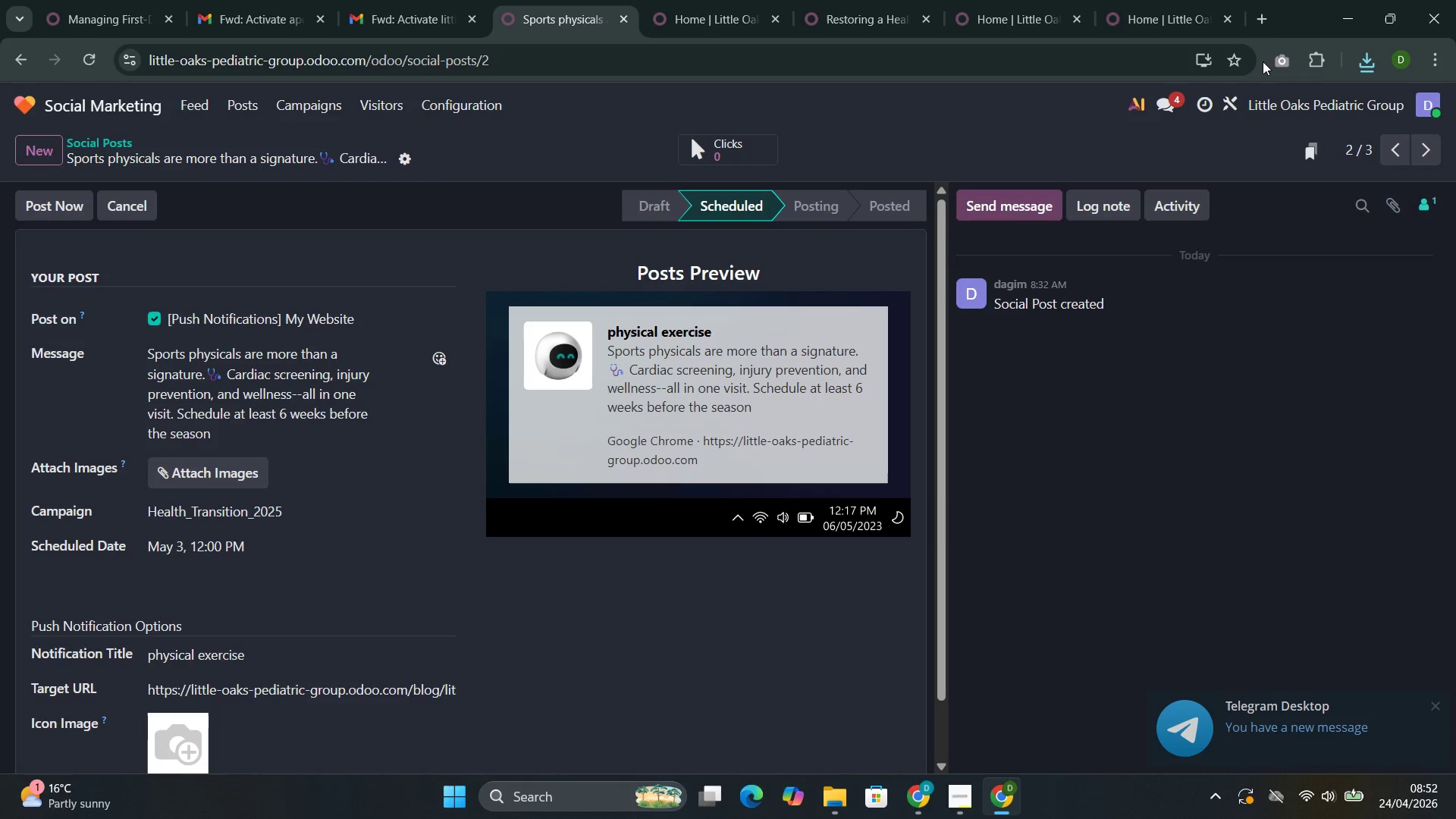 
left_click([1280, 61])
 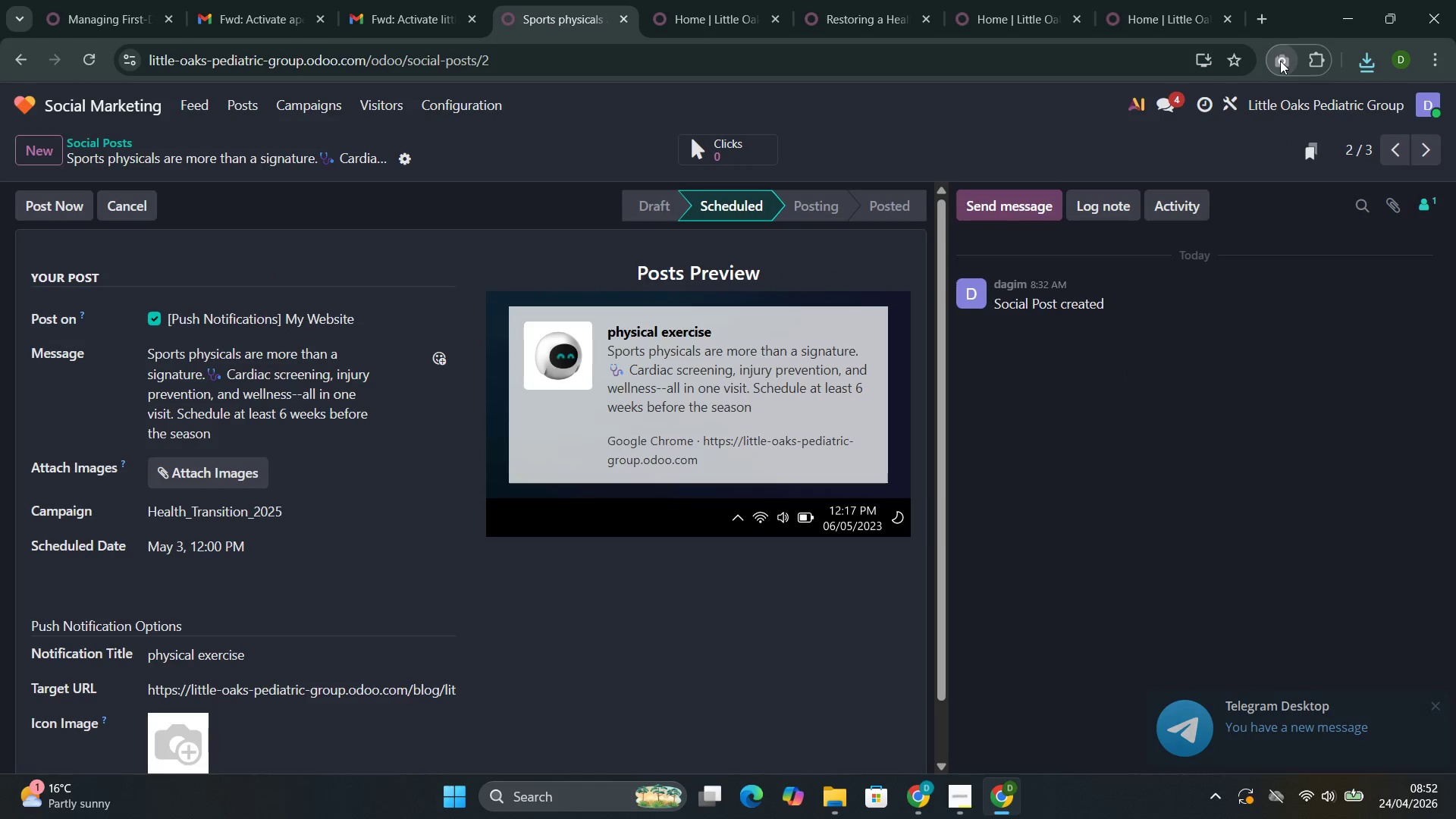 
mouse_move([1261, 71])
 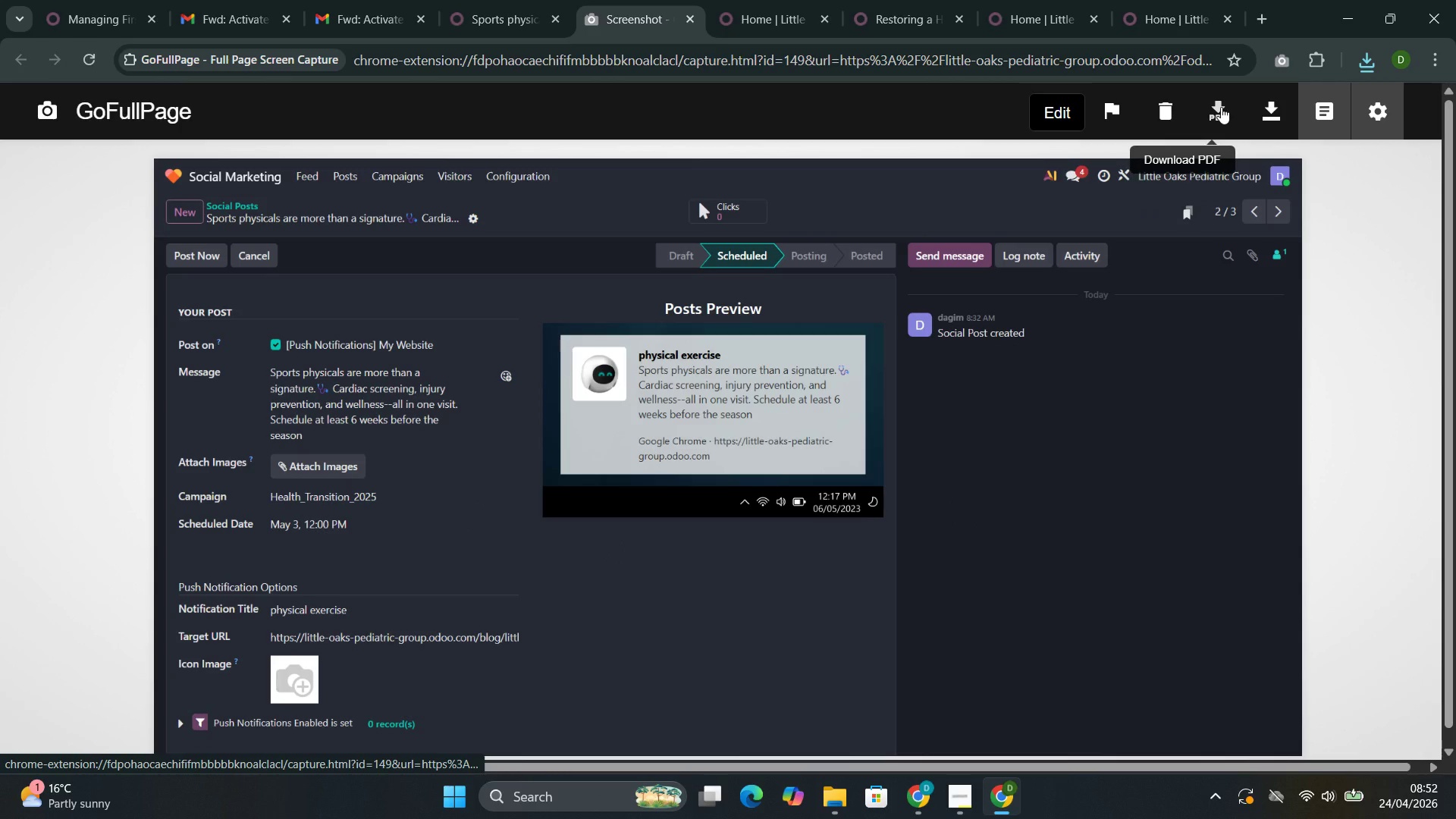 
left_click([1221, 107])
 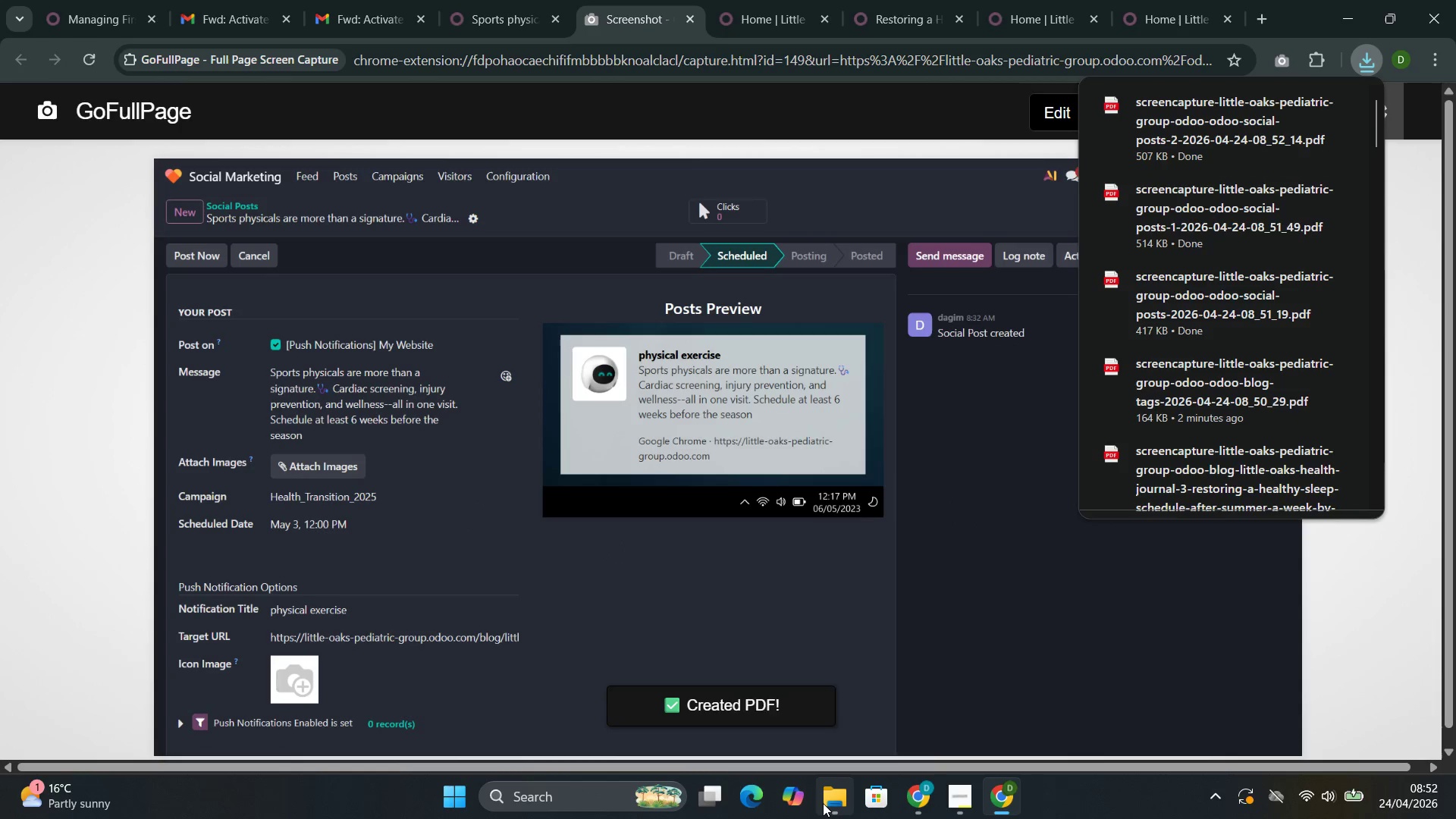 
left_click([813, 717])
 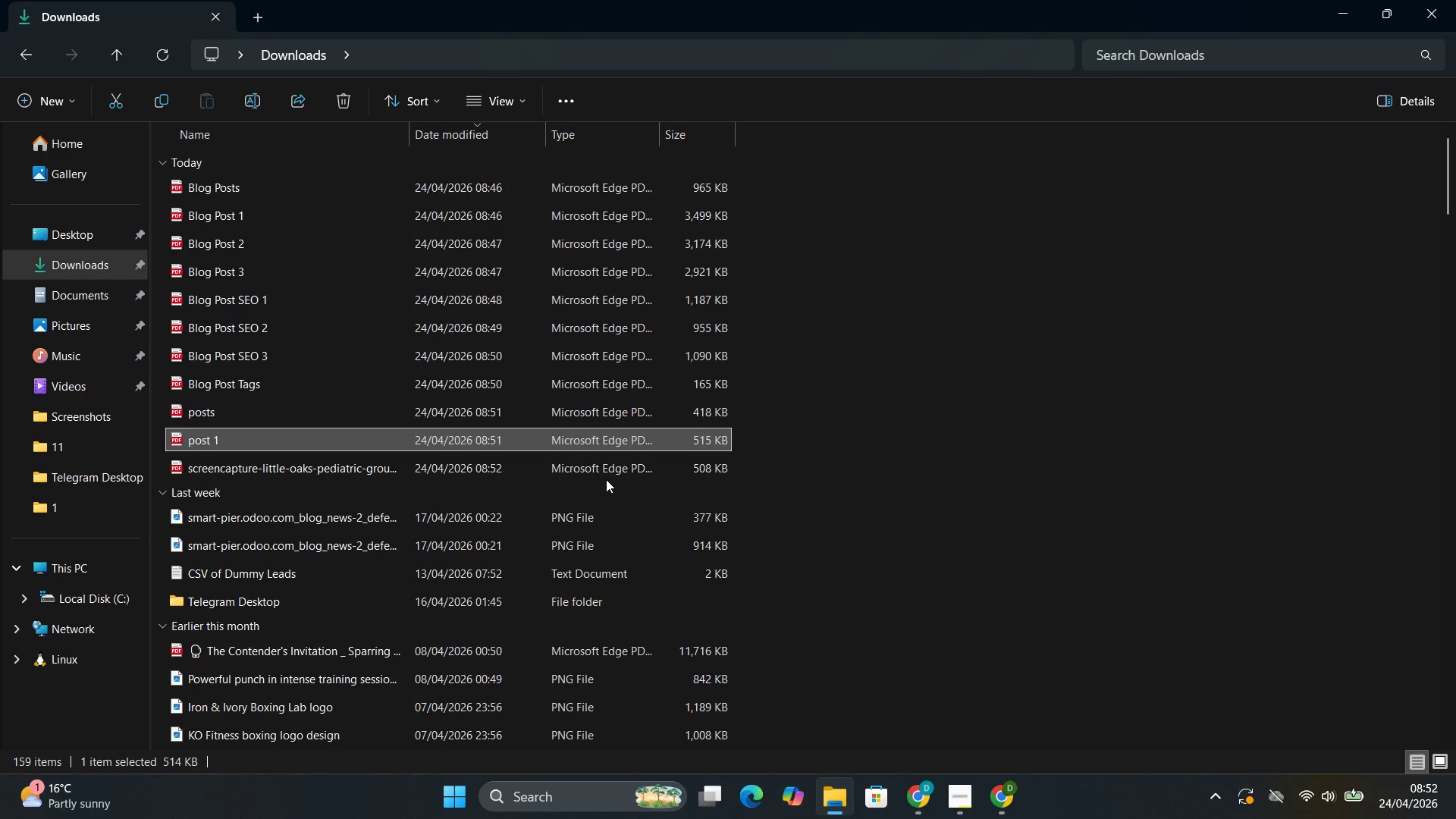 
left_click([601, 477])
 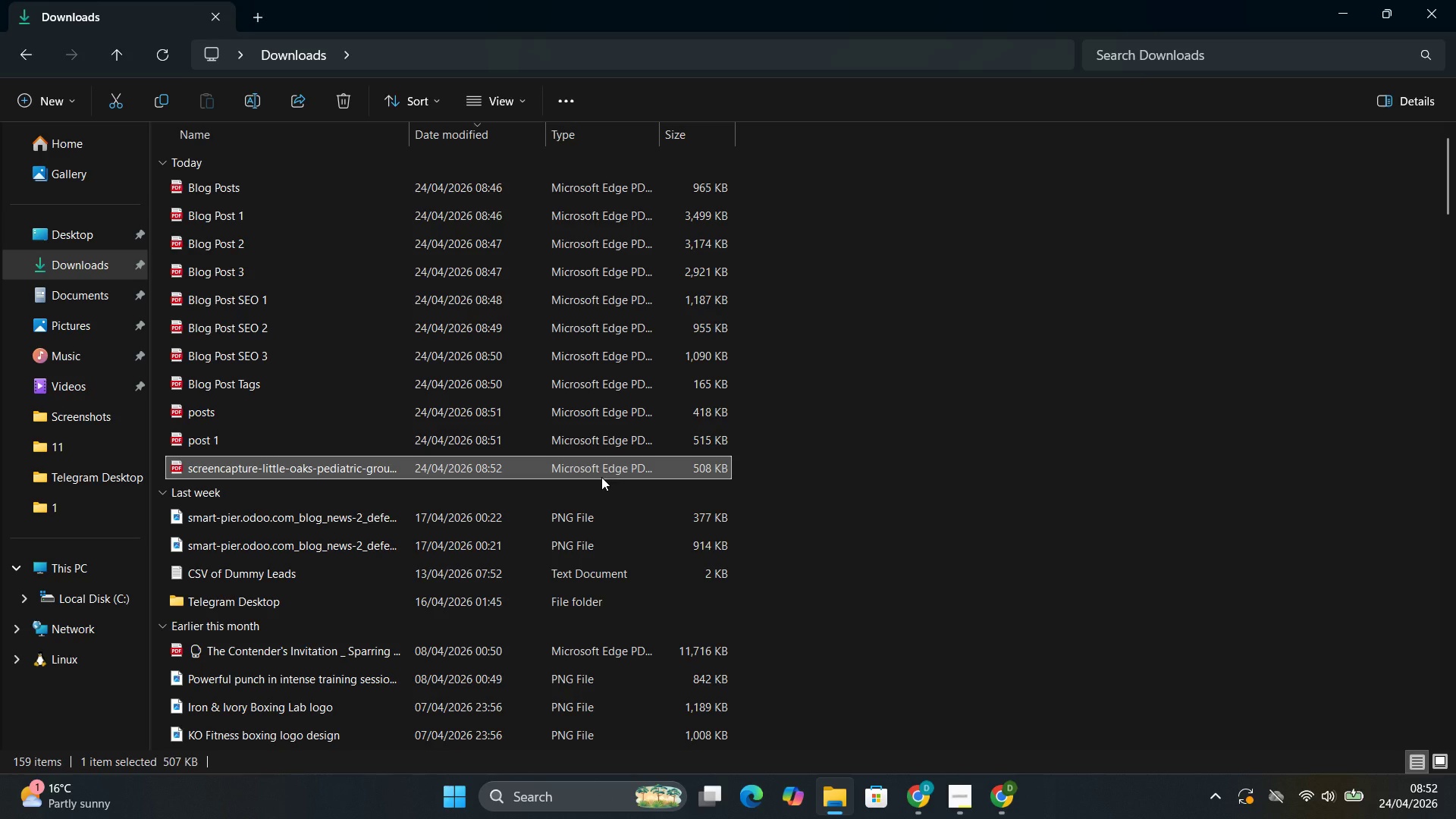 
type([F2]post 2)
 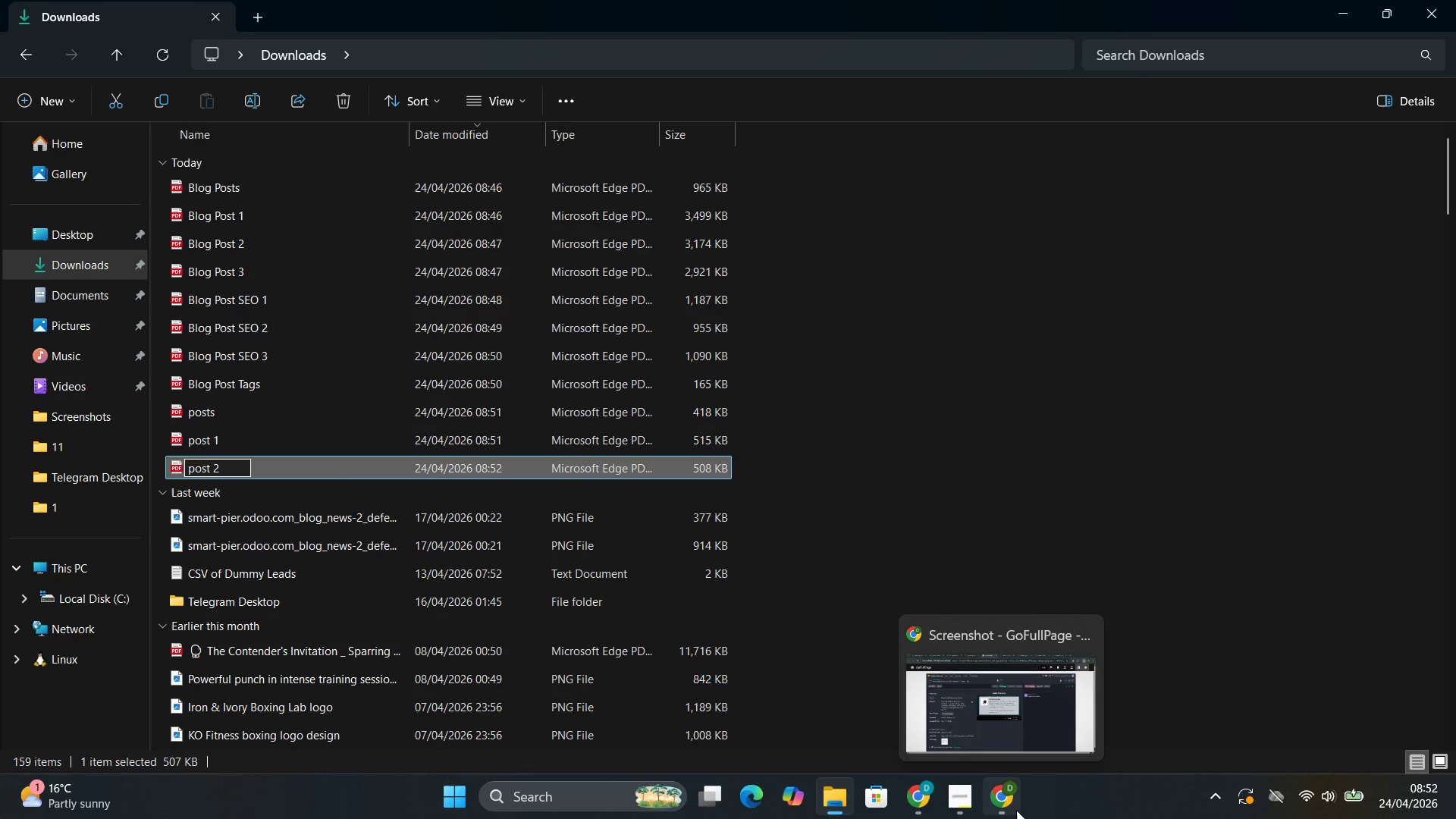 
left_click([974, 698])
 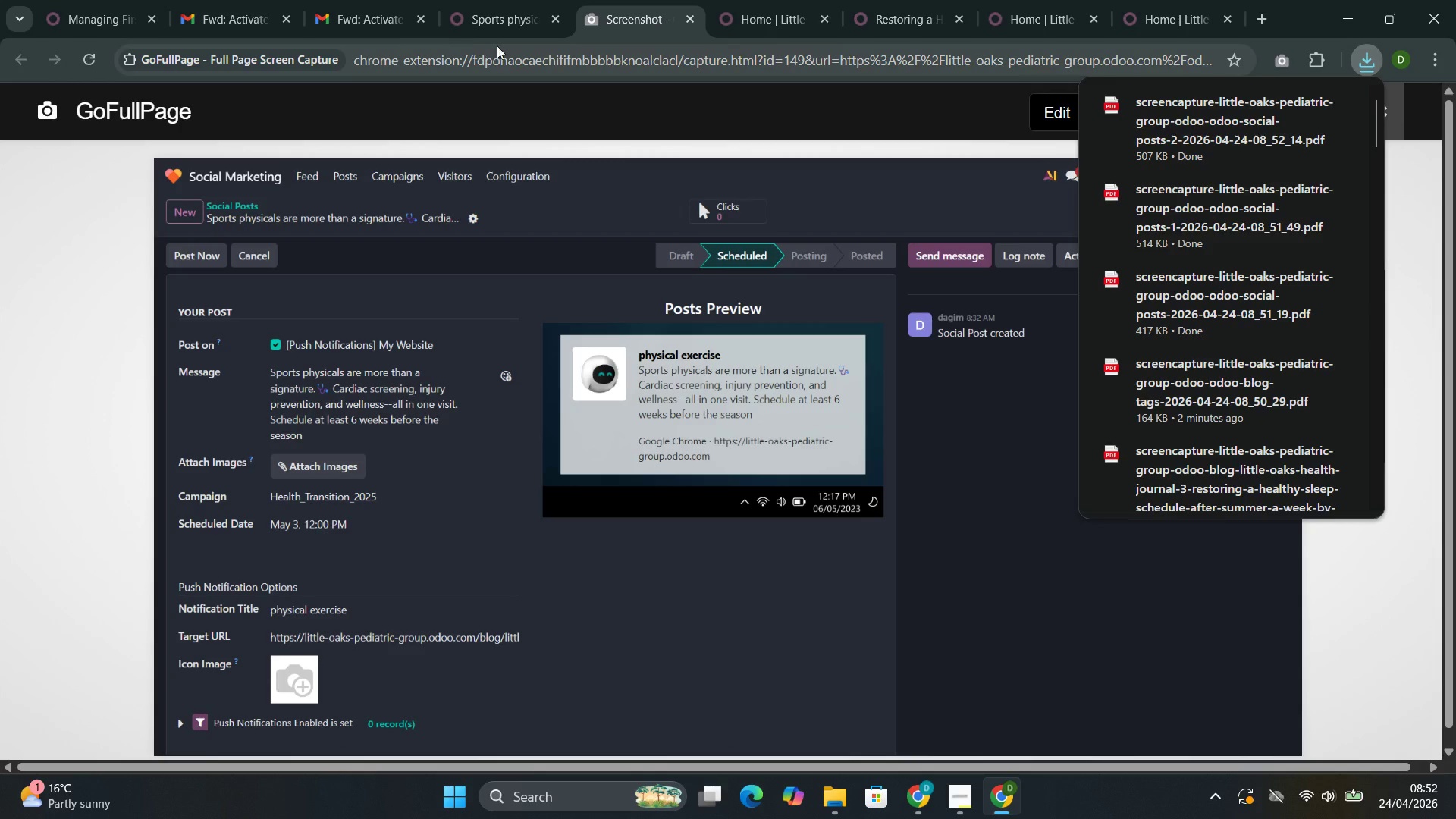 
left_click([502, 7])
 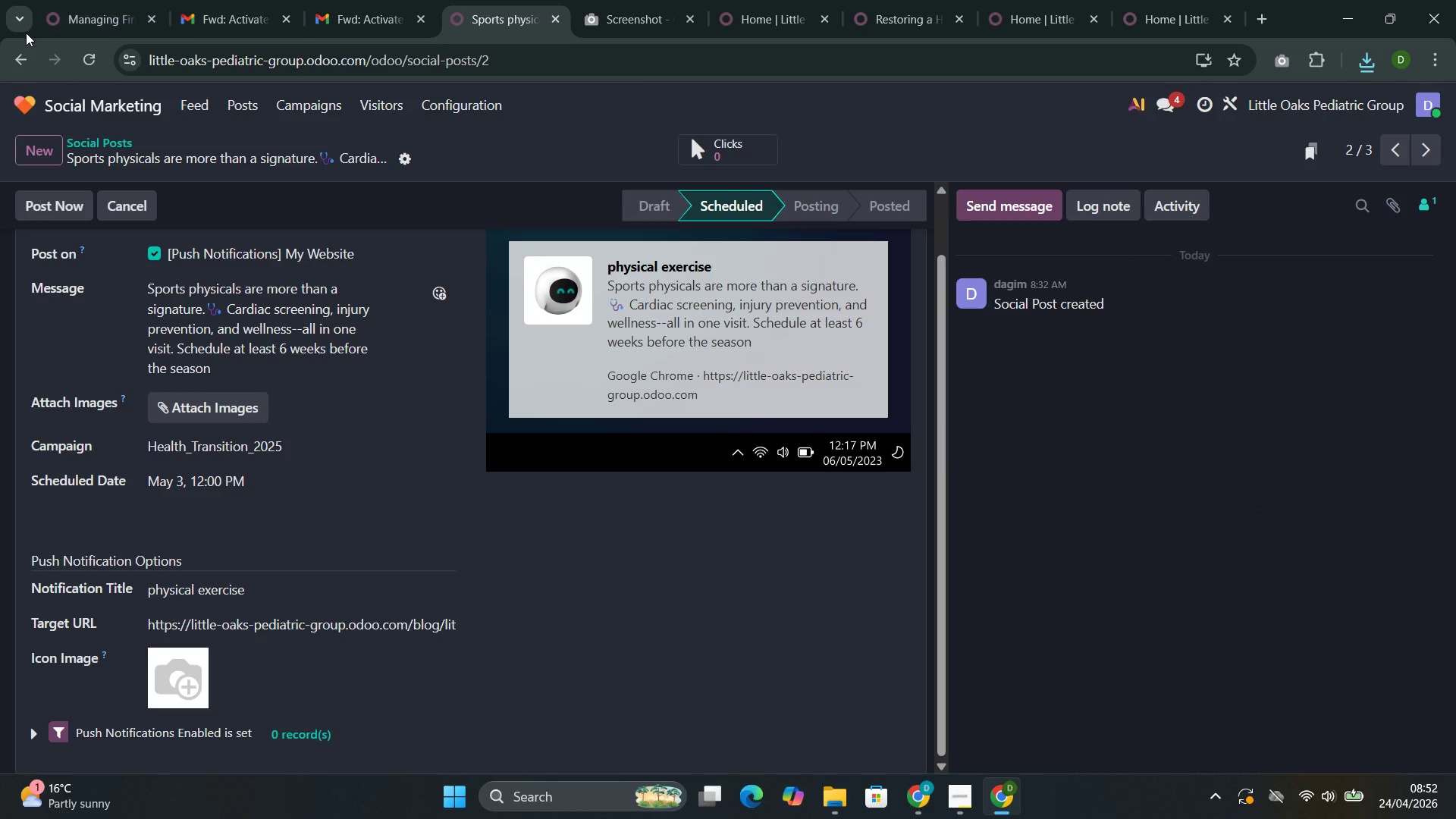 
left_click([27, 42])
 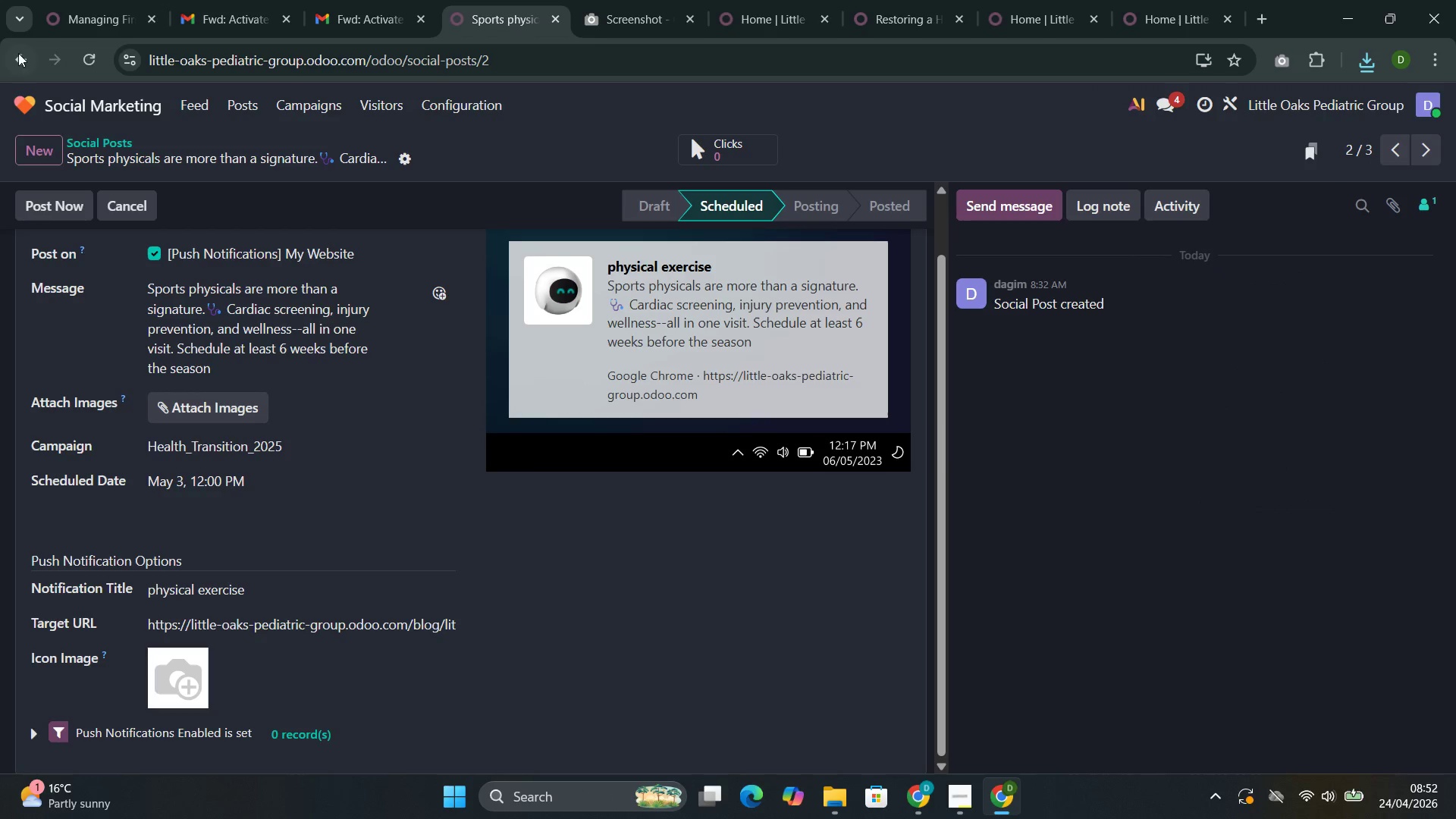 
left_click([17, 65])
 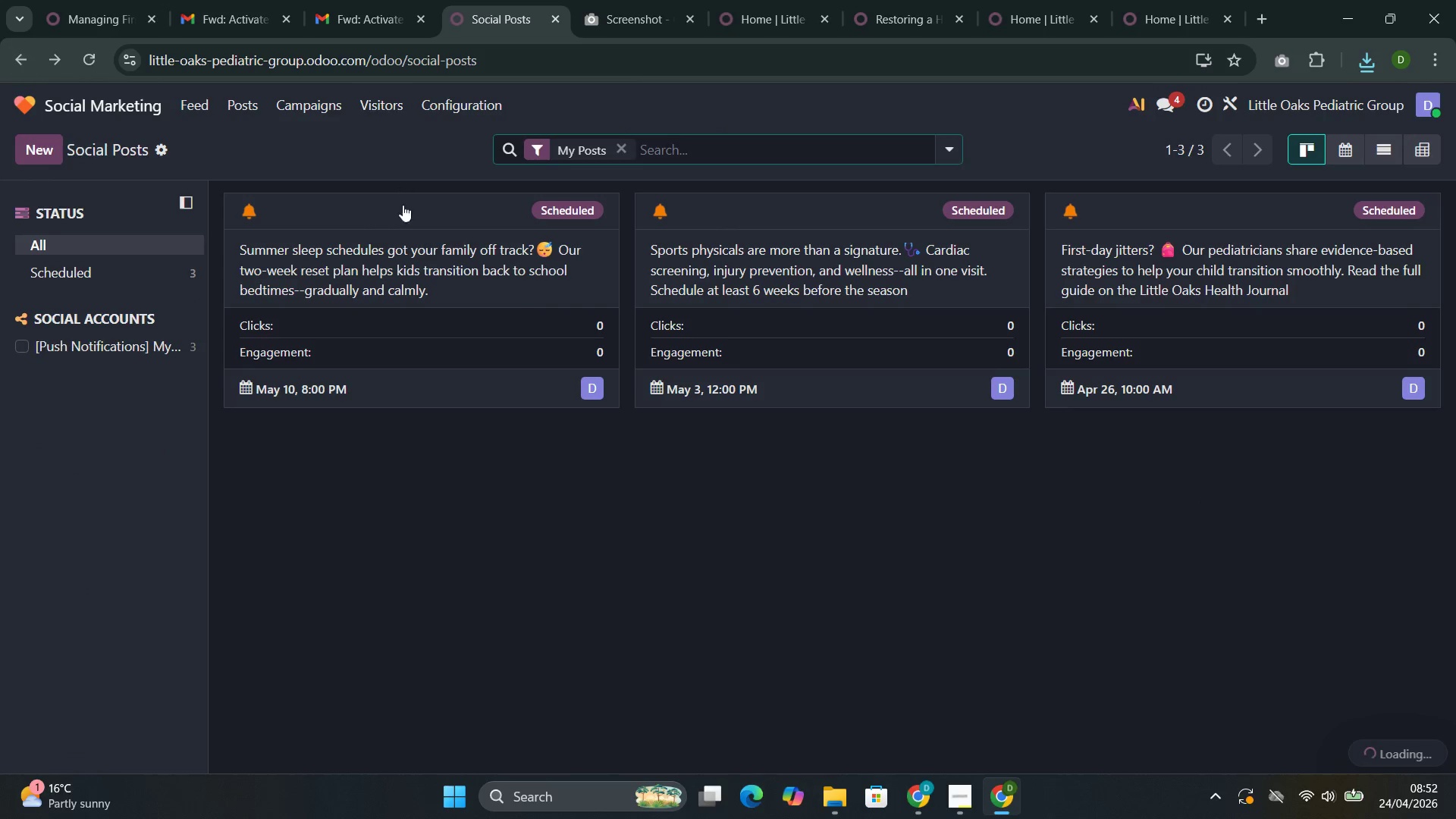 
left_click([394, 247])
 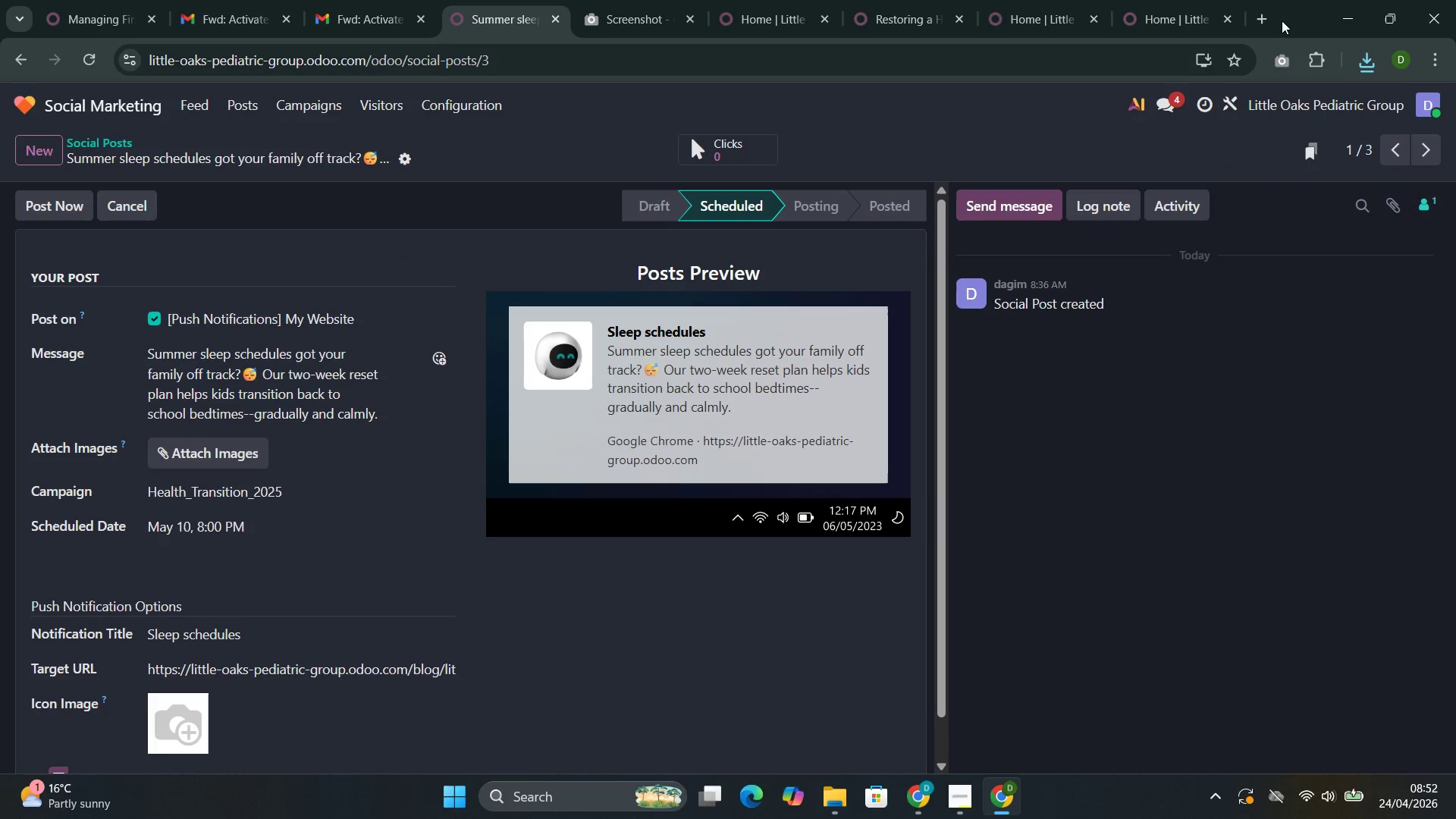 
left_click([1281, 64])
 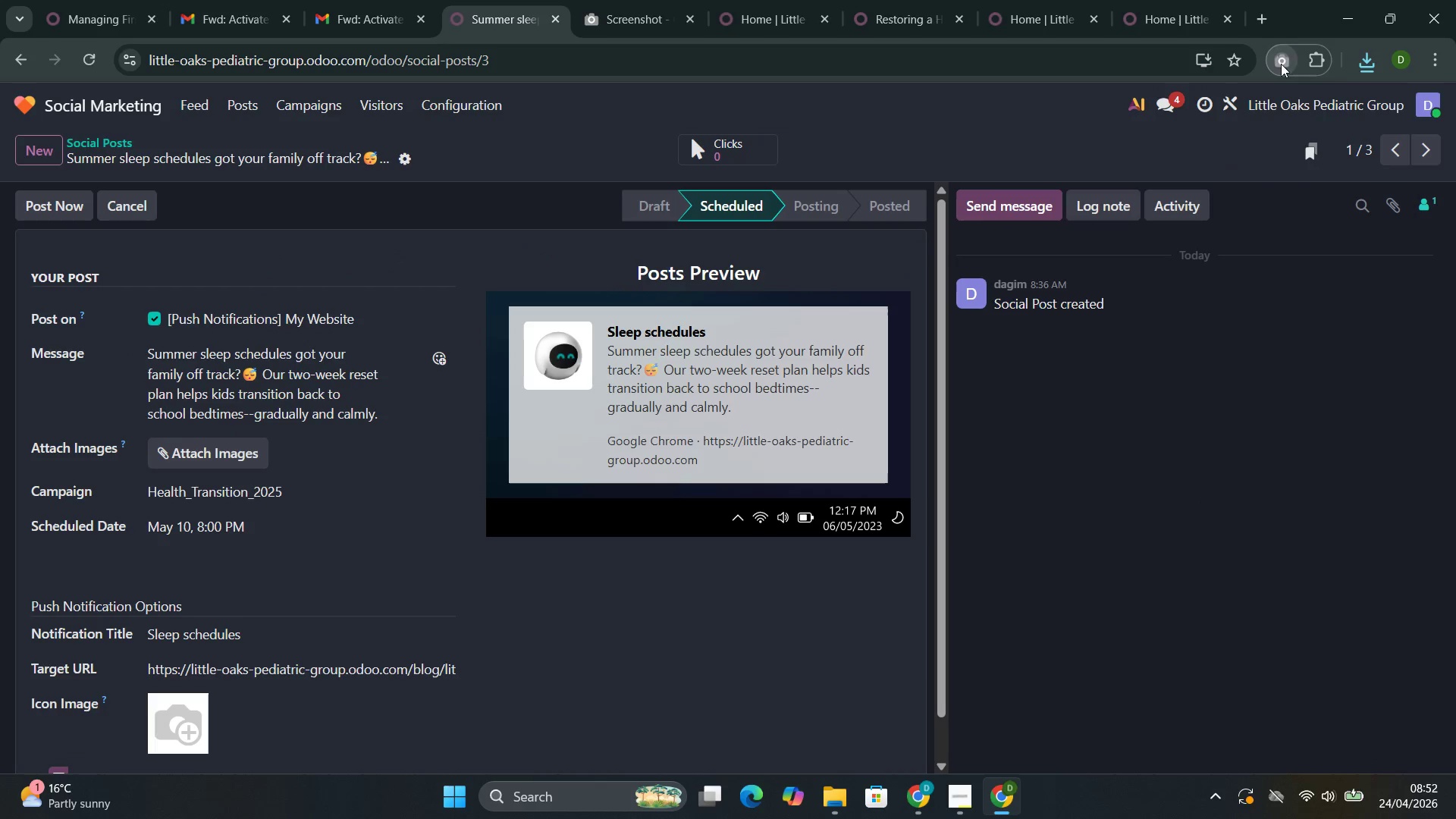 
mouse_move([1263, 68])
 